 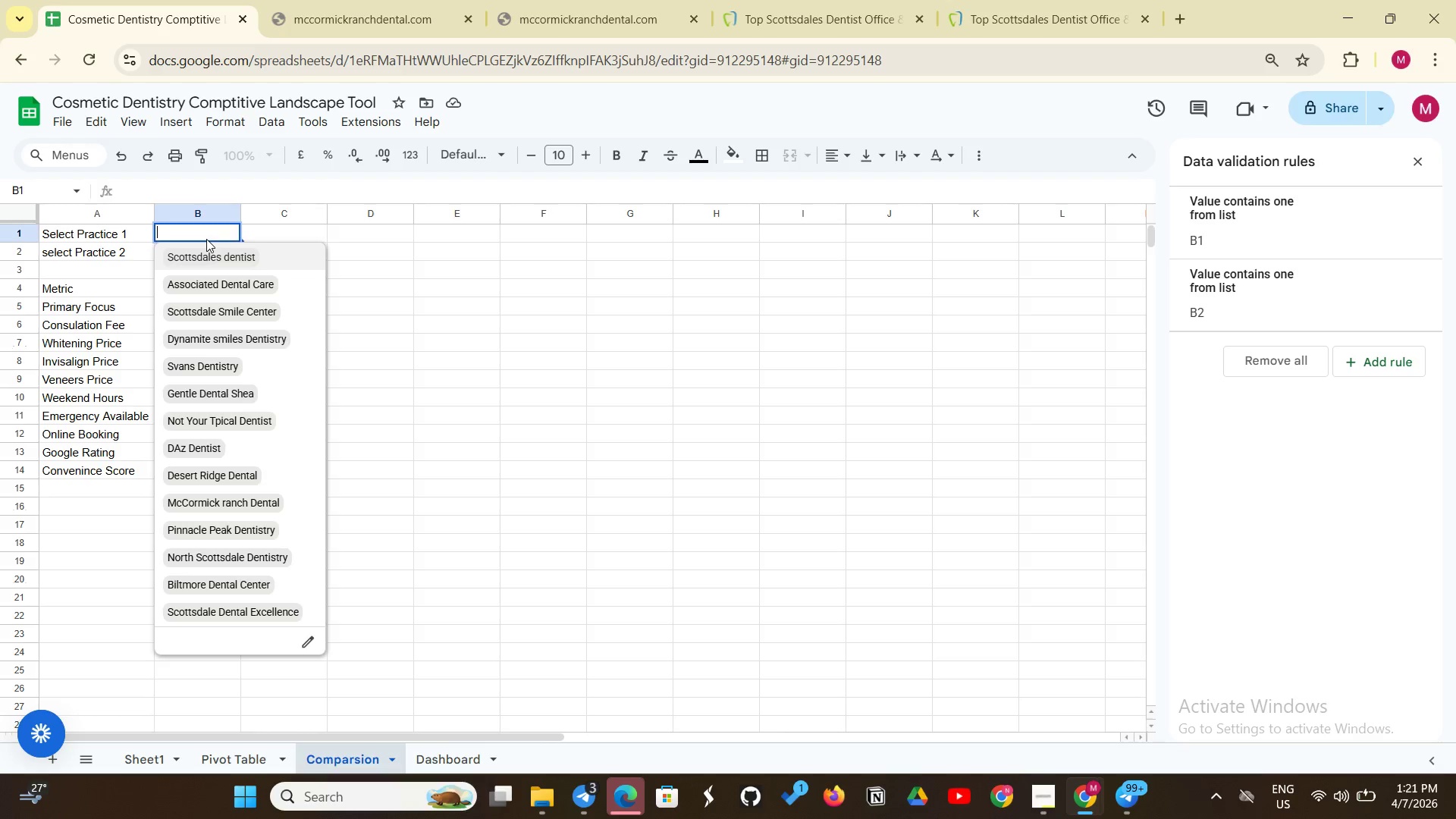 
left_click([194, 247])
 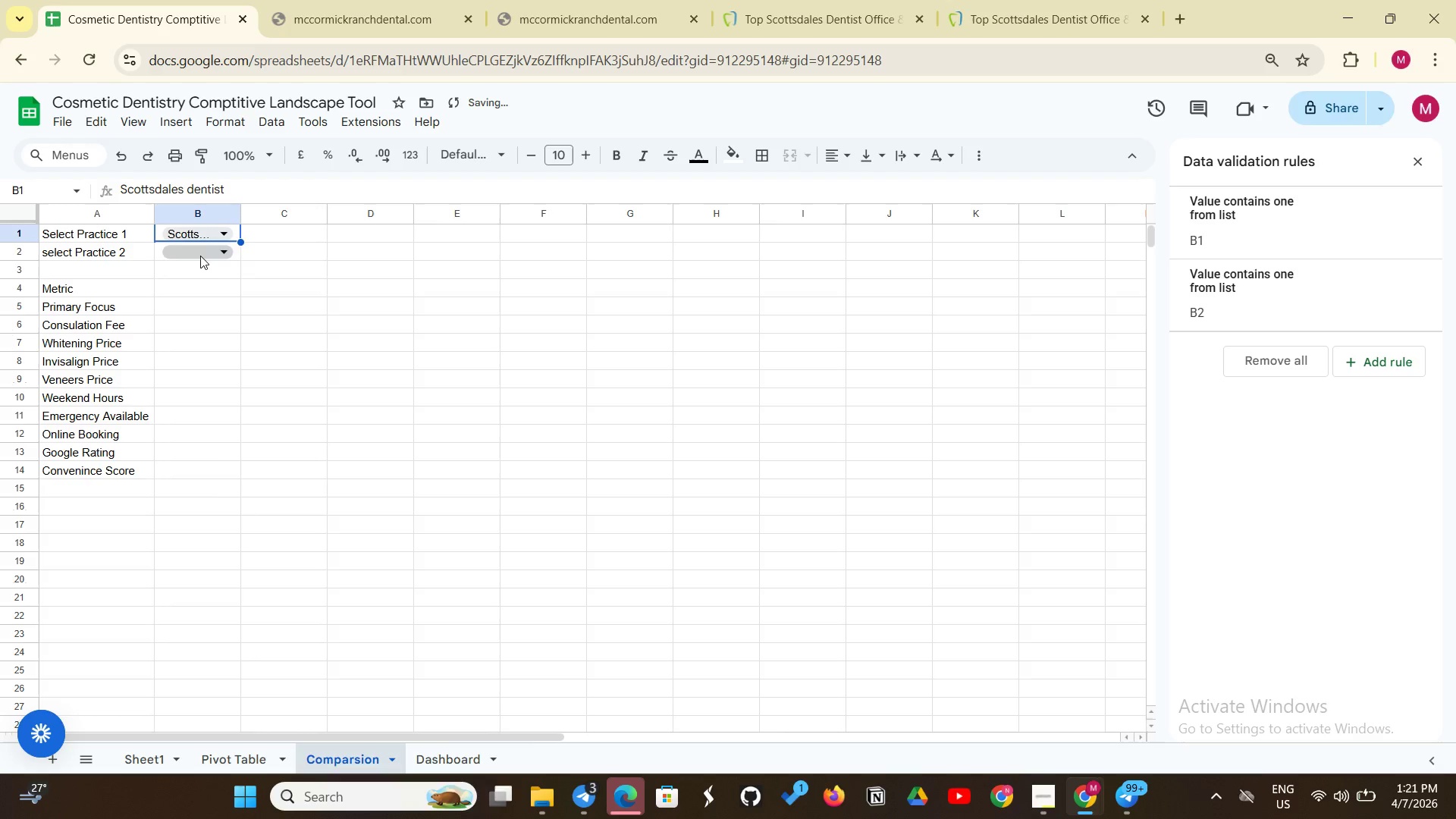 
left_click([200, 256])
 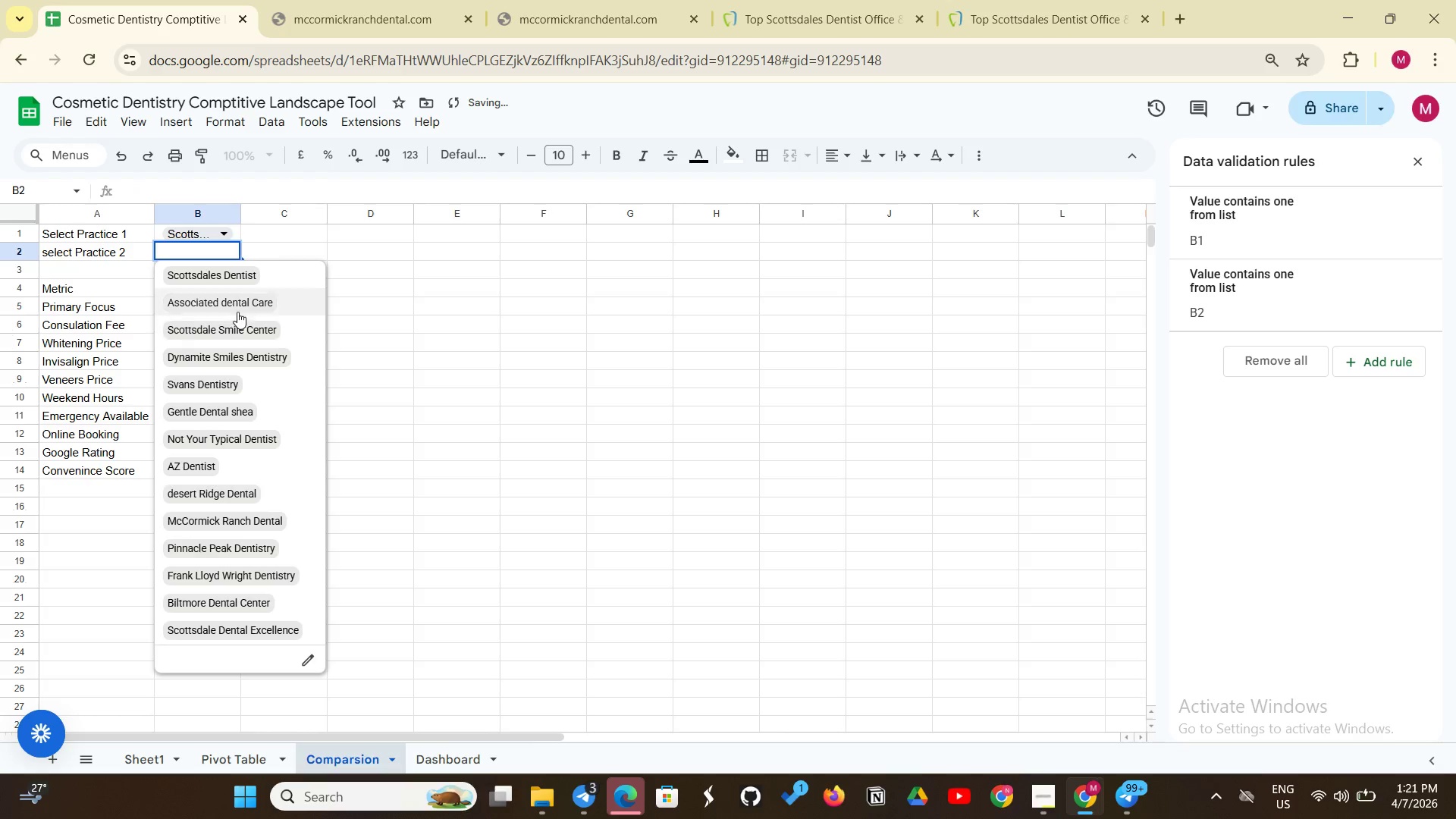 
left_click([252, 303])
 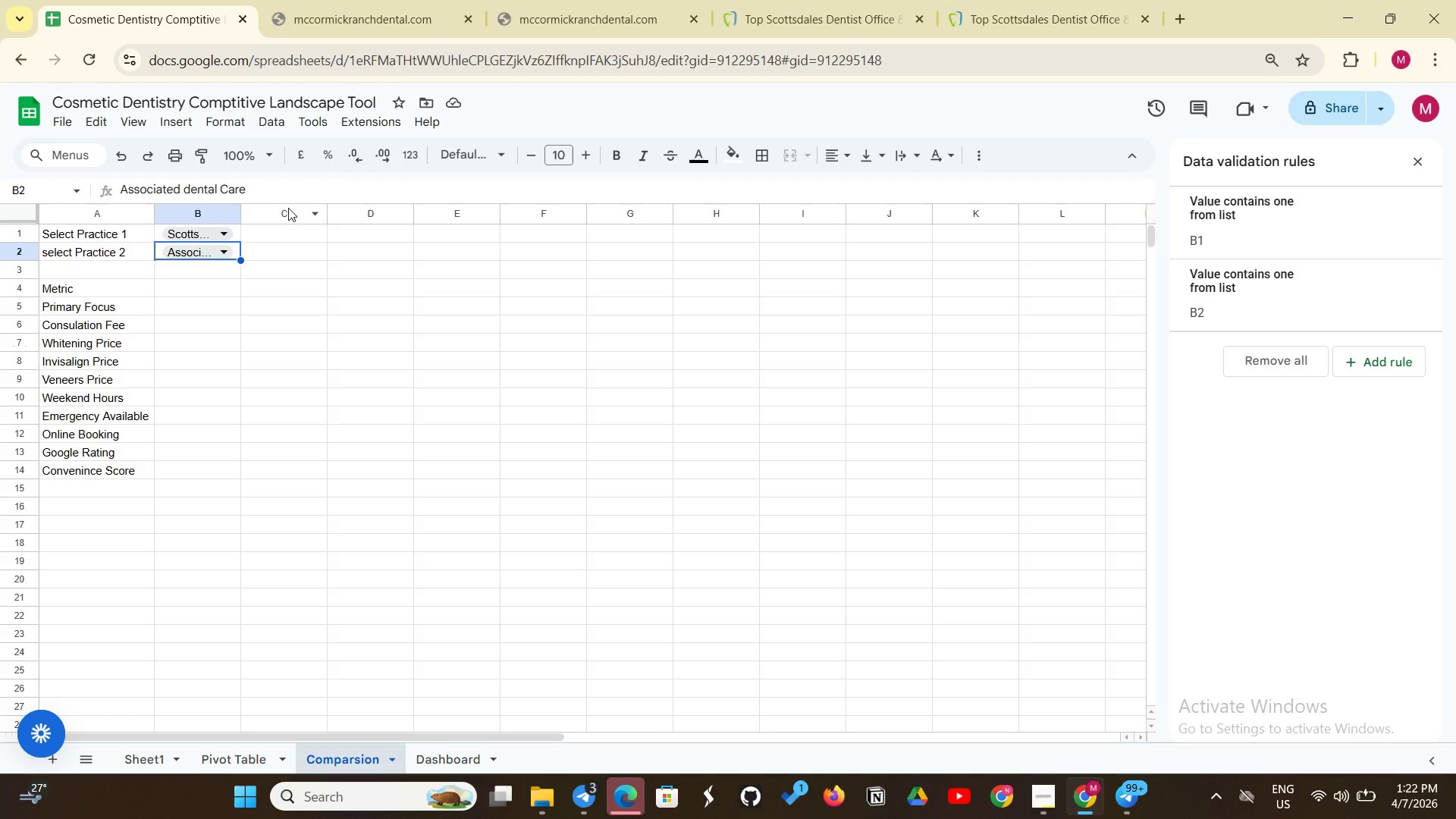 
wait(55.31)
 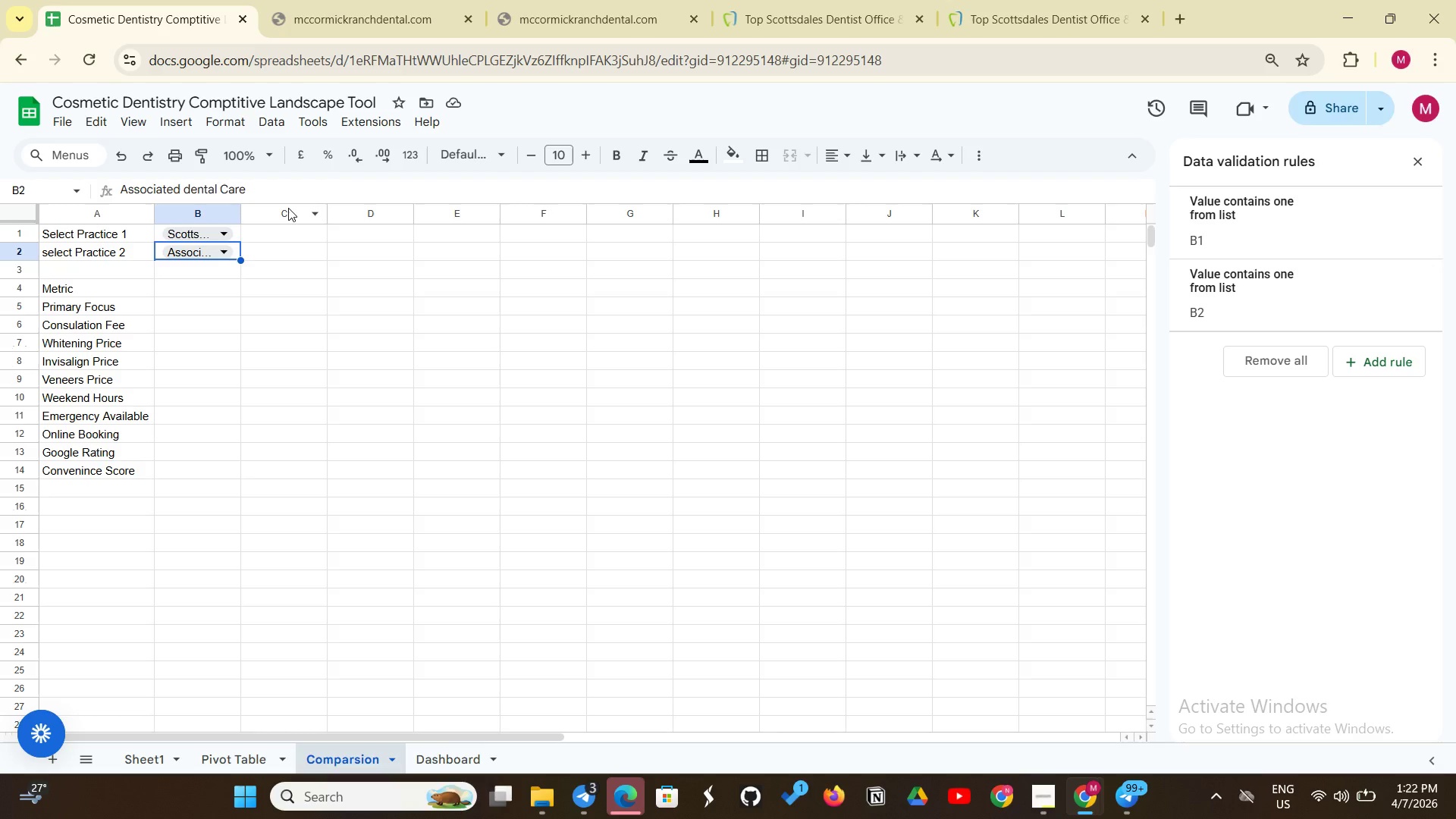 
scroll: coordinate [288, 208], scroll_direction: up, amount: 3.0
 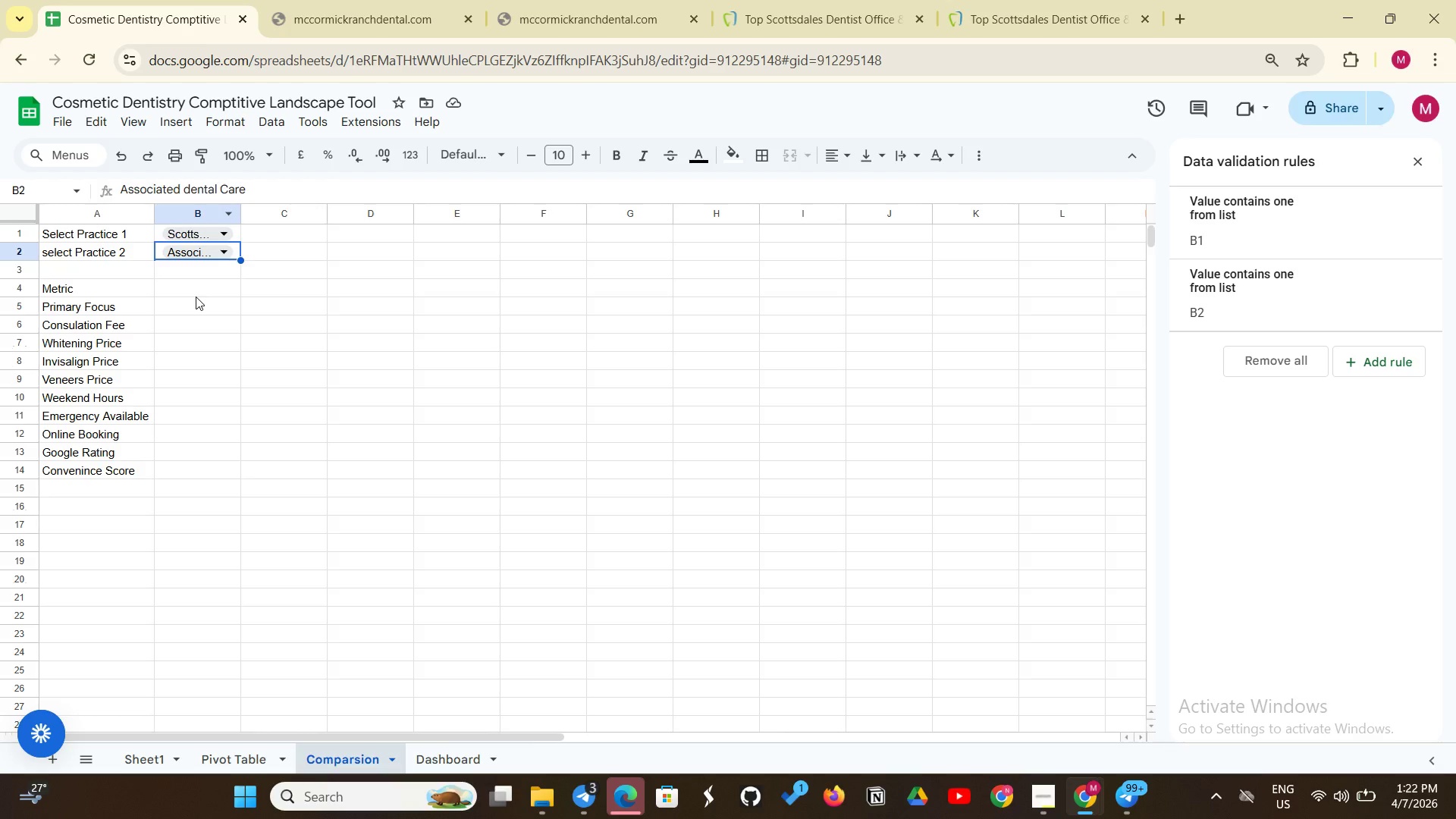 
left_click([206, 289])
 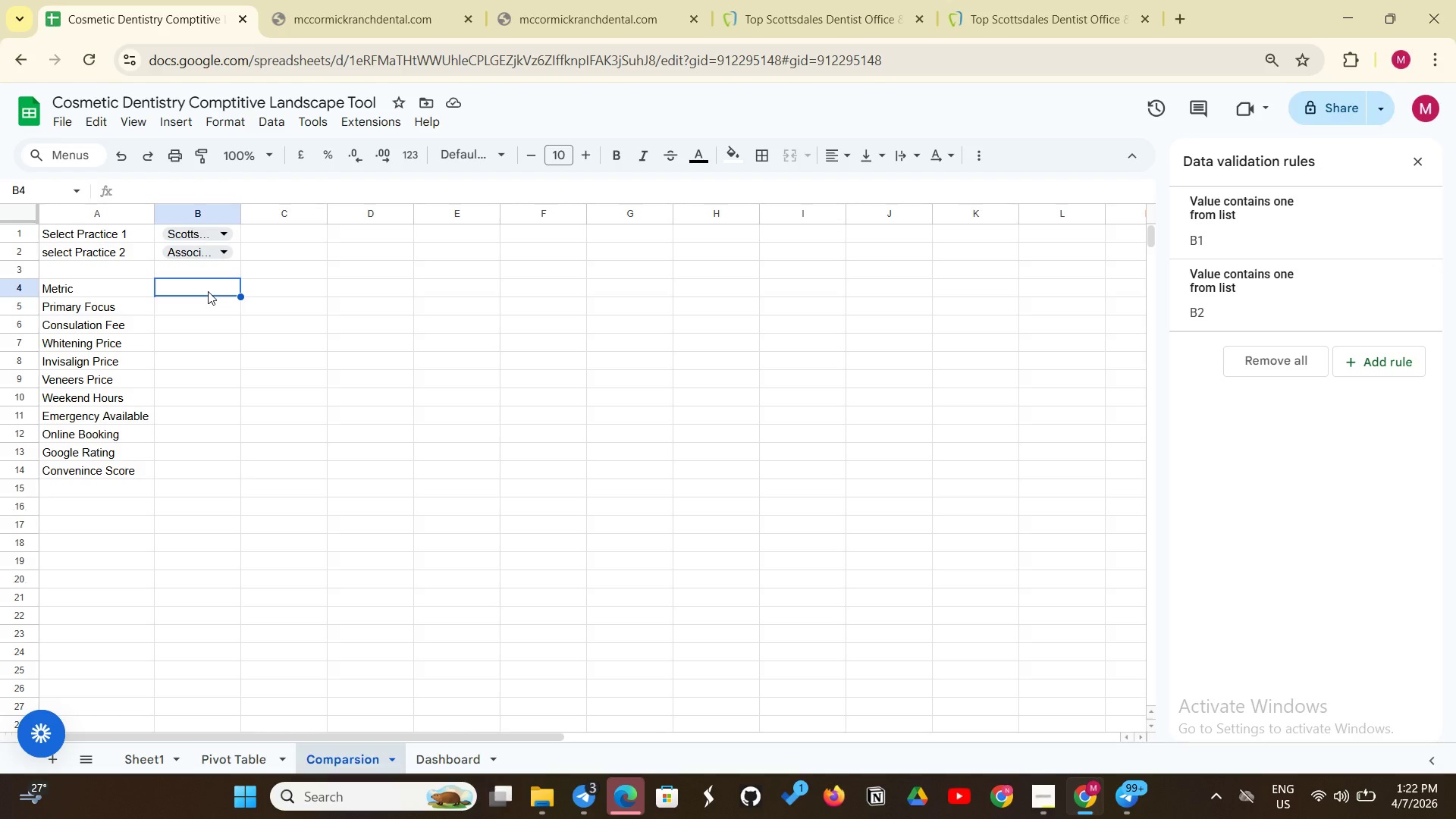 
type(Pactice 1)
 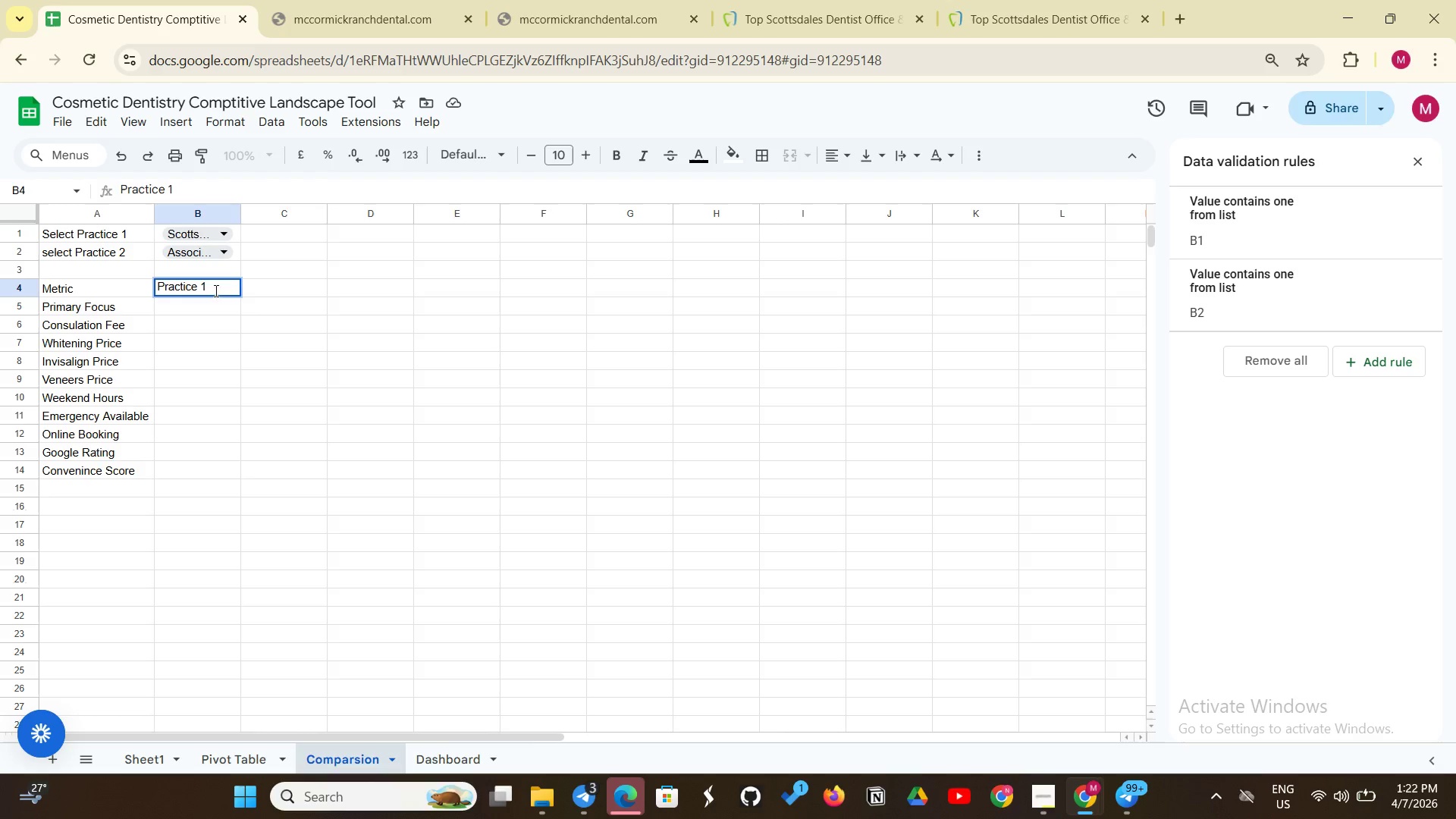 
hold_key(key=R, duration=5.66)
 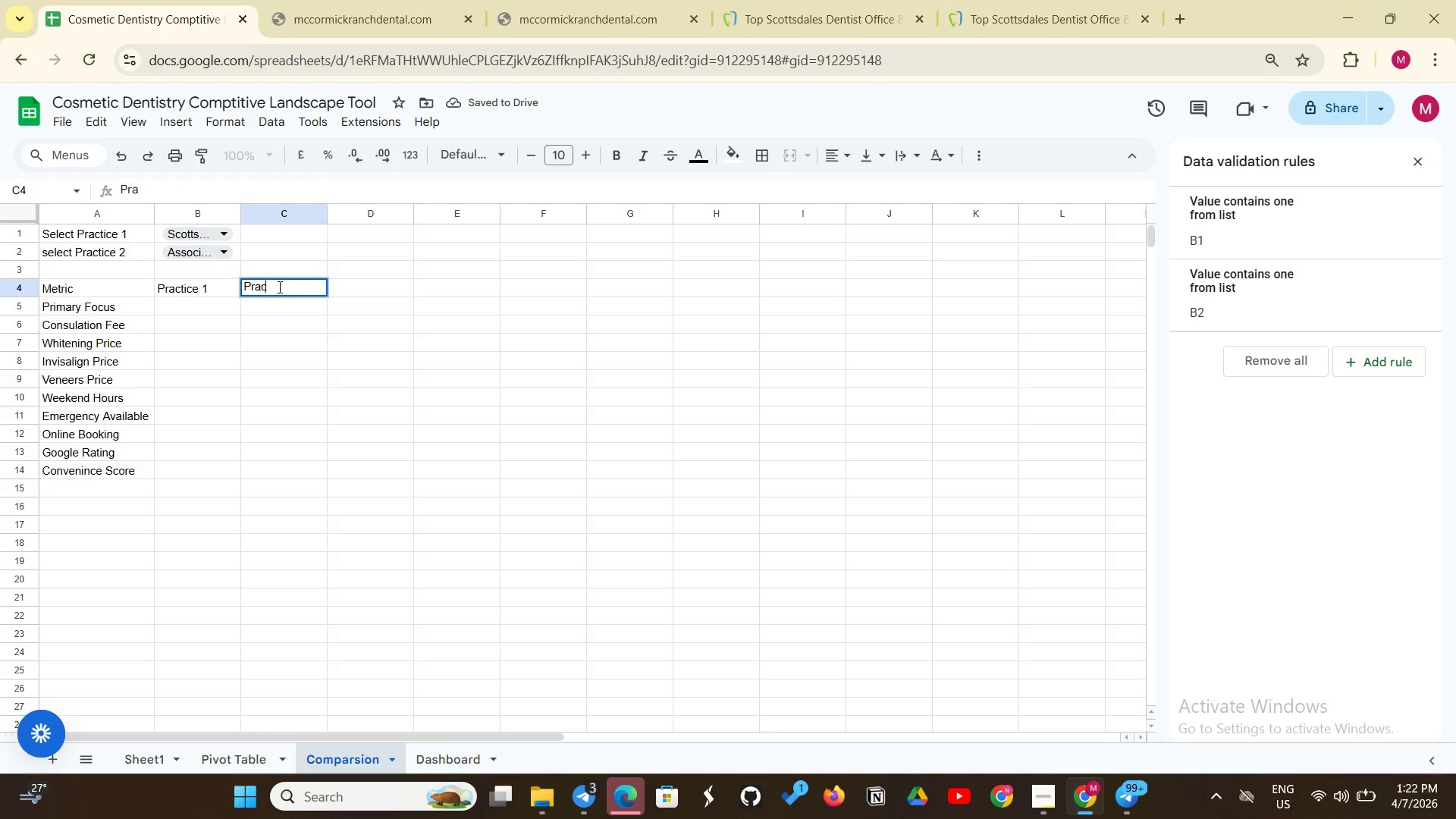 
left_click([278, 287])
 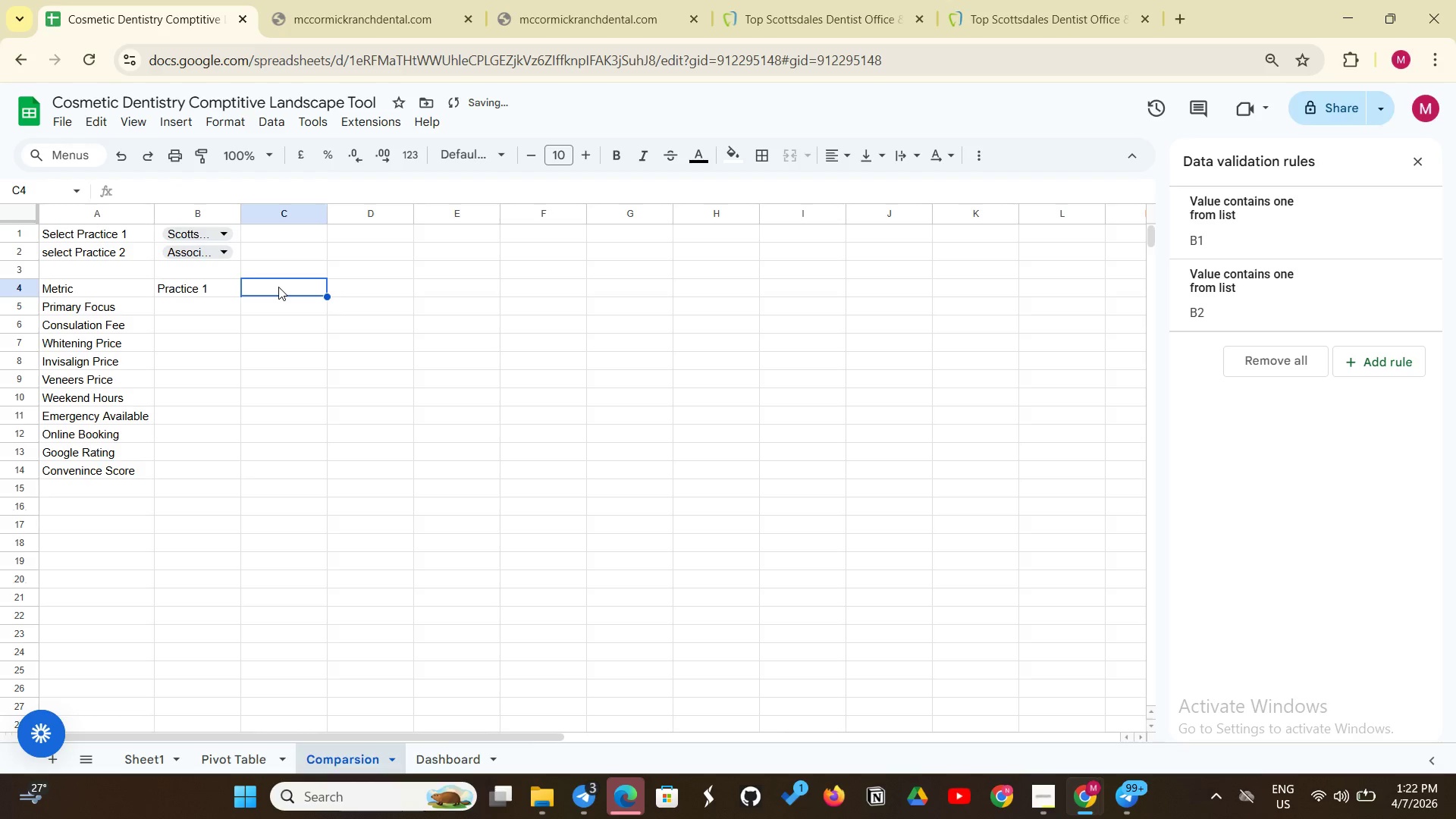 
type(Pactice @)
key(Backspace)
type(2)
 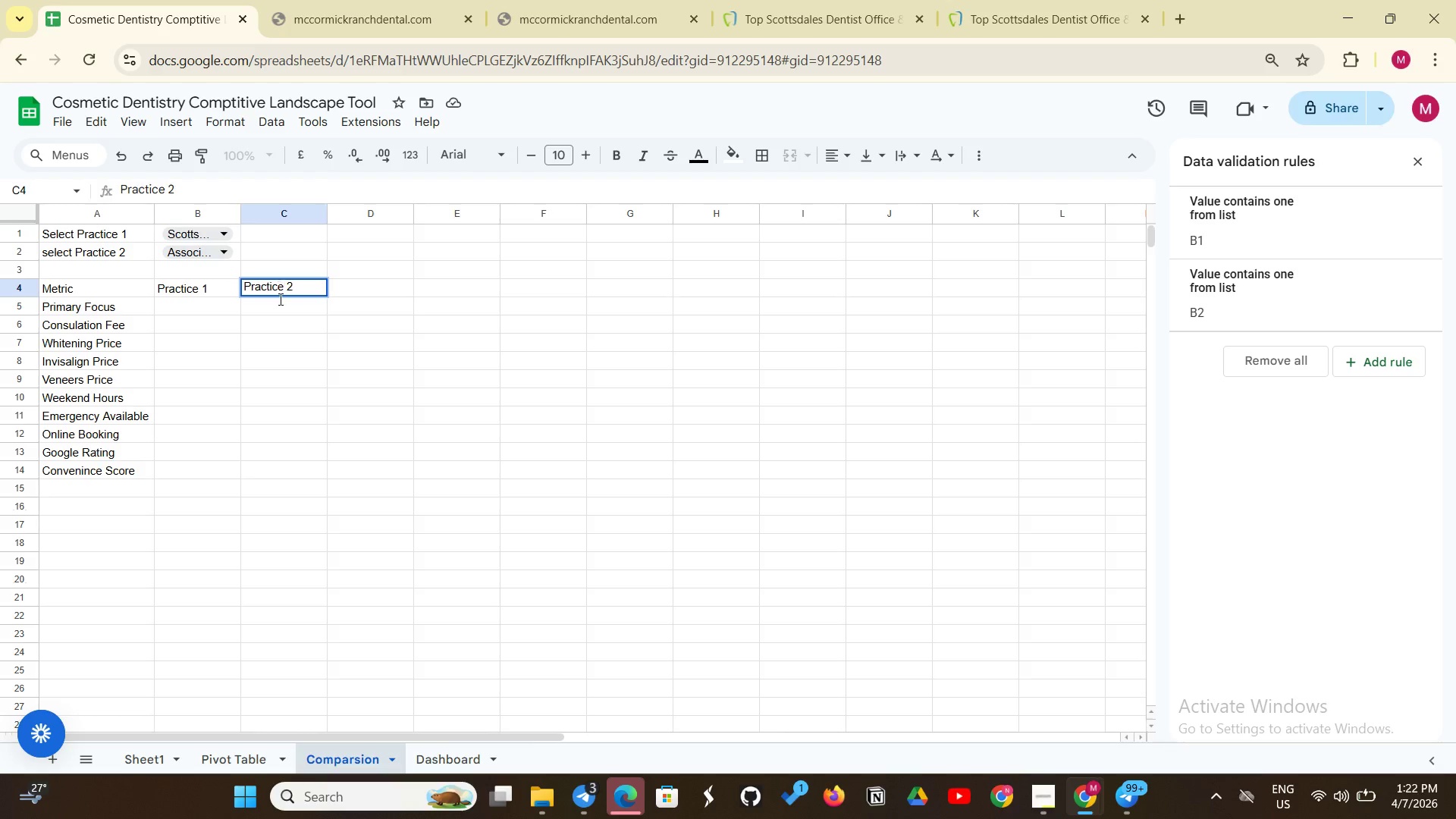 
wait(25.73)
 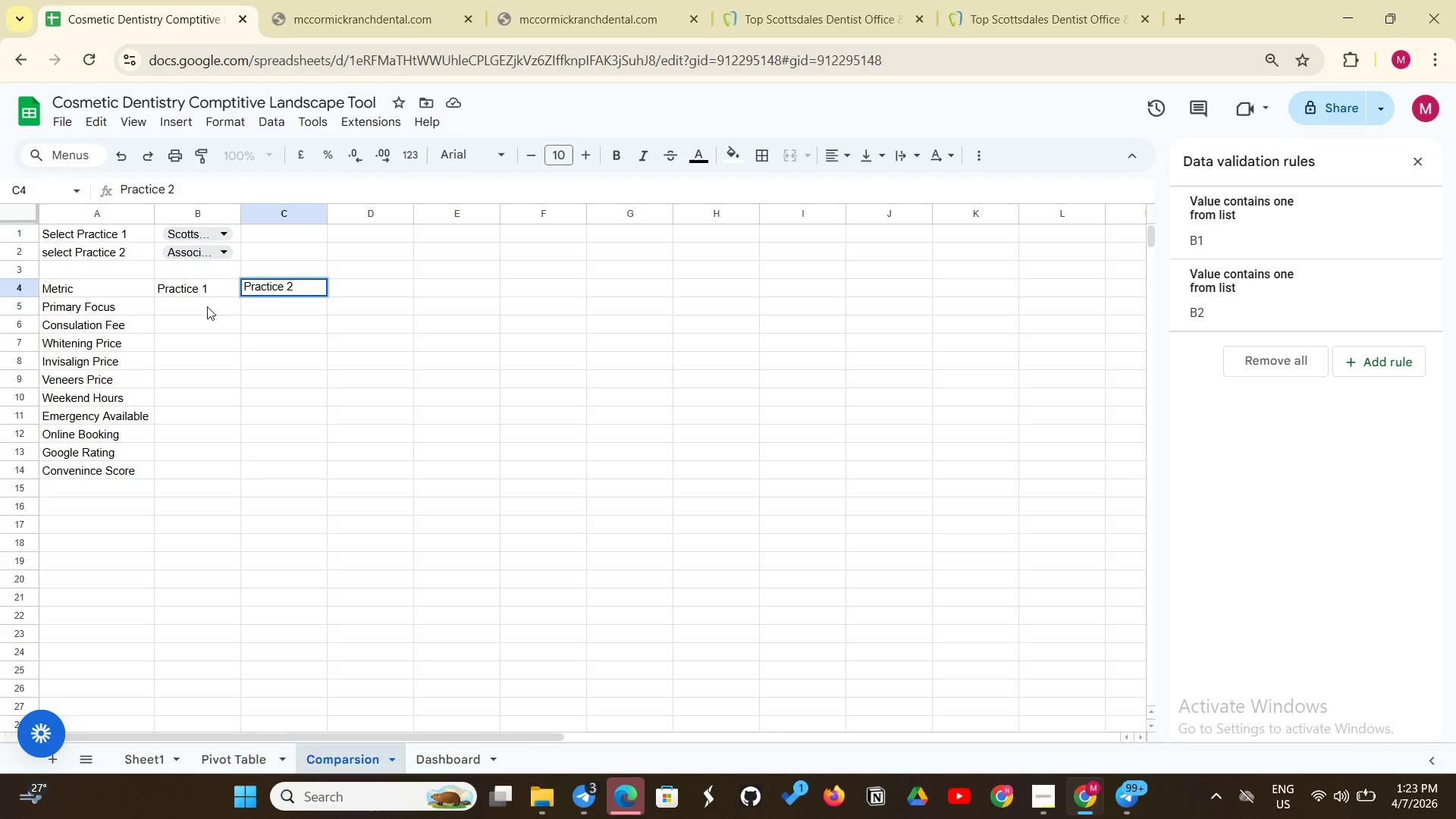 
left_click([196, 309])
 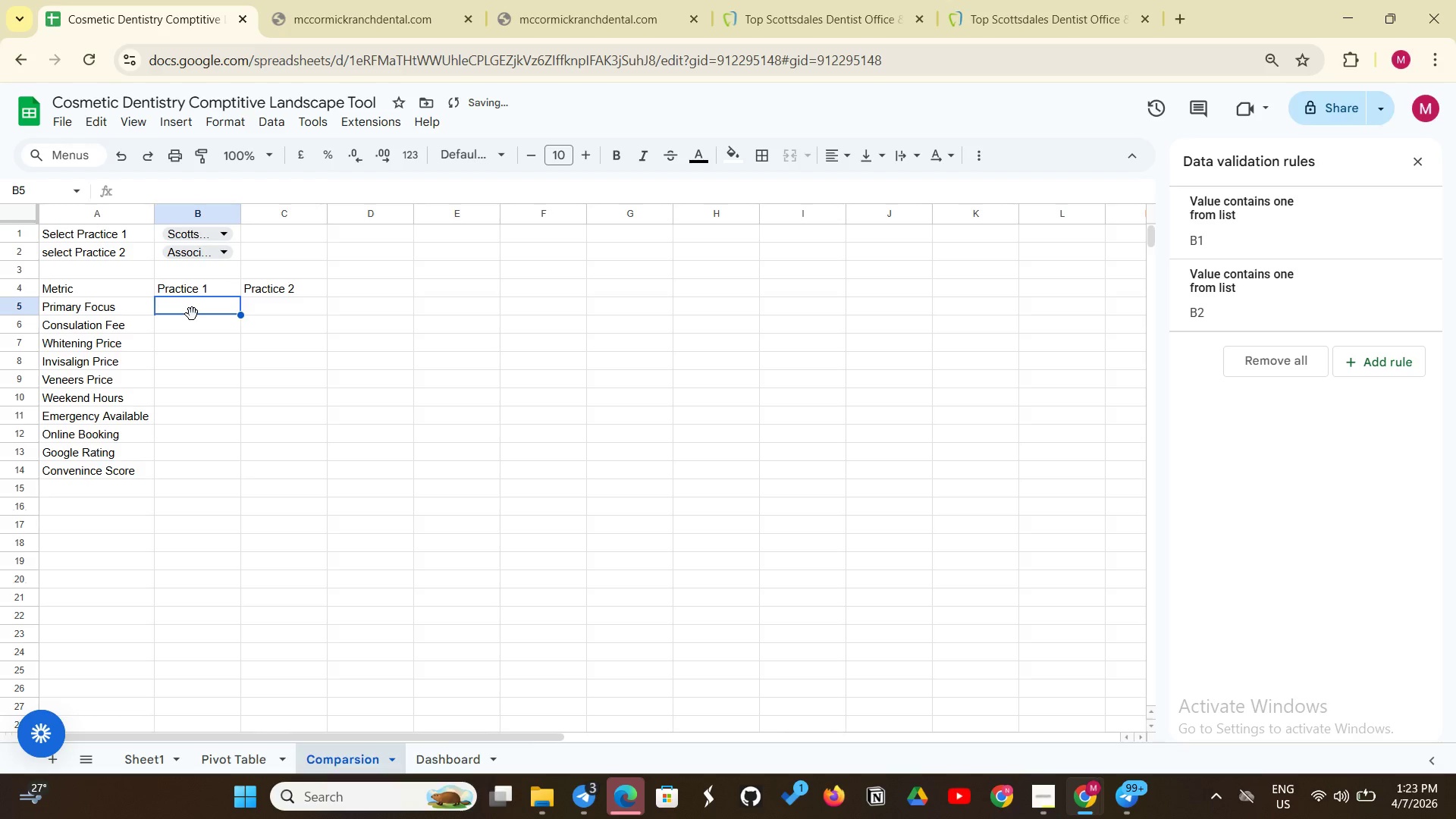 
type(=i)
key(Backspace)
type(IW)
key(Backspace)
type(ERROR(VLOOKUP($B$!)
key(Backspace)
type(!)
key(Backspace)
type(!)
key(Backspace)
type(1)
 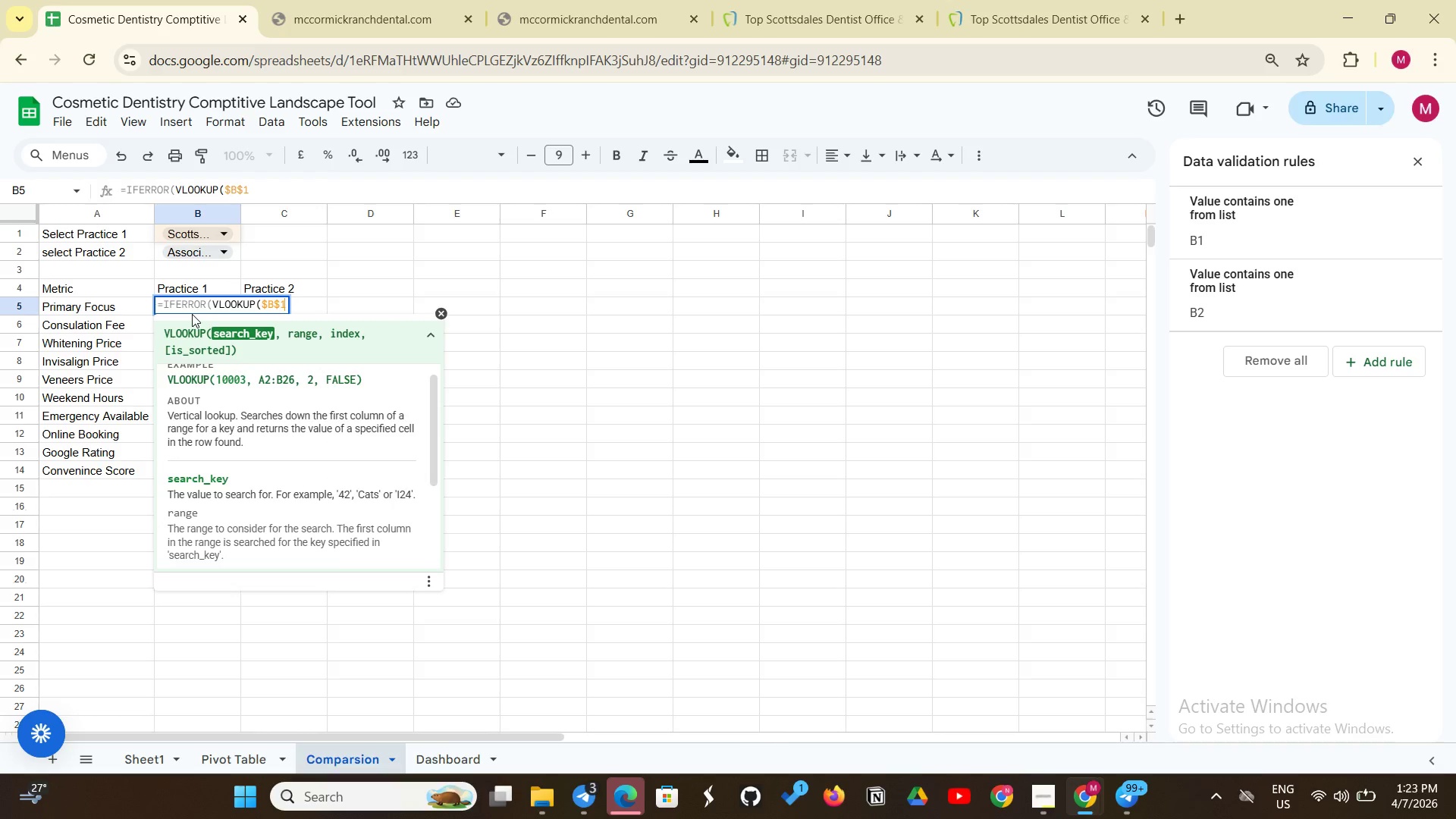 
type(, Sheet1)
 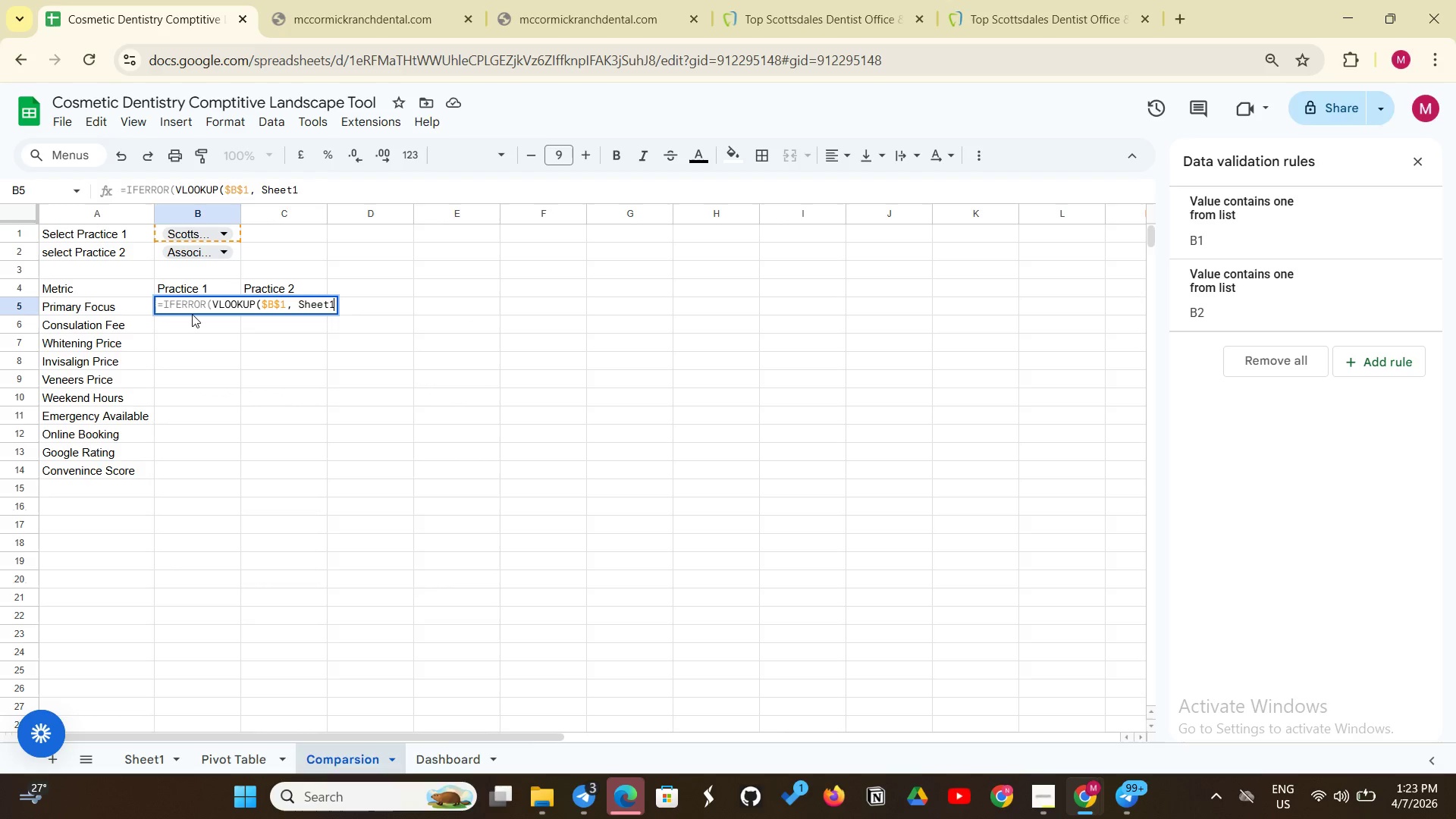 
hold_key(key=ShiftLeft, duration=1.2)
 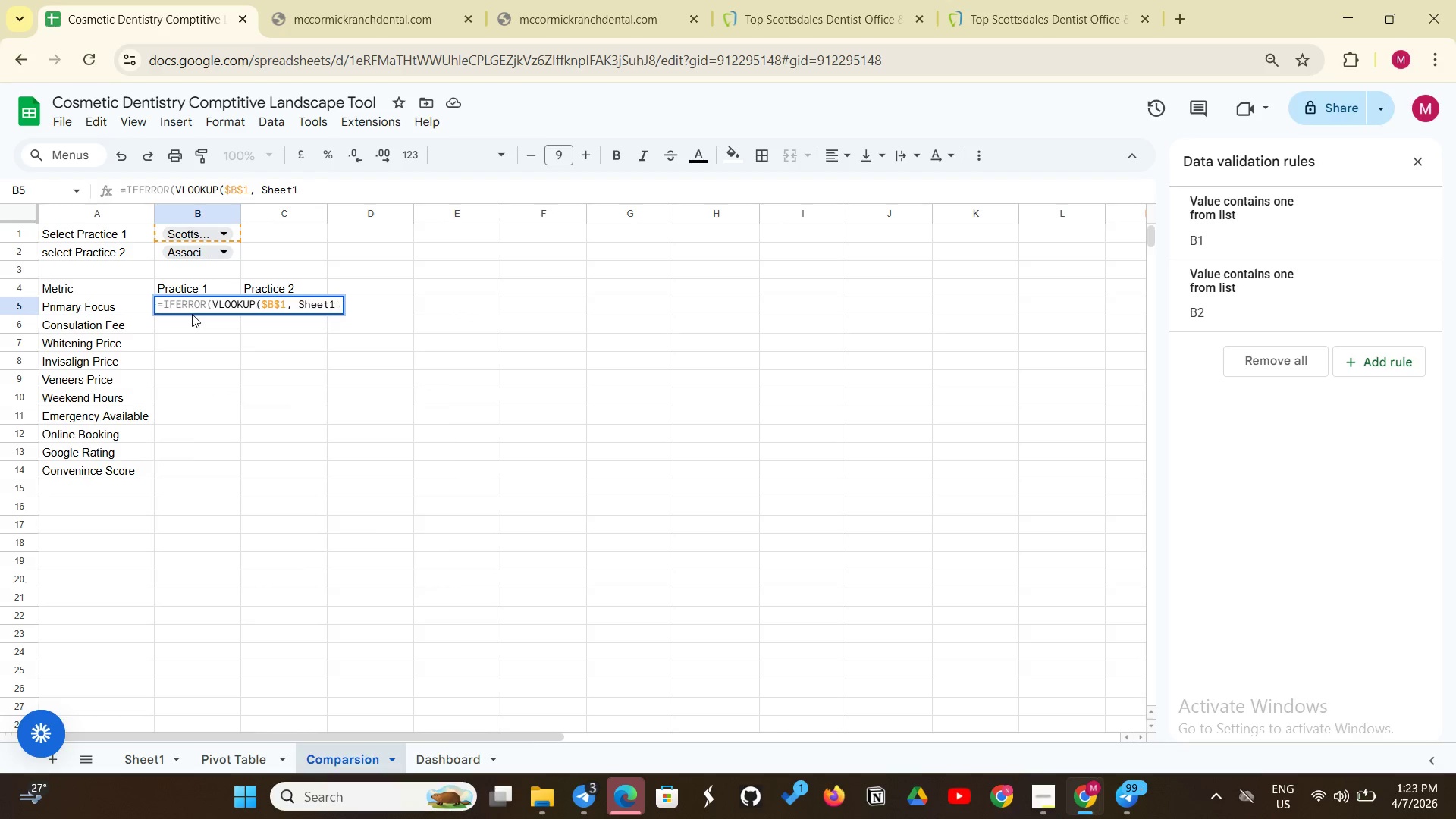 
key(Space)
 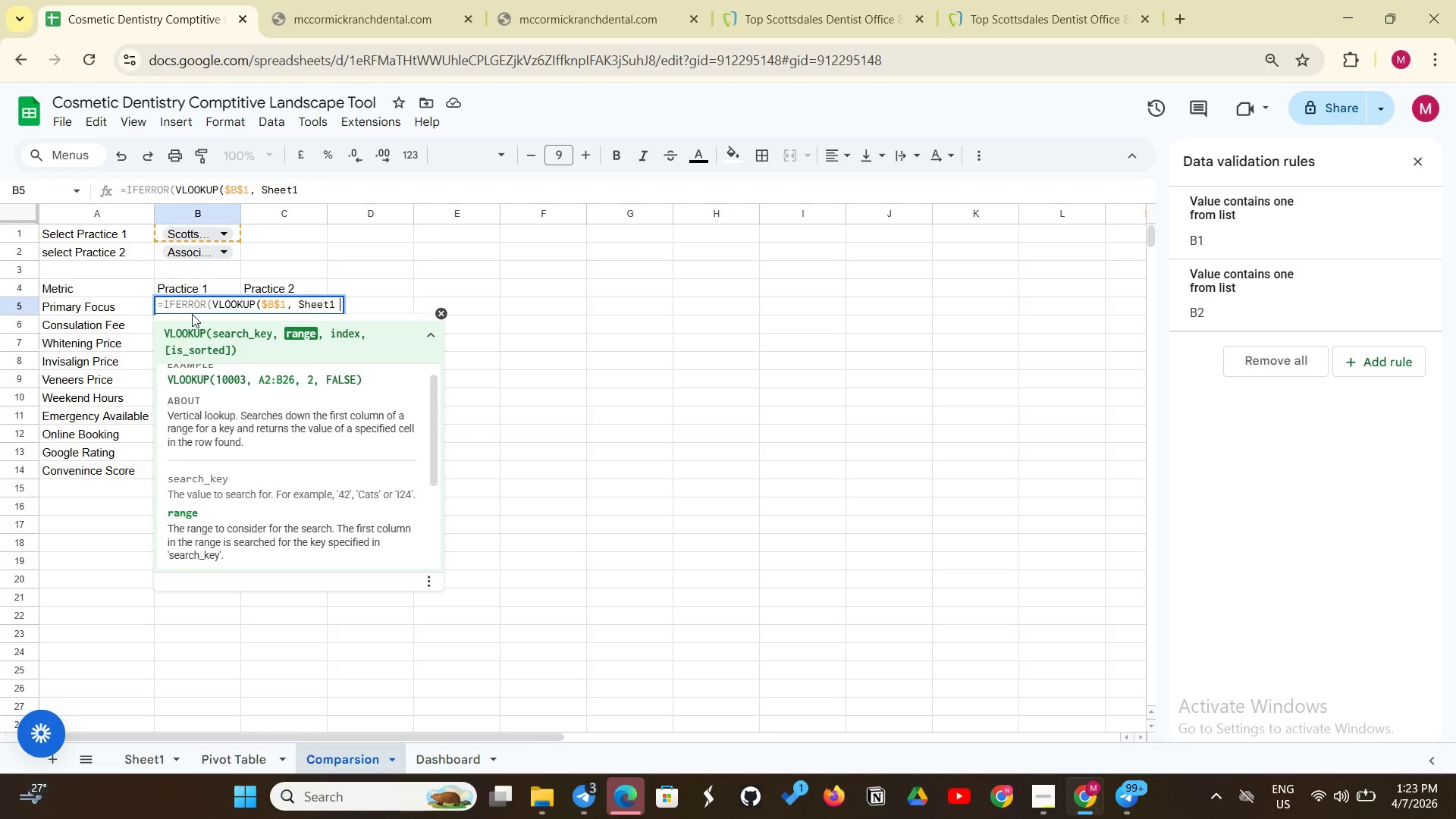 
key(Shift+ShiftLeft)
 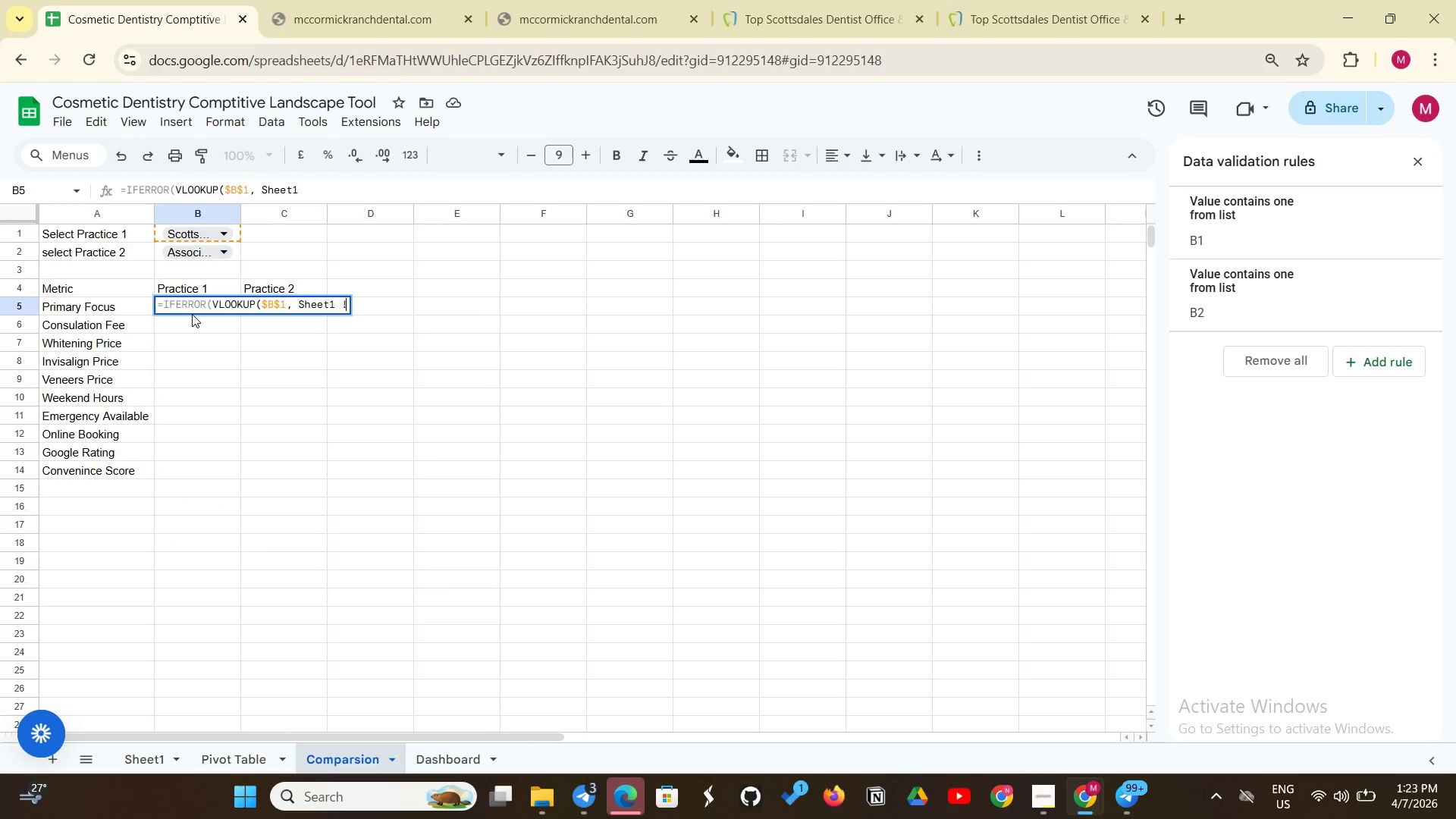 
key(Shift+1)
 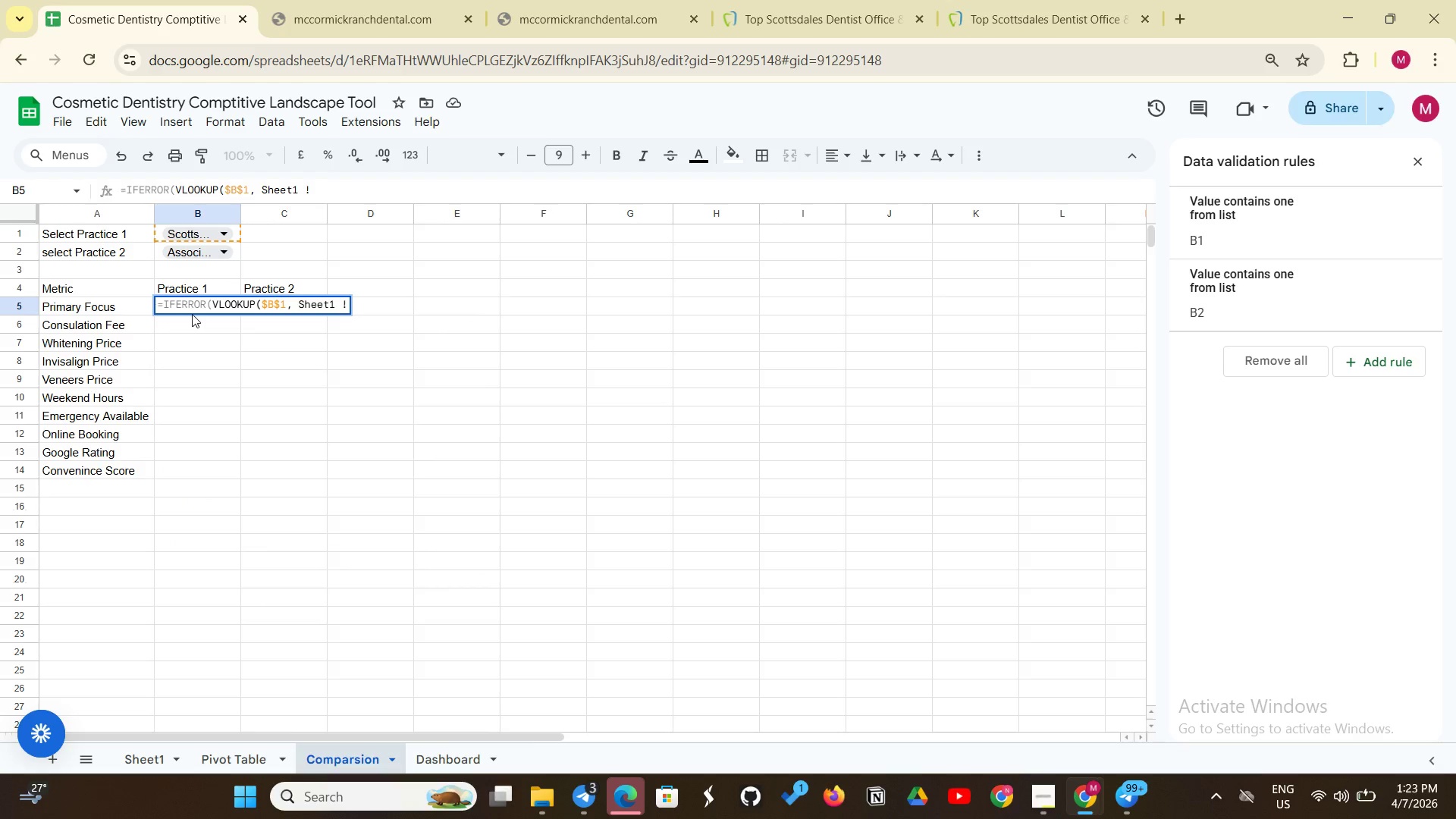 
key(Backspace)
 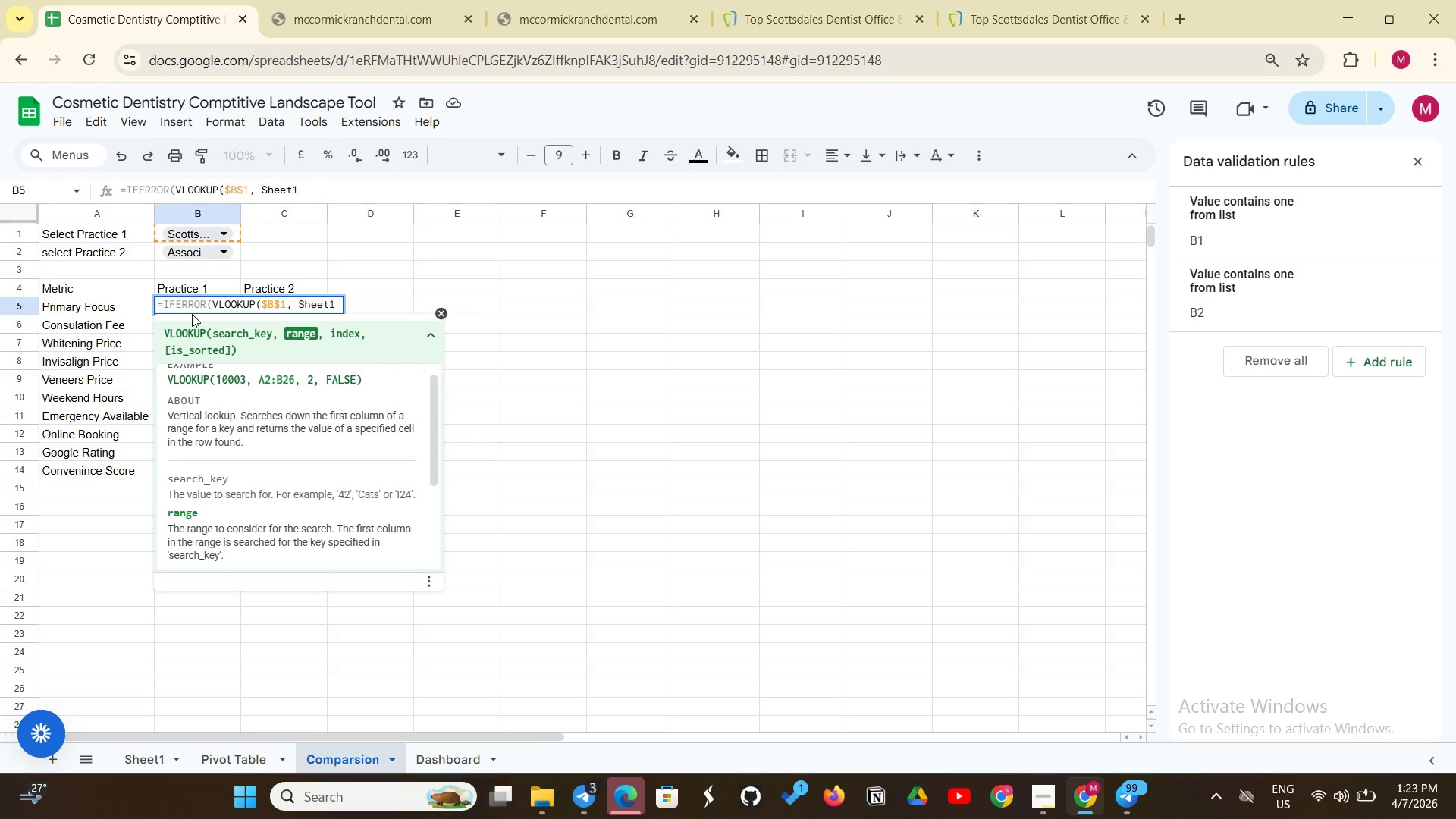 
key(Backspace)
 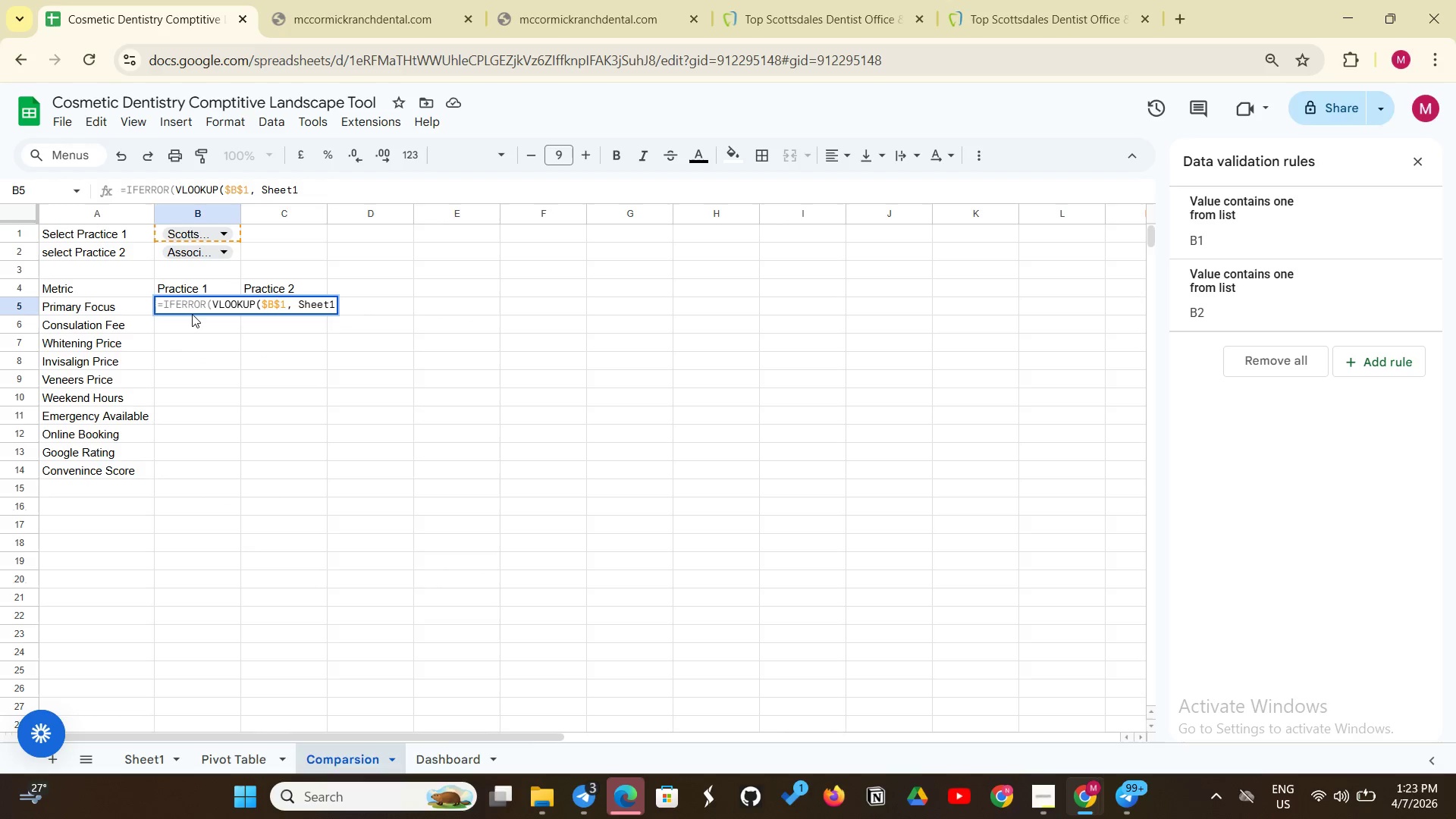 
key(Shift+1)
 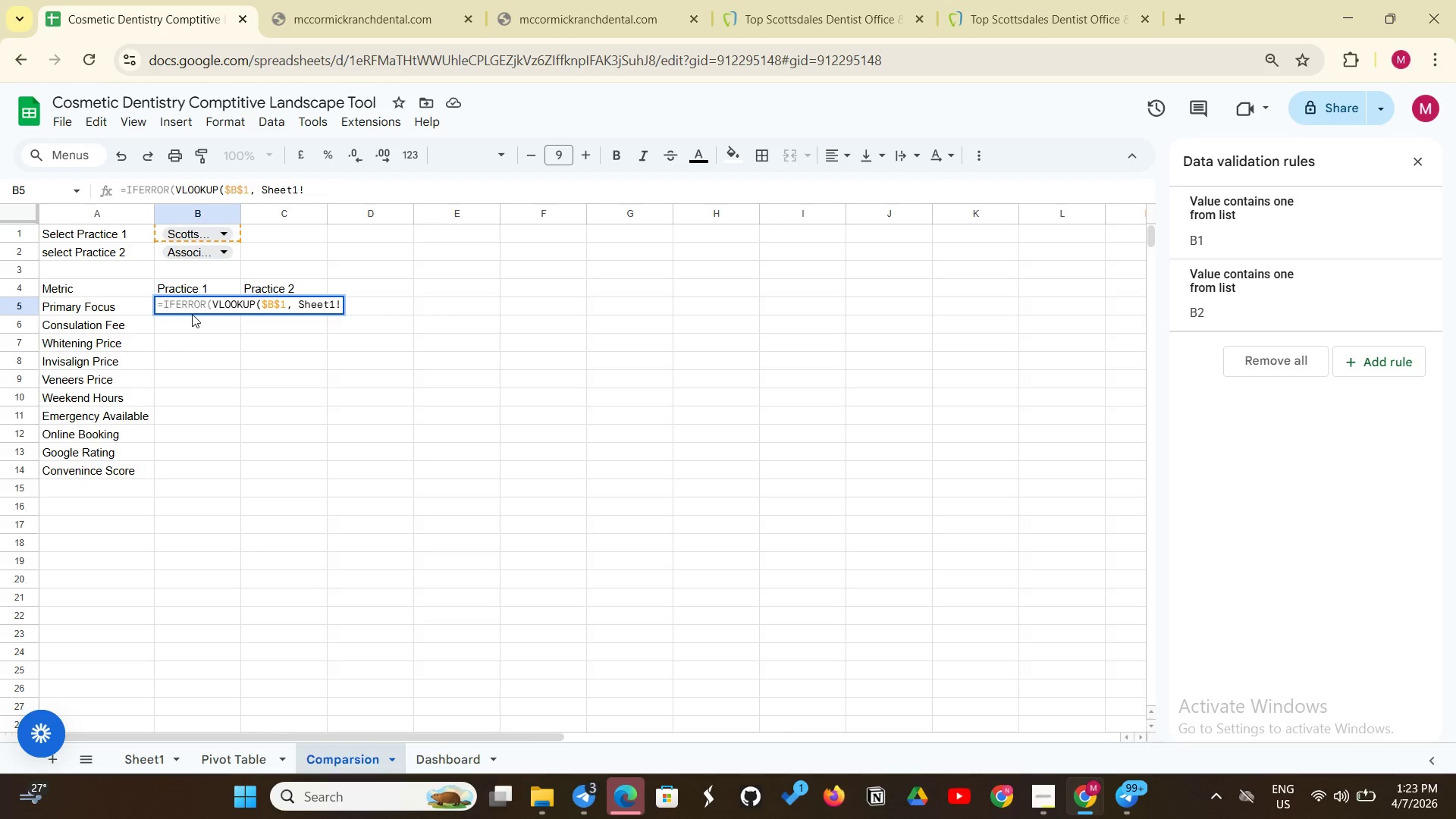 
type($A$2)
 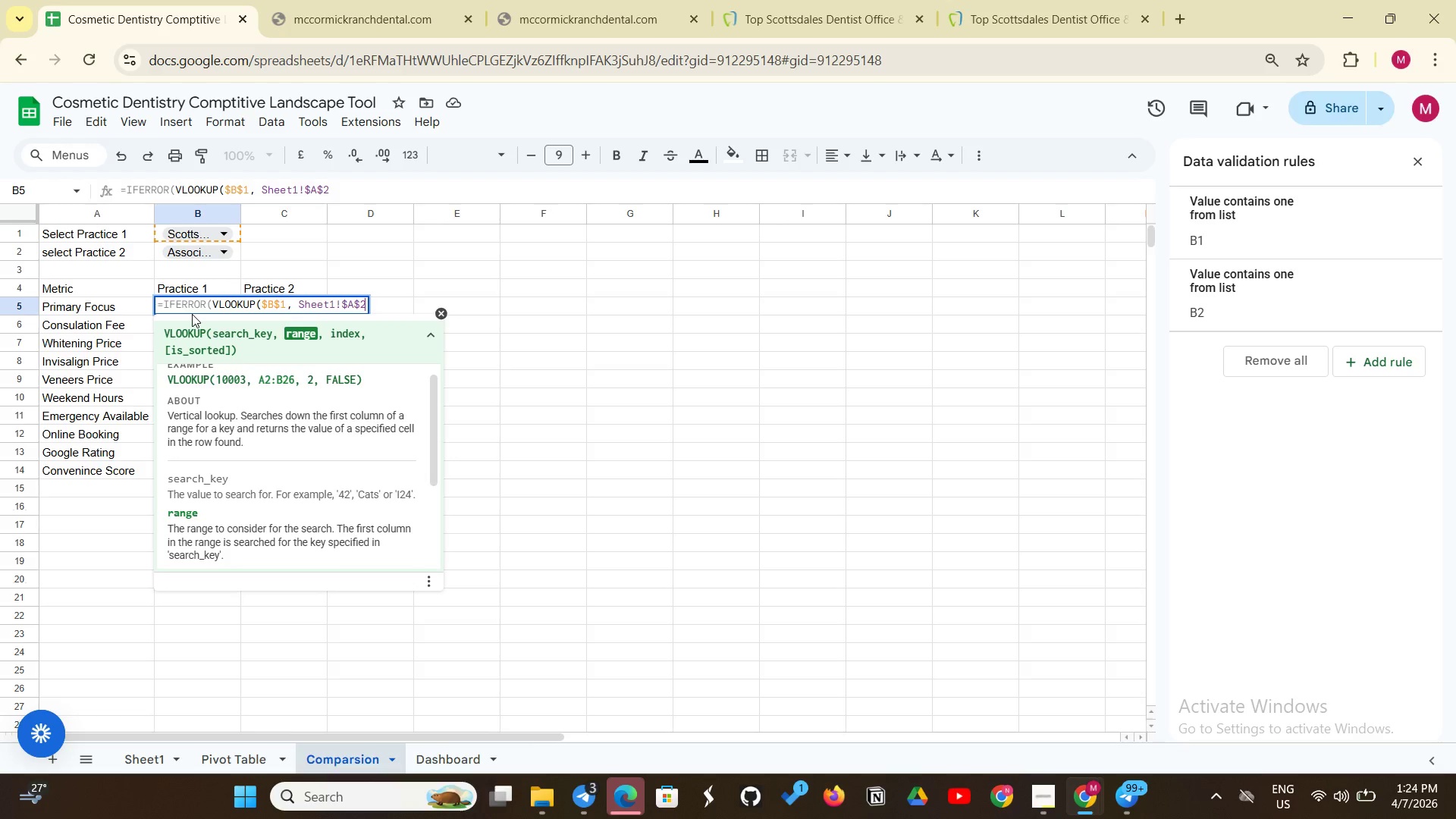 
type(:$N$16, 3)
 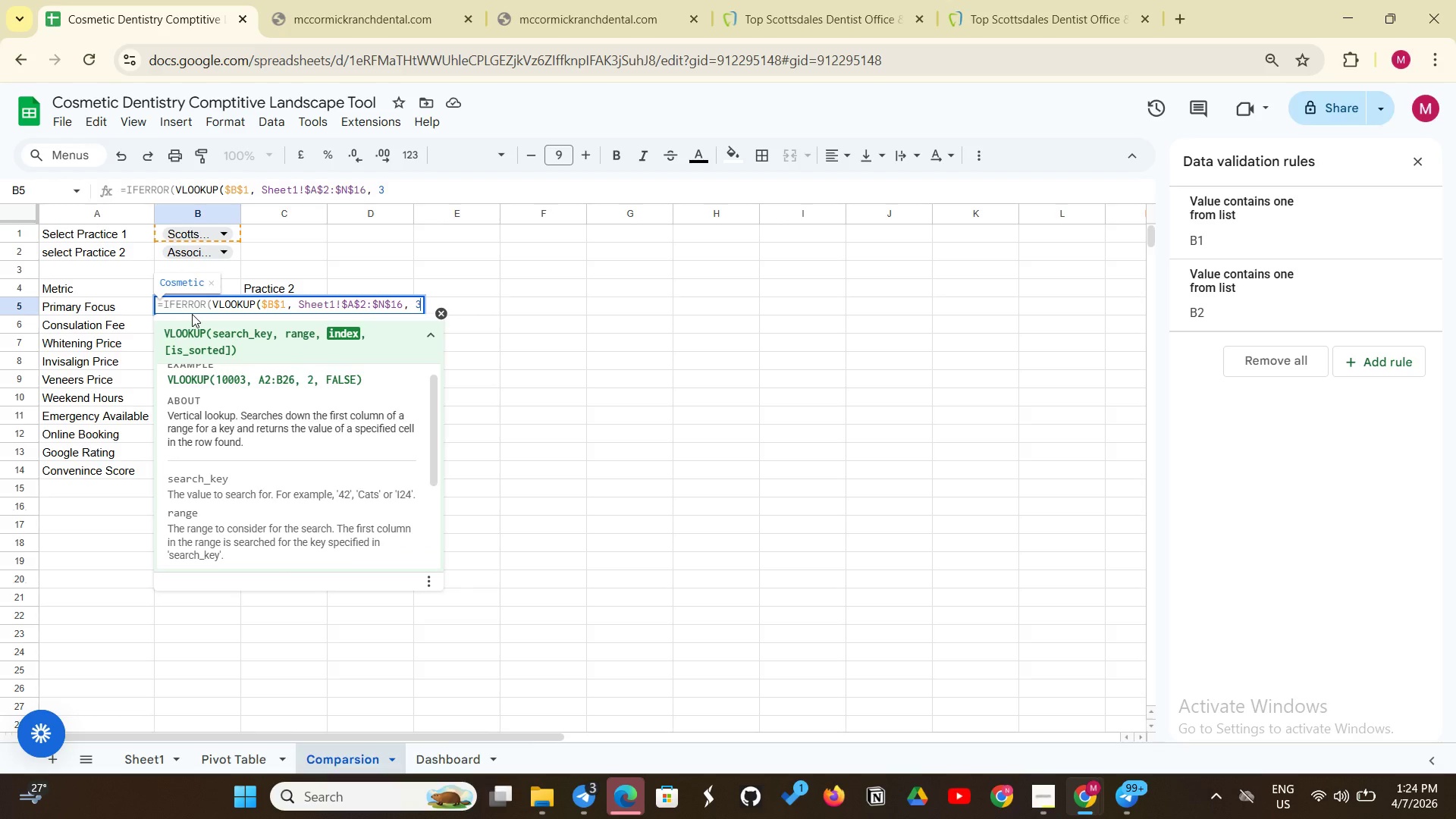 
type(,FALSE)< "Not Found"))
 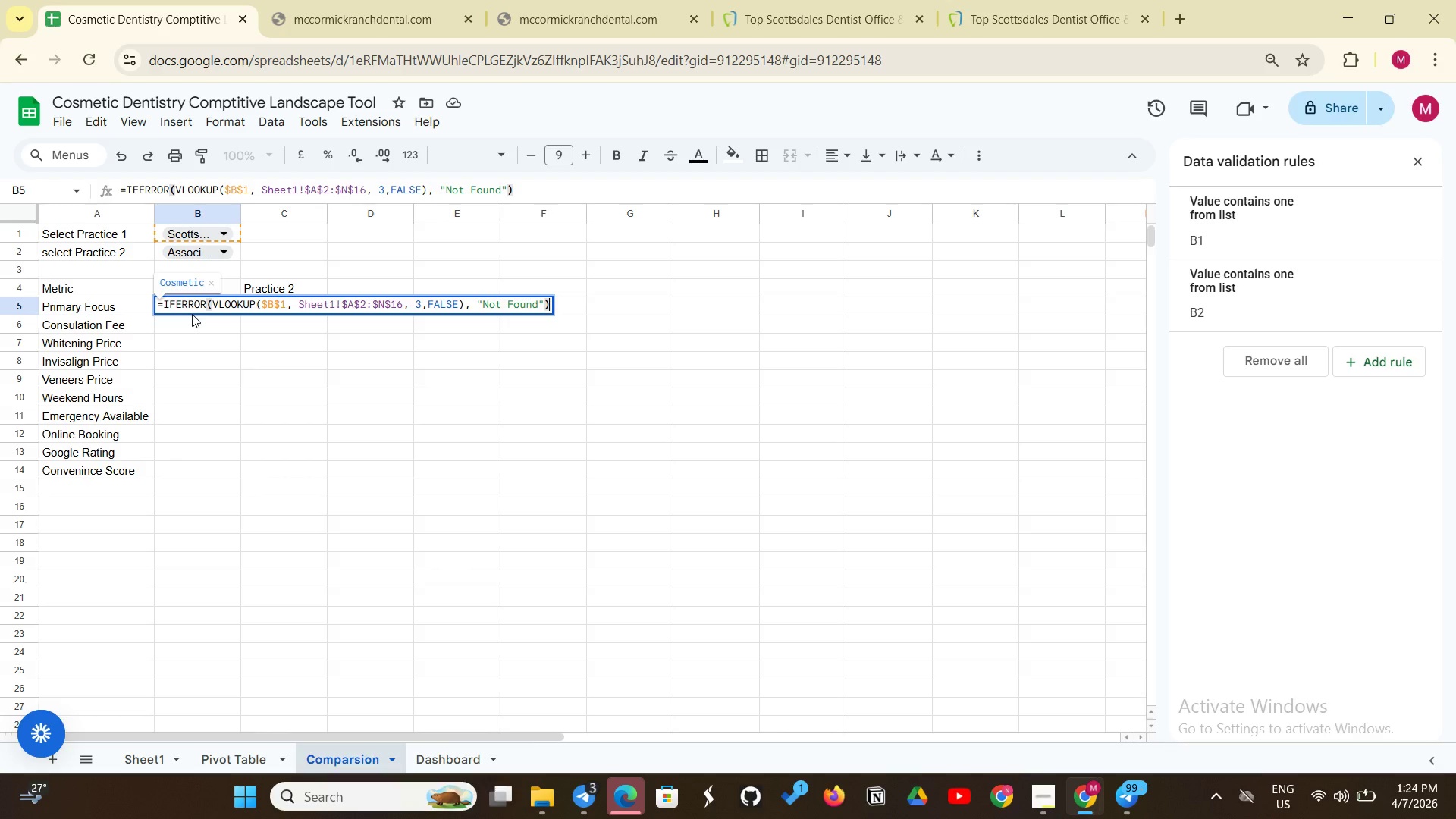 
key(Enter)
 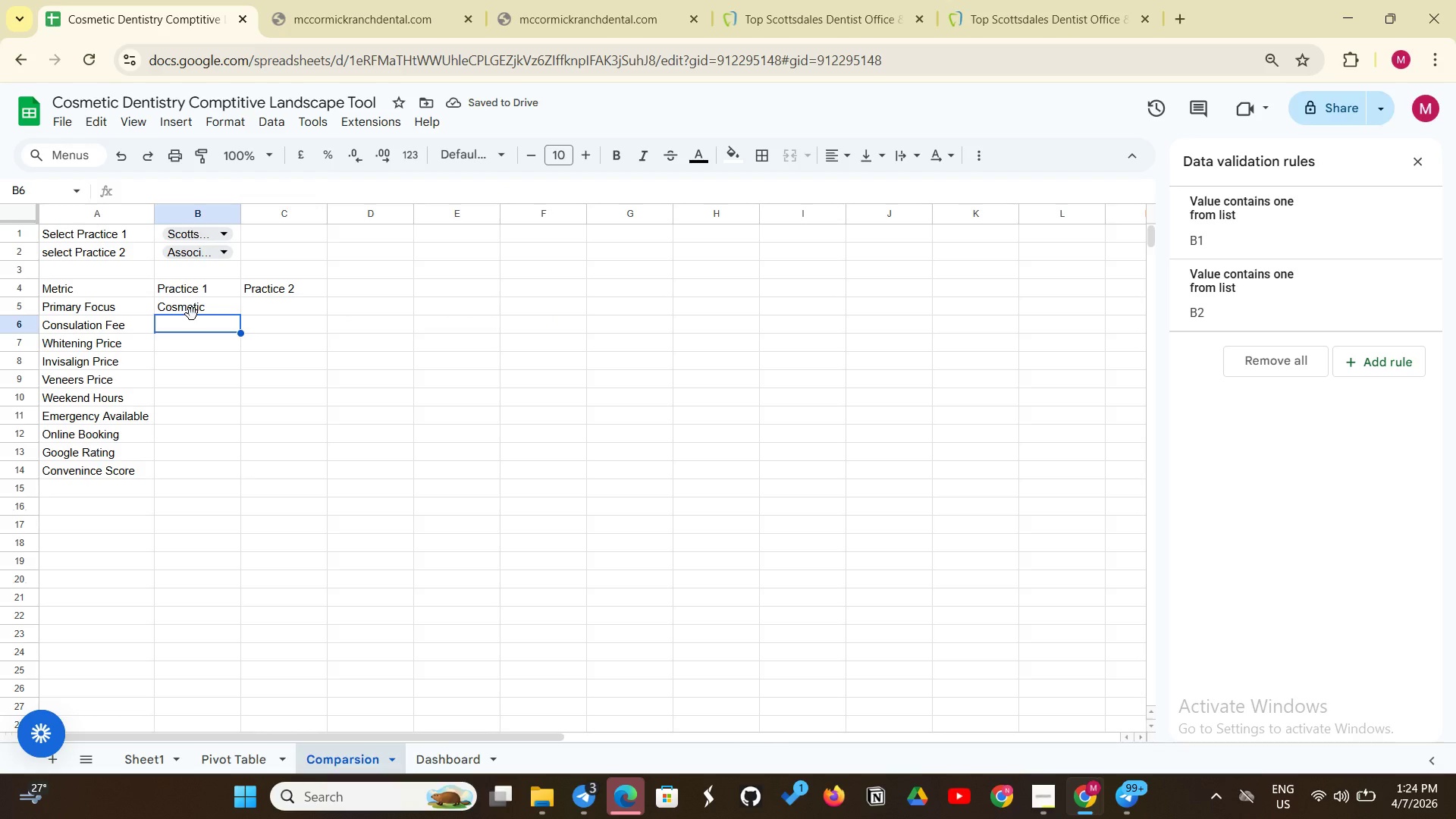 
wait(5.12)
 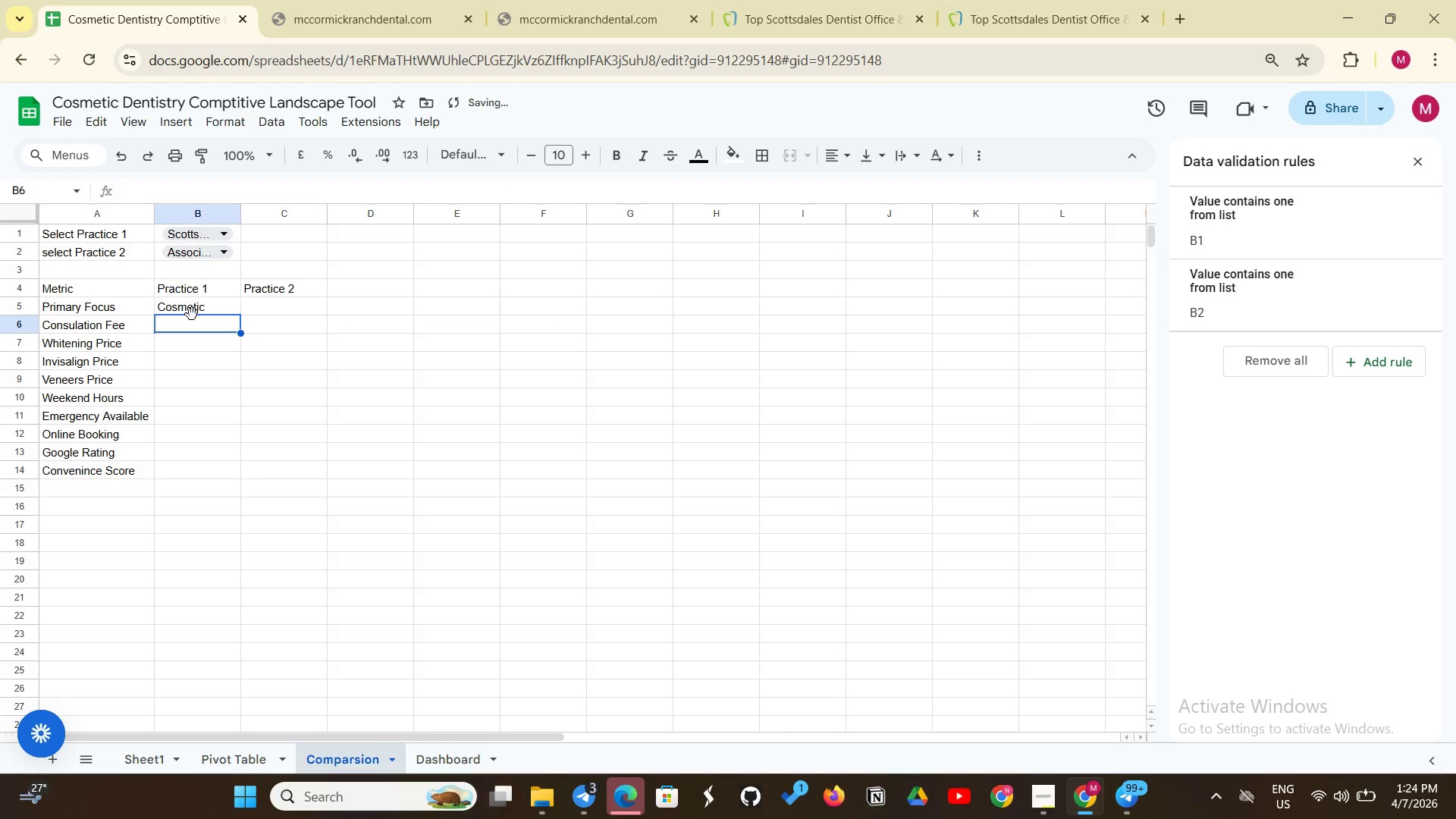 
left_click([209, 314])
 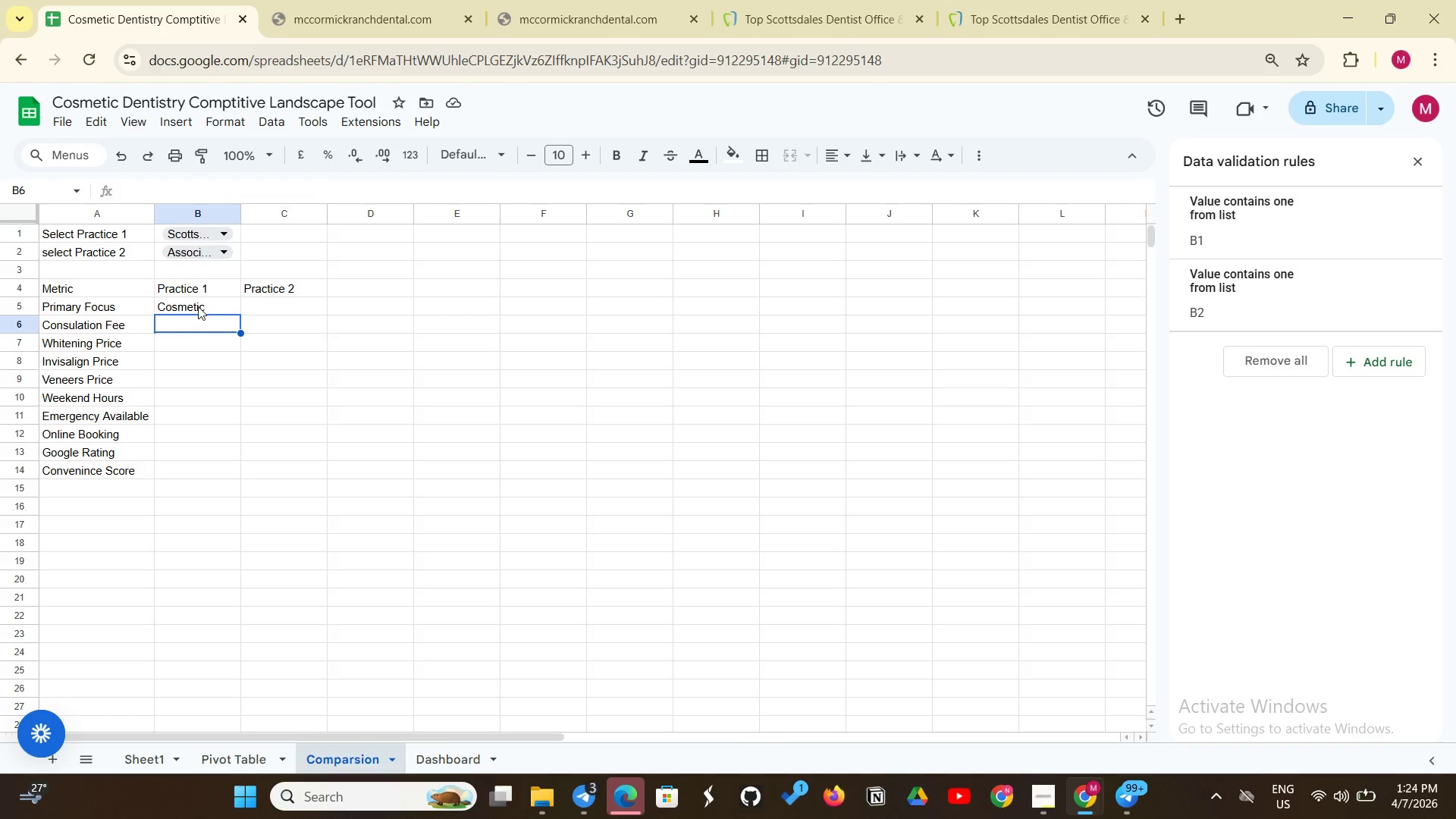 
left_click([196, 306])
 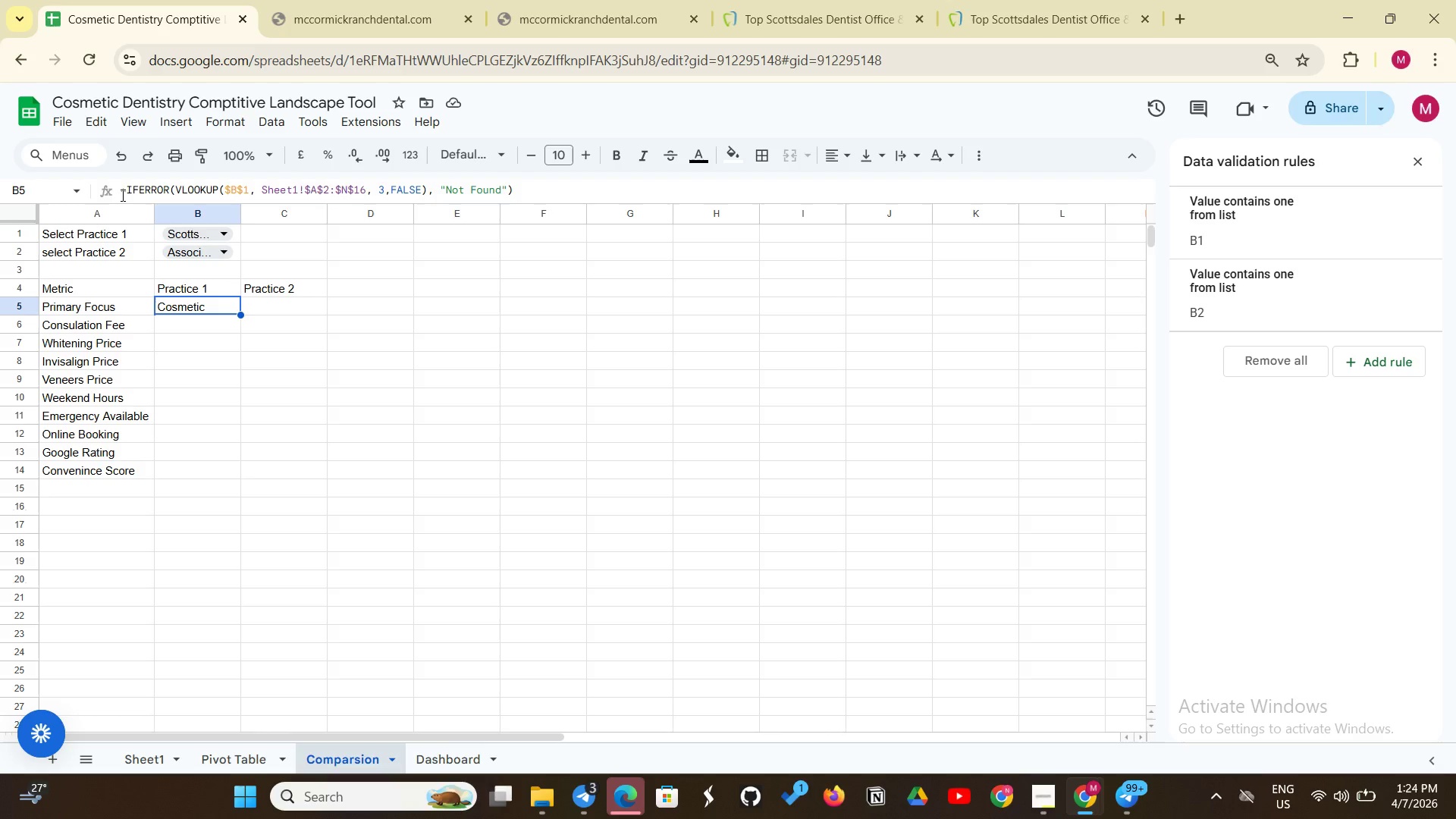 
wait(11.12)
 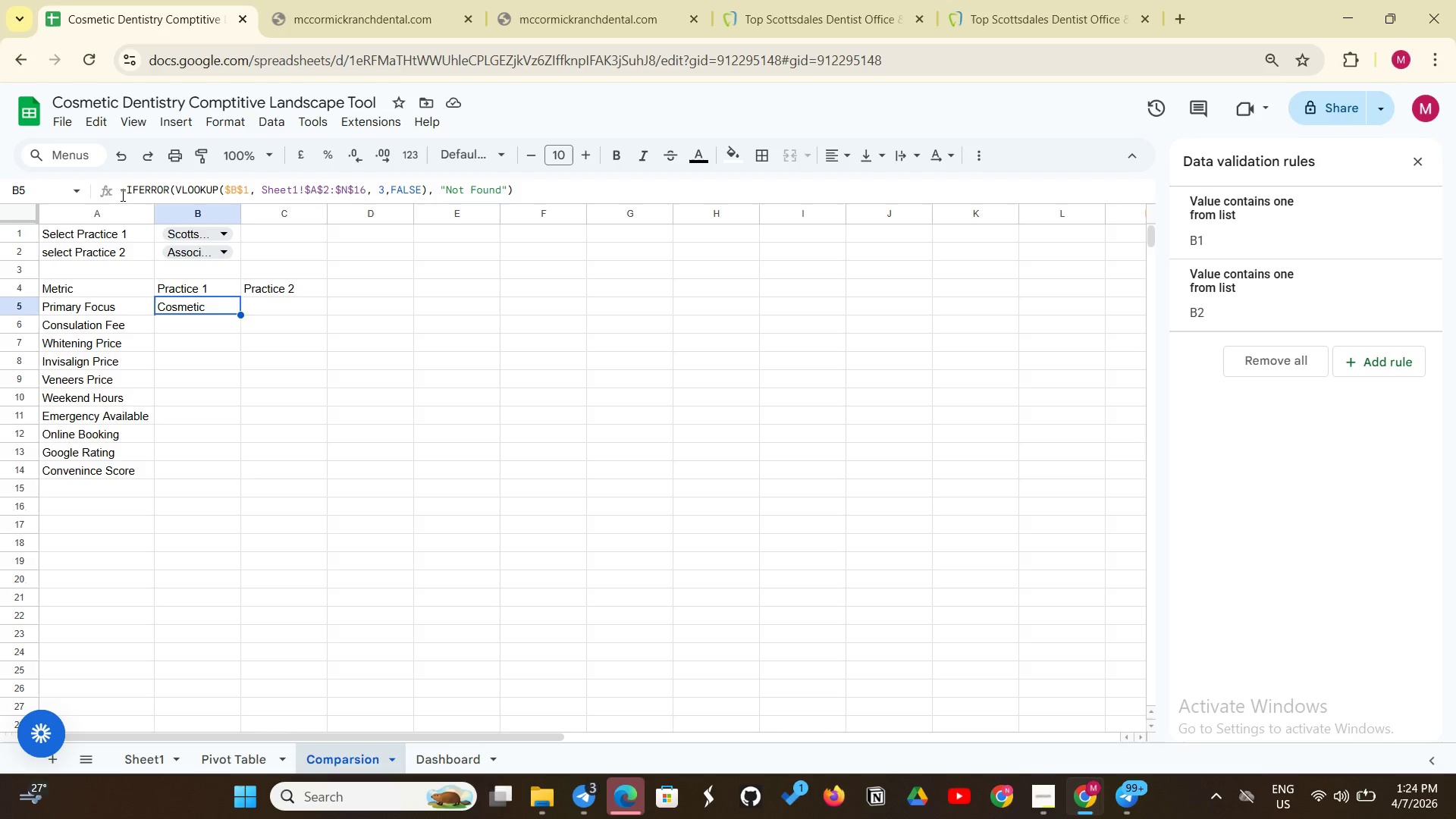 
left_click([121, 187])
 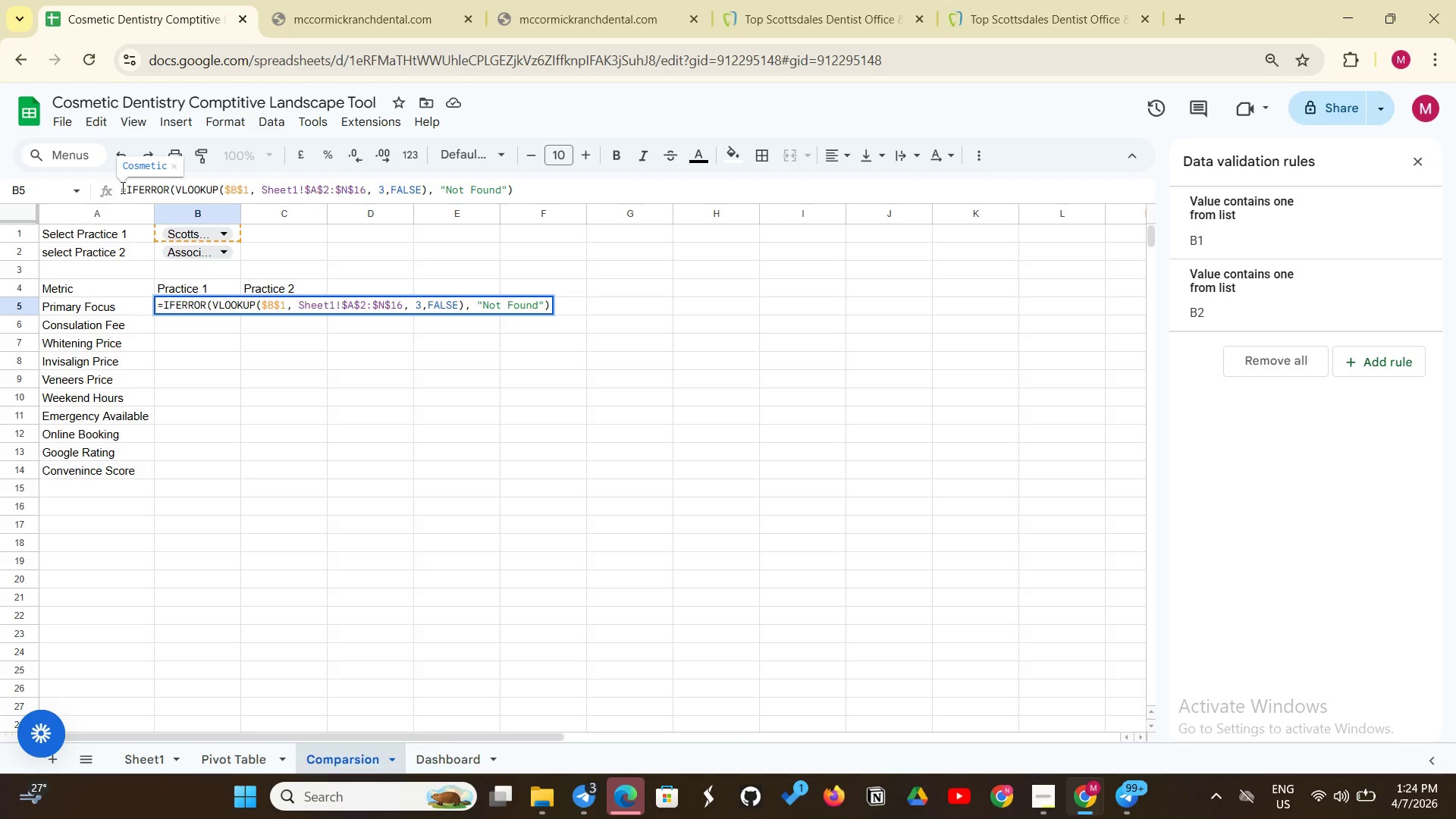 
left_click_drag(start_coordinate=[121, 187], to_coordinate=[530, 168])
 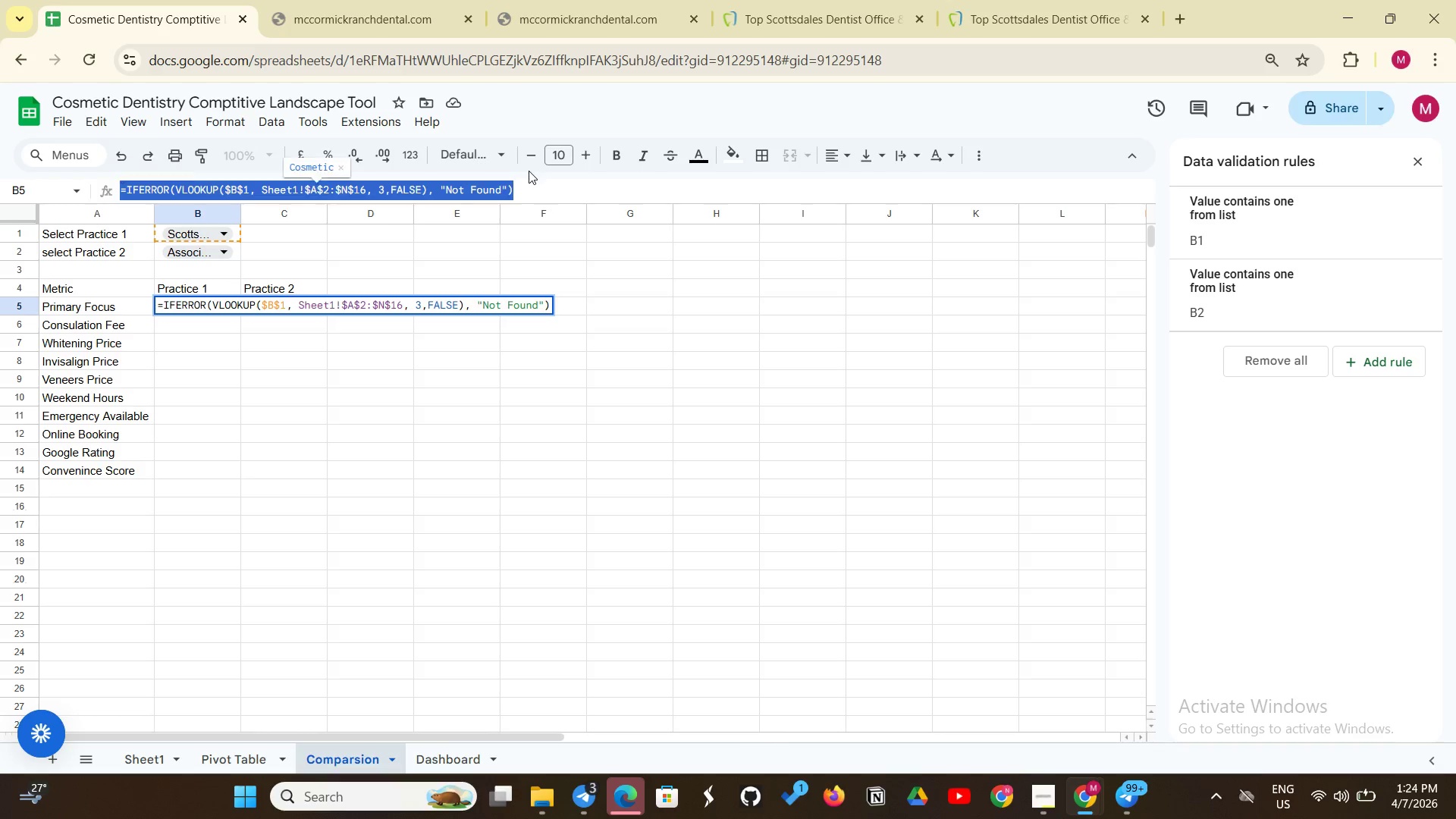 
left_click_drag(start_coordinate=[529, 171], to_coordinate=[526, 174])
 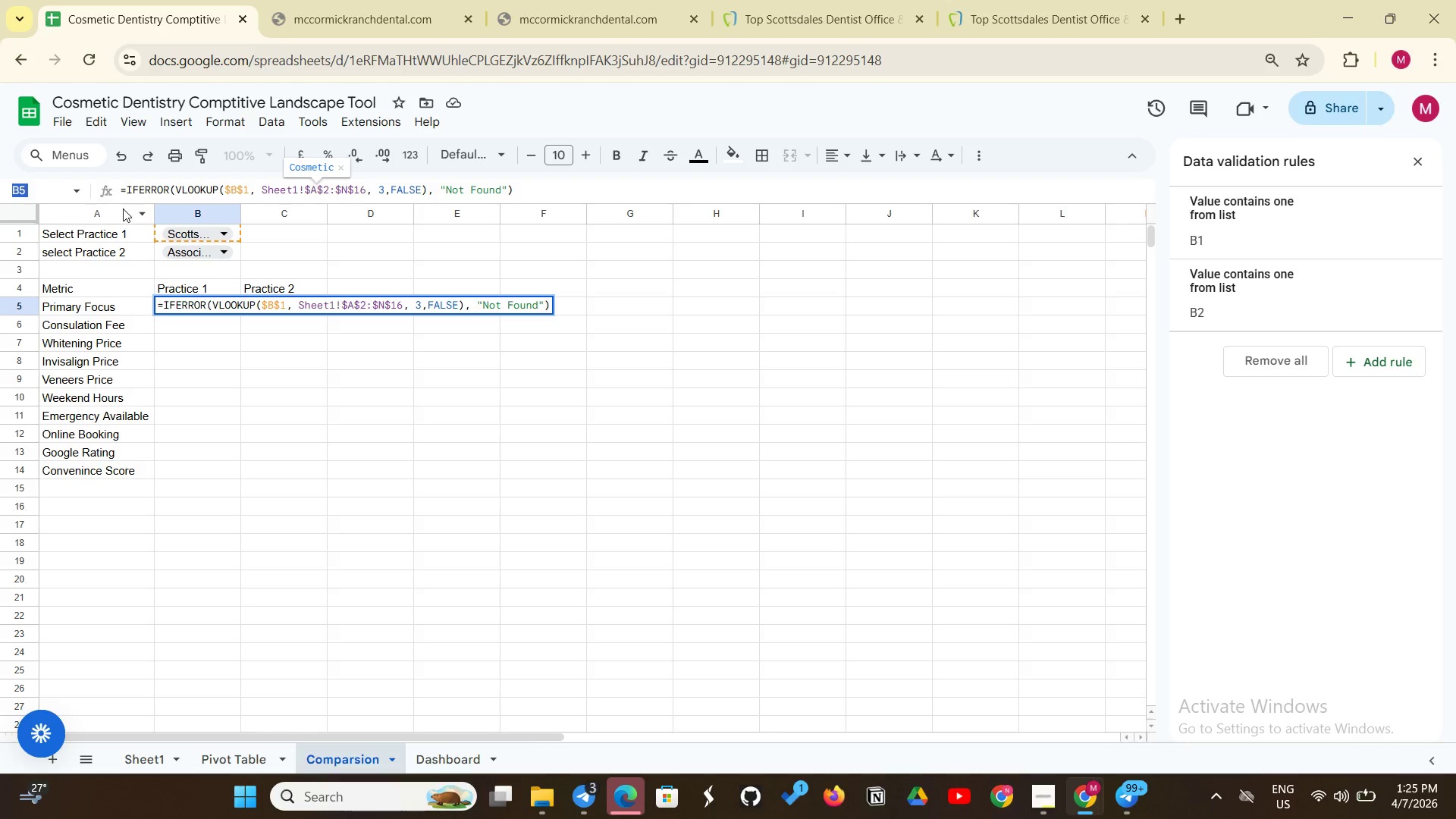 
left_click_drag(start_coordinate=[120, 192], to_coordinate=[210, 183])
 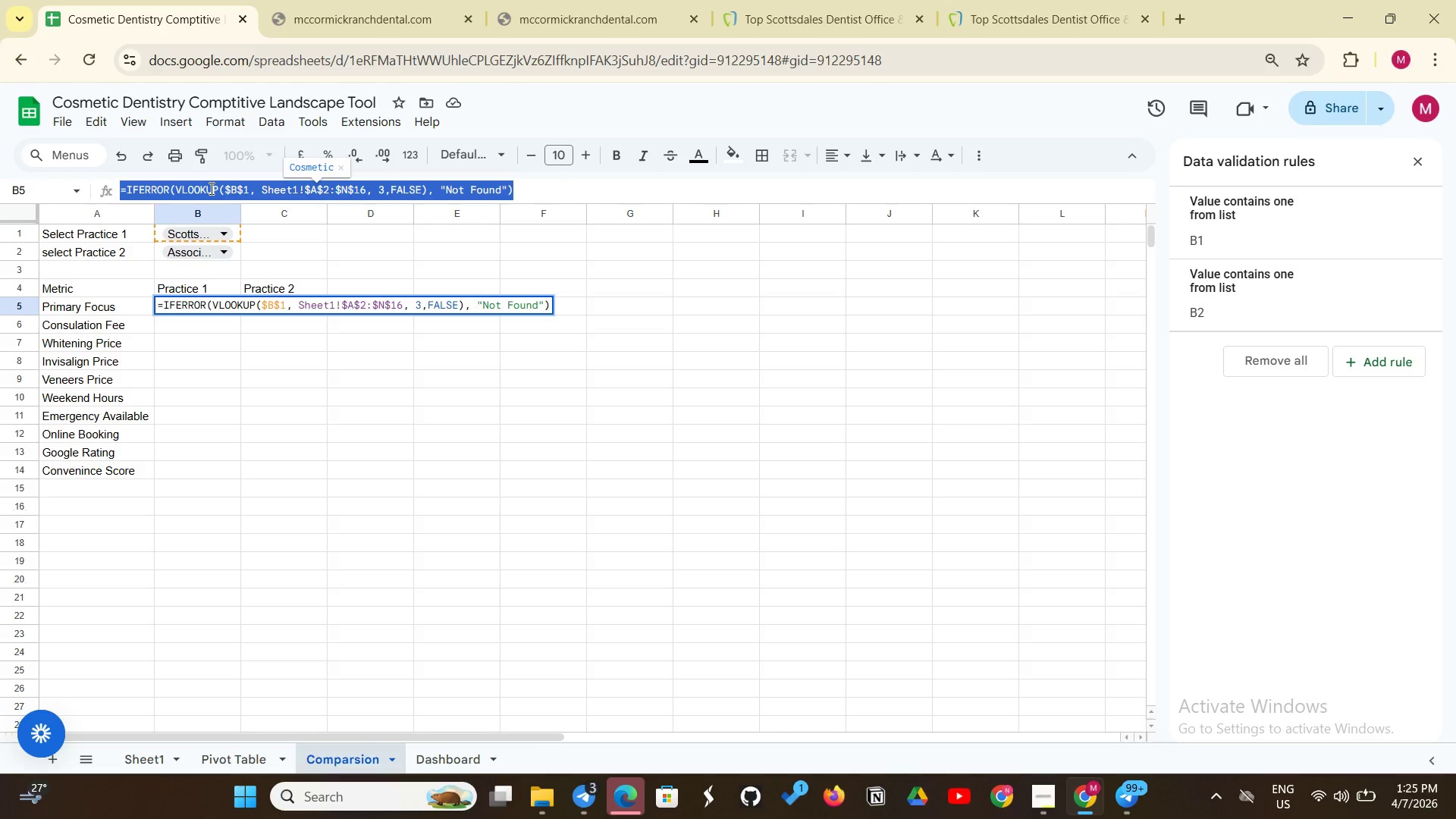 
key(Control+ControlLeft)
 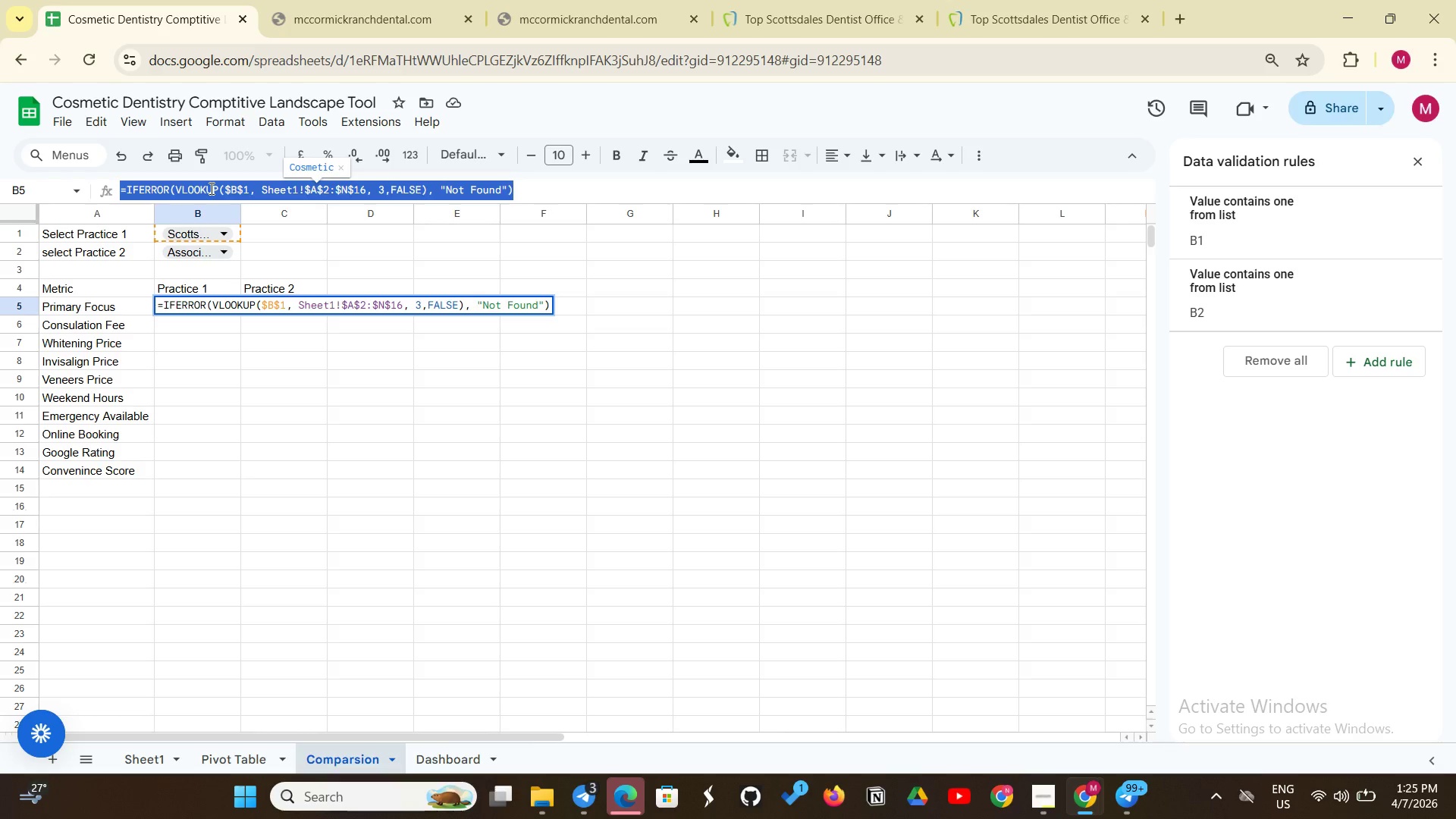 
key(Control+C)
 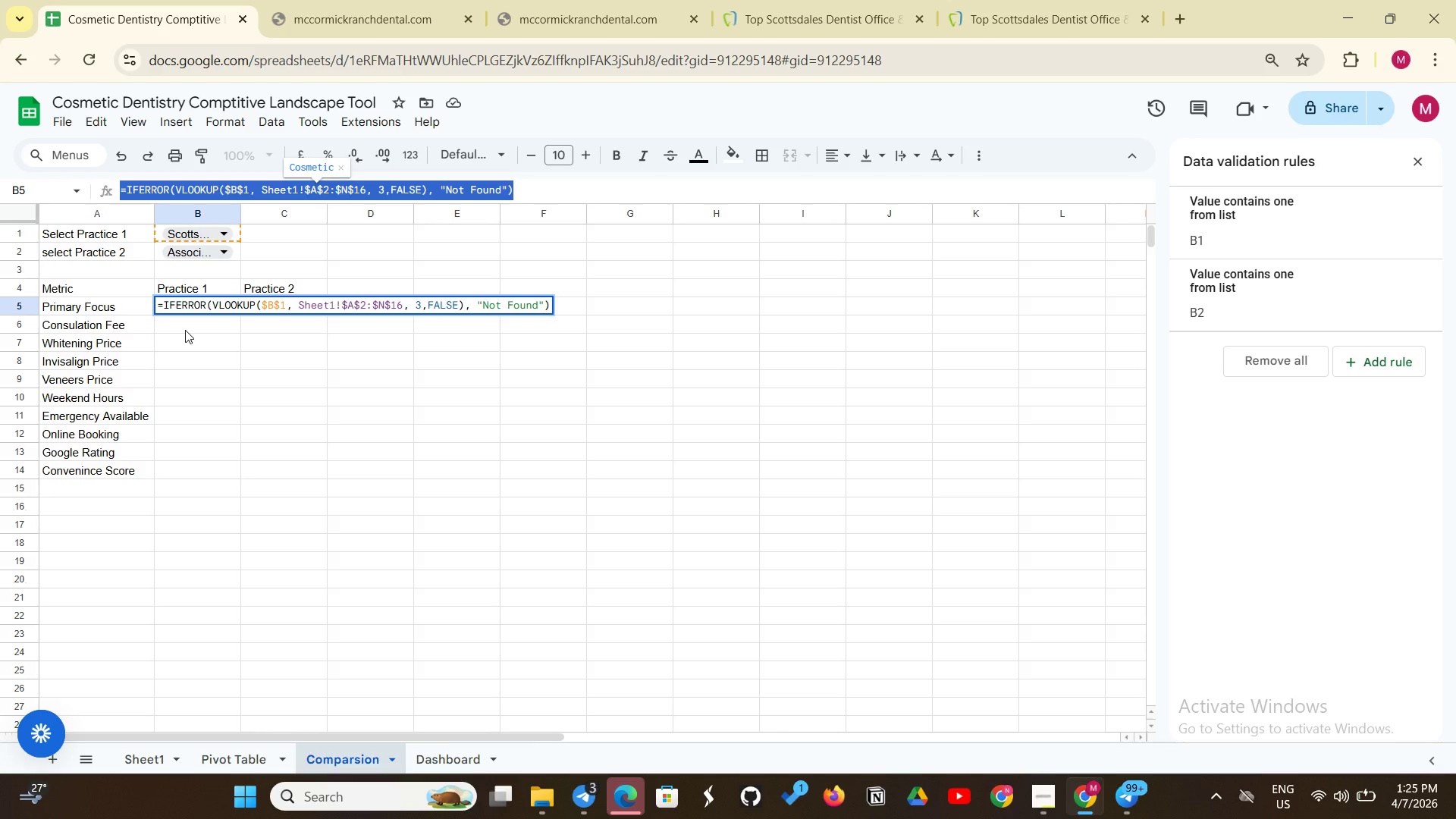 
left_click([185, 330])
 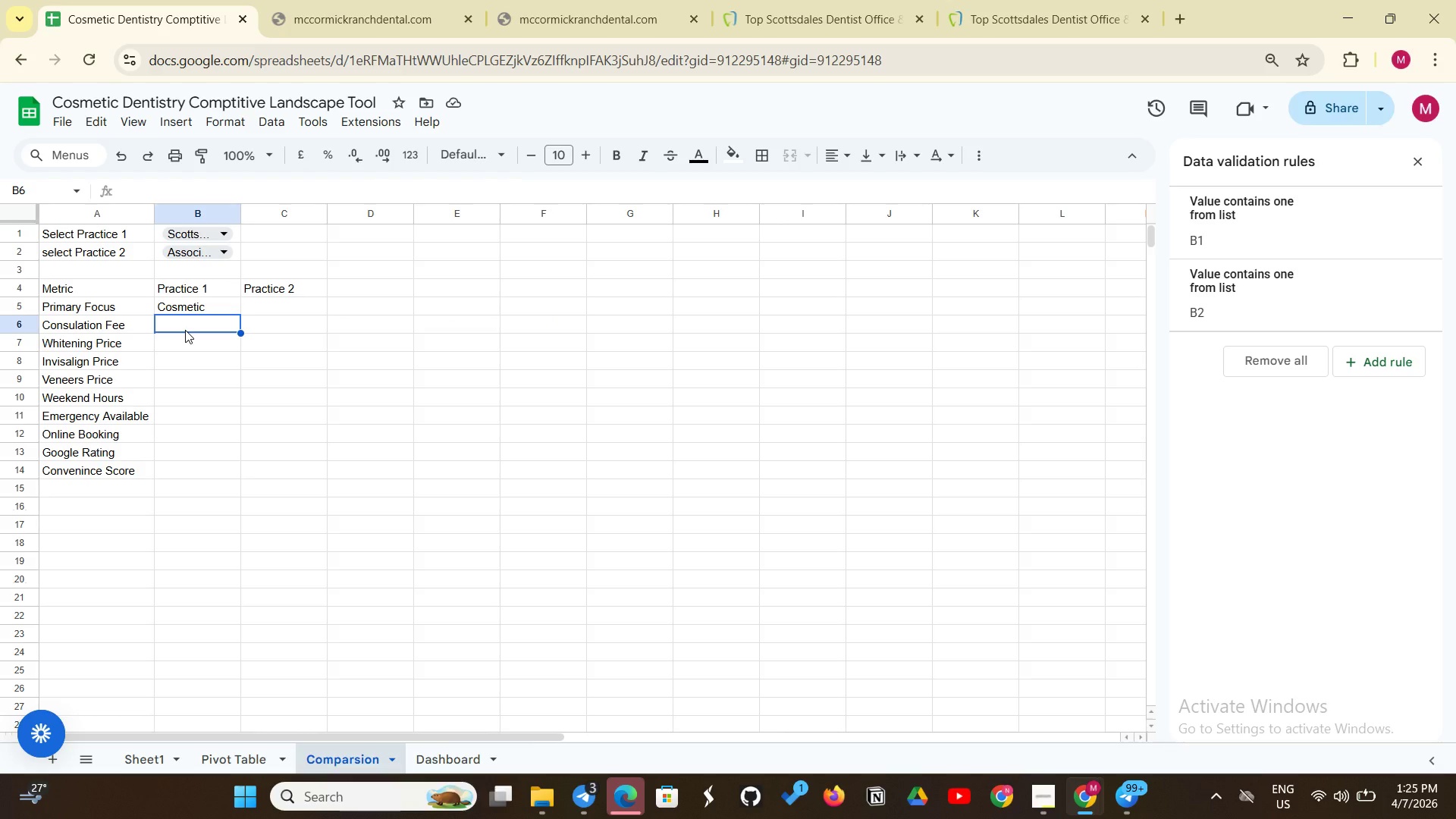 
left_click([185, 330])
 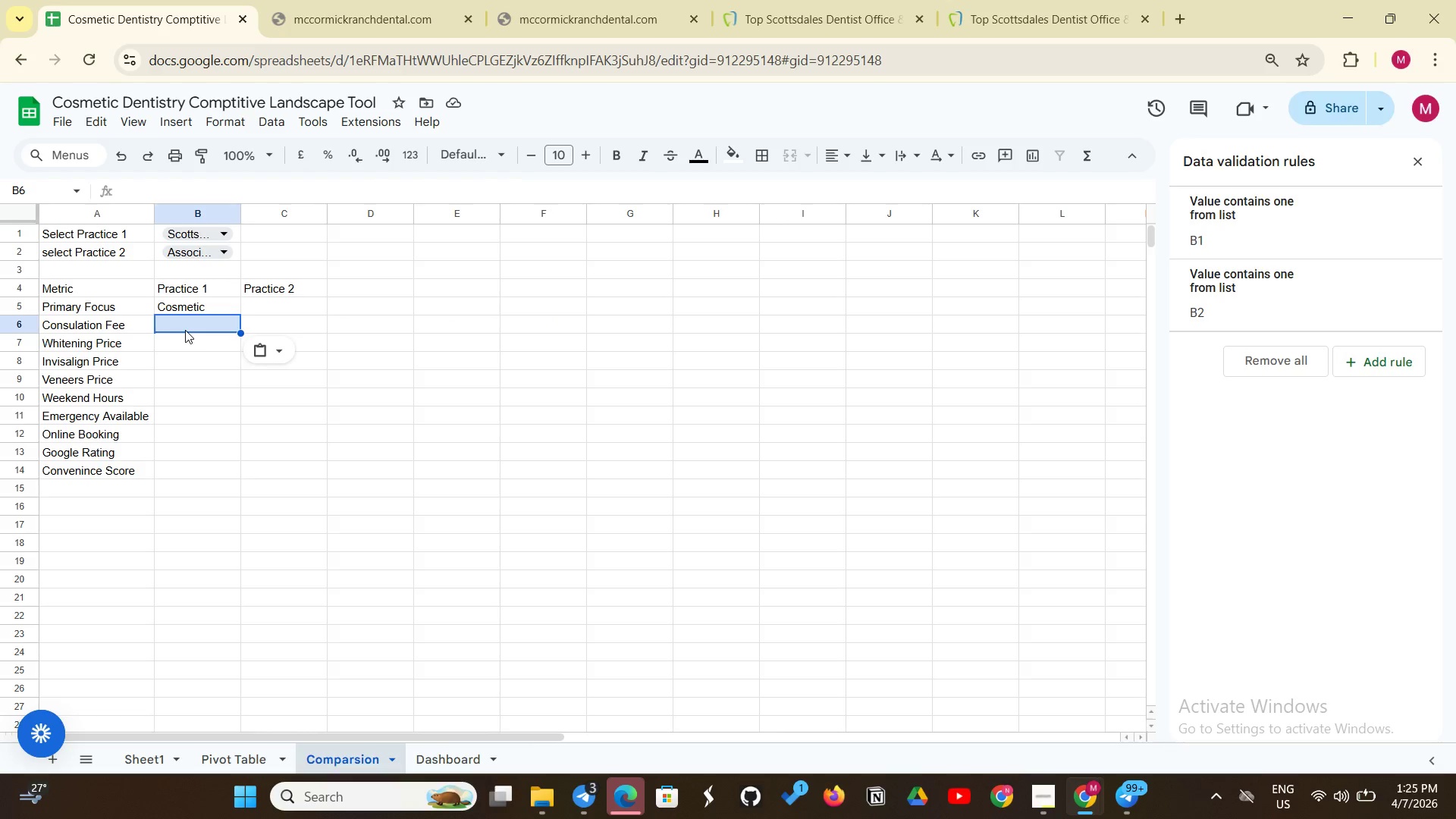 
key(Control+V)
 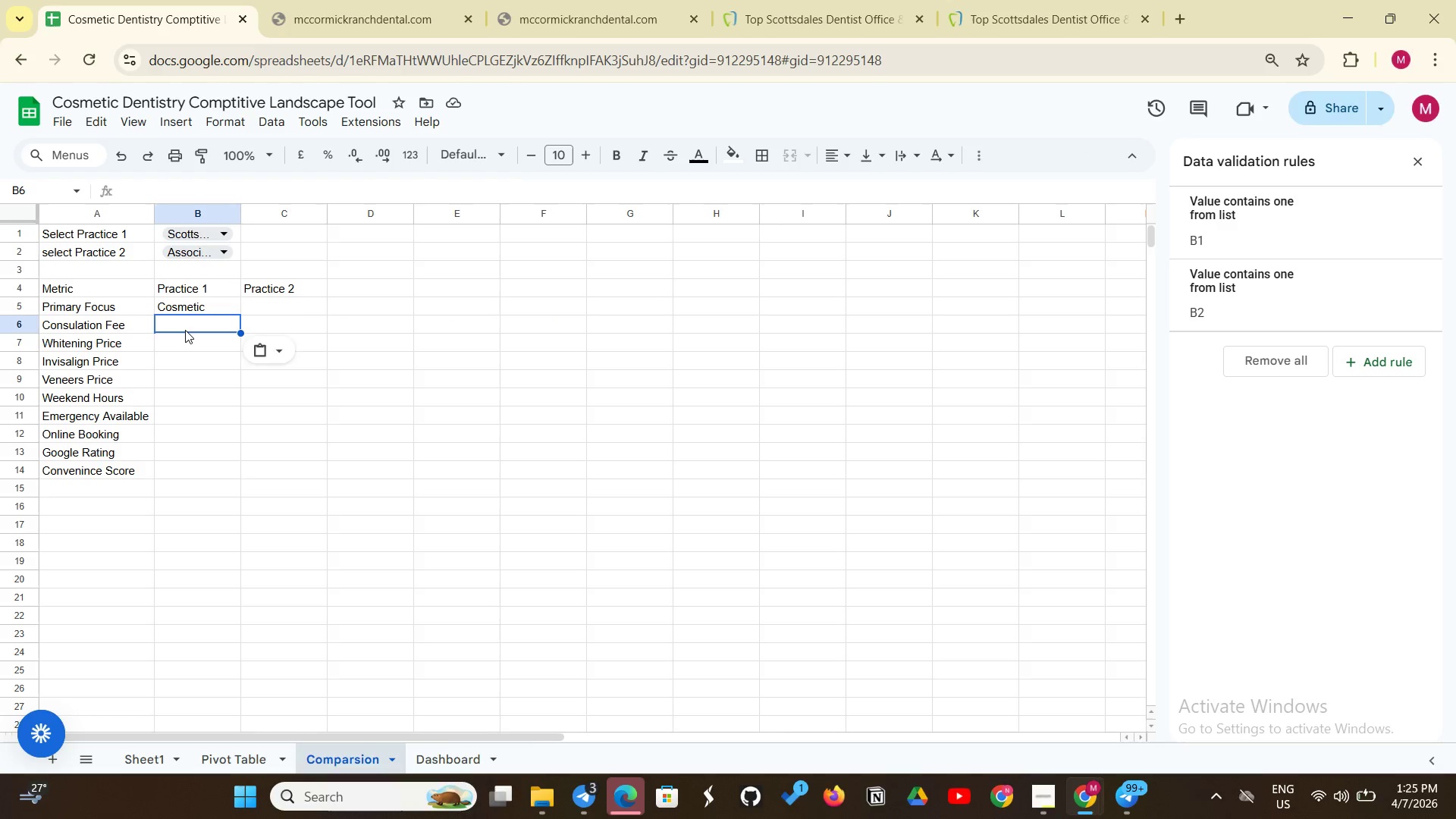 
left_click([185, 330])
 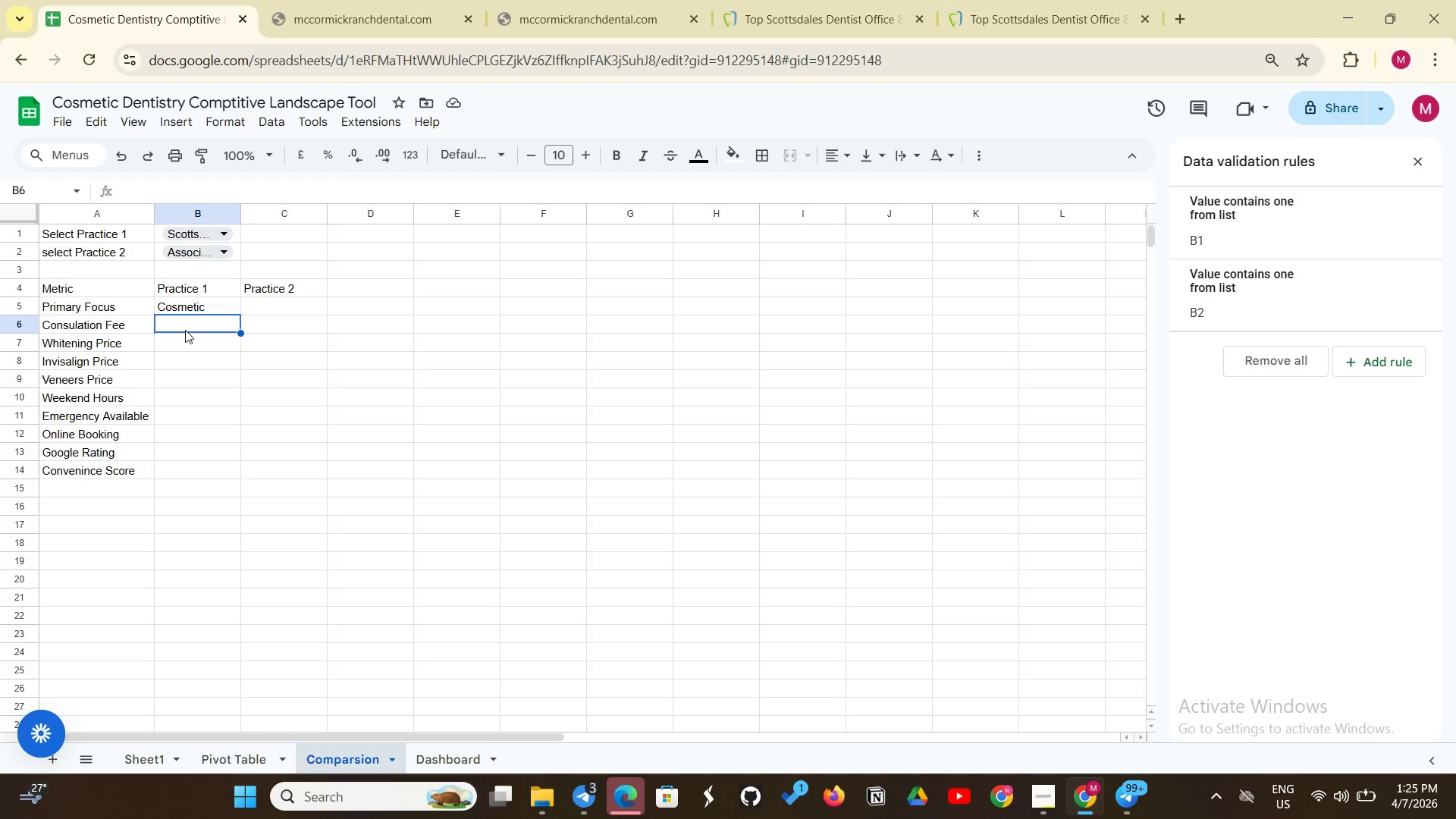 
wait(8.34)
 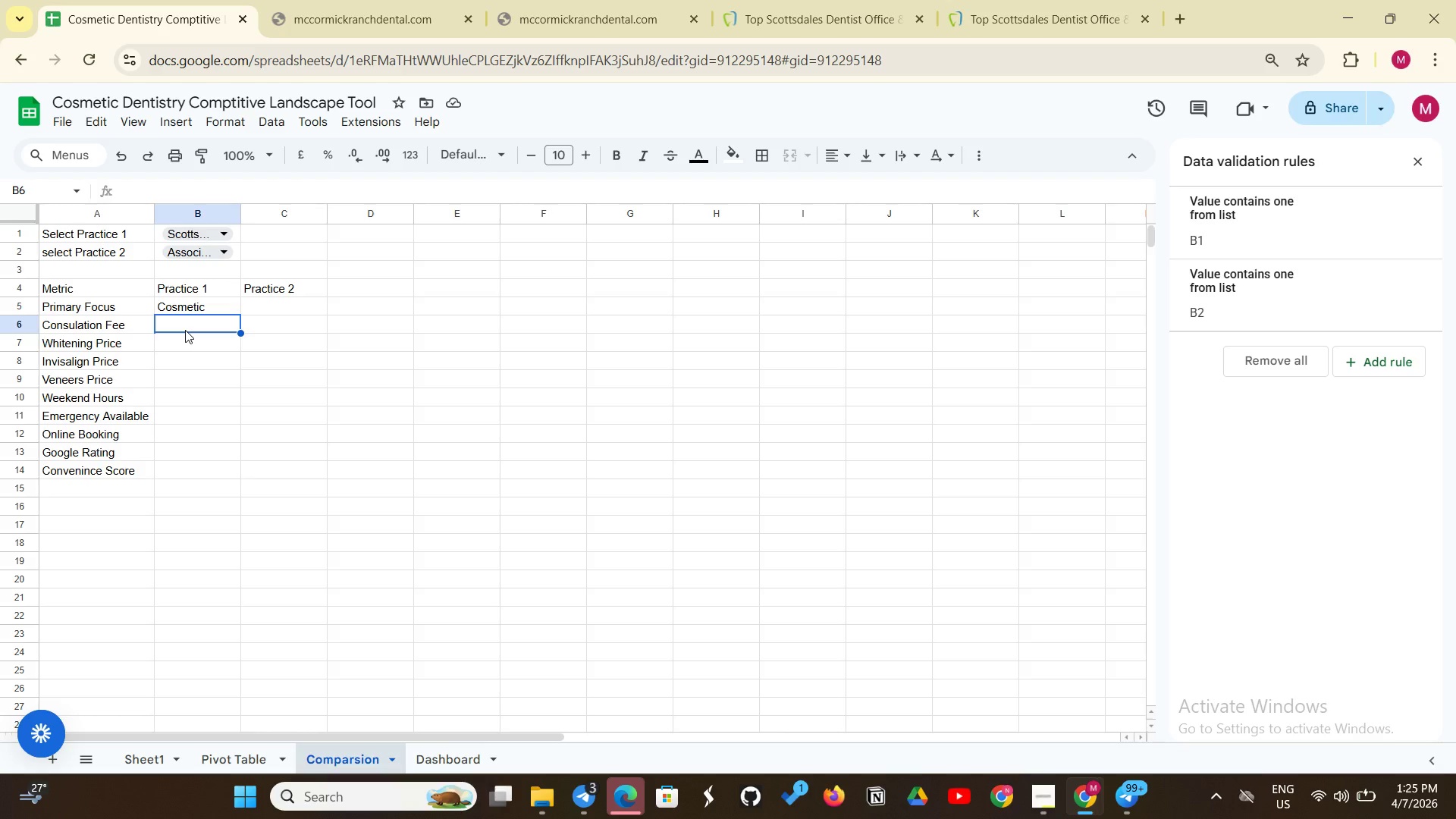 
left_click([200, 328])
 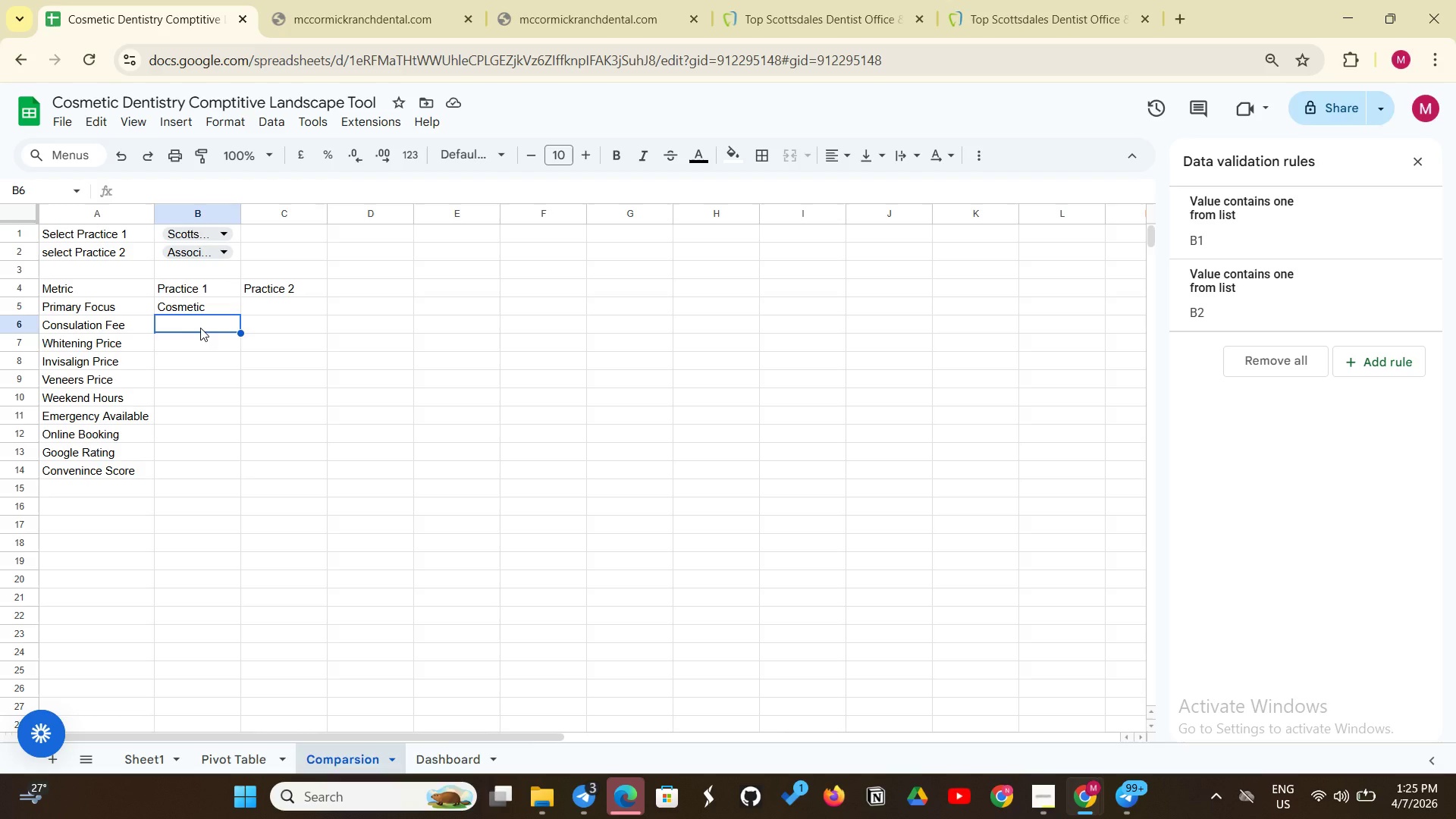 
key(Control+V)
 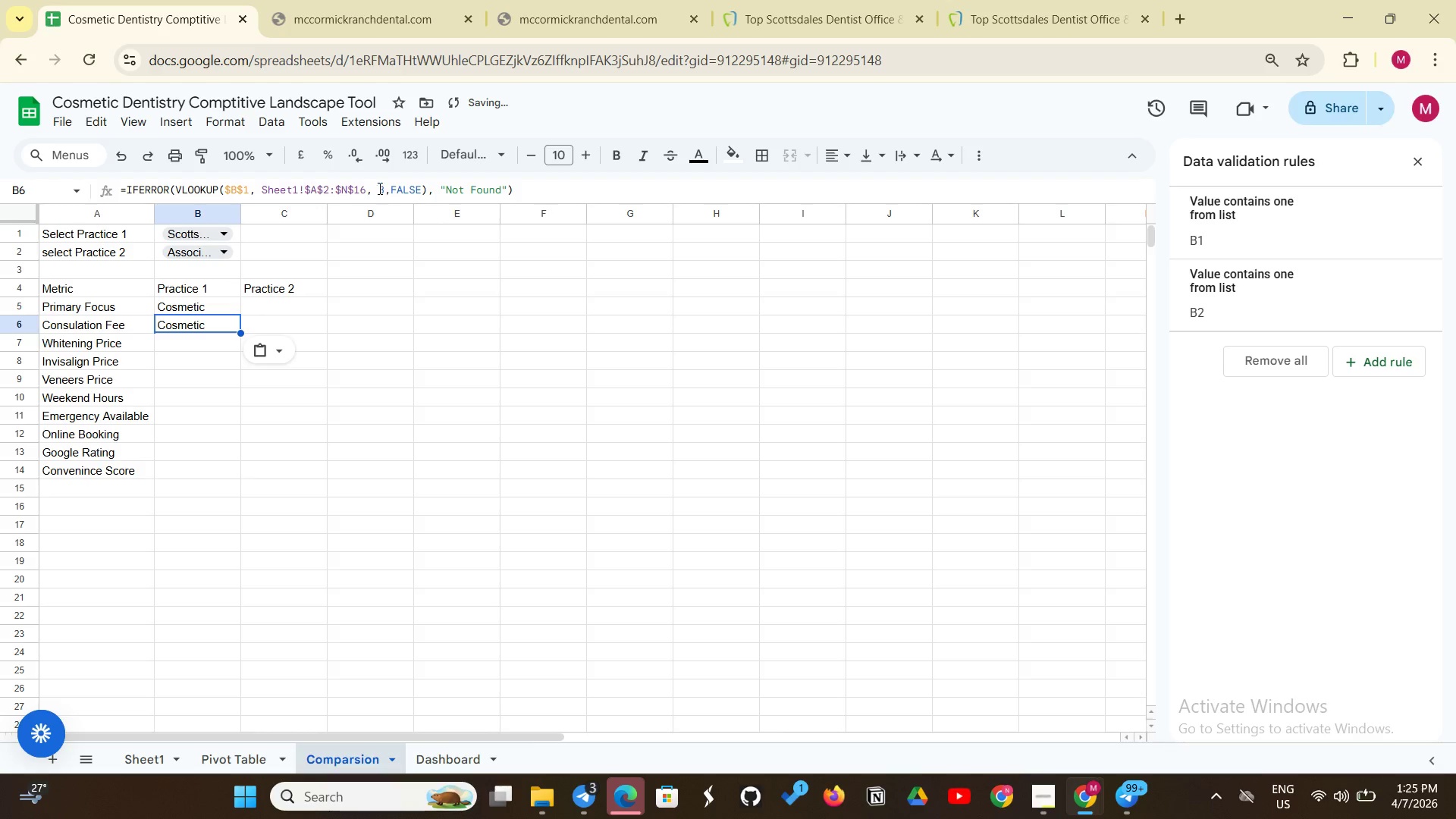 
left_click([382, 188])
 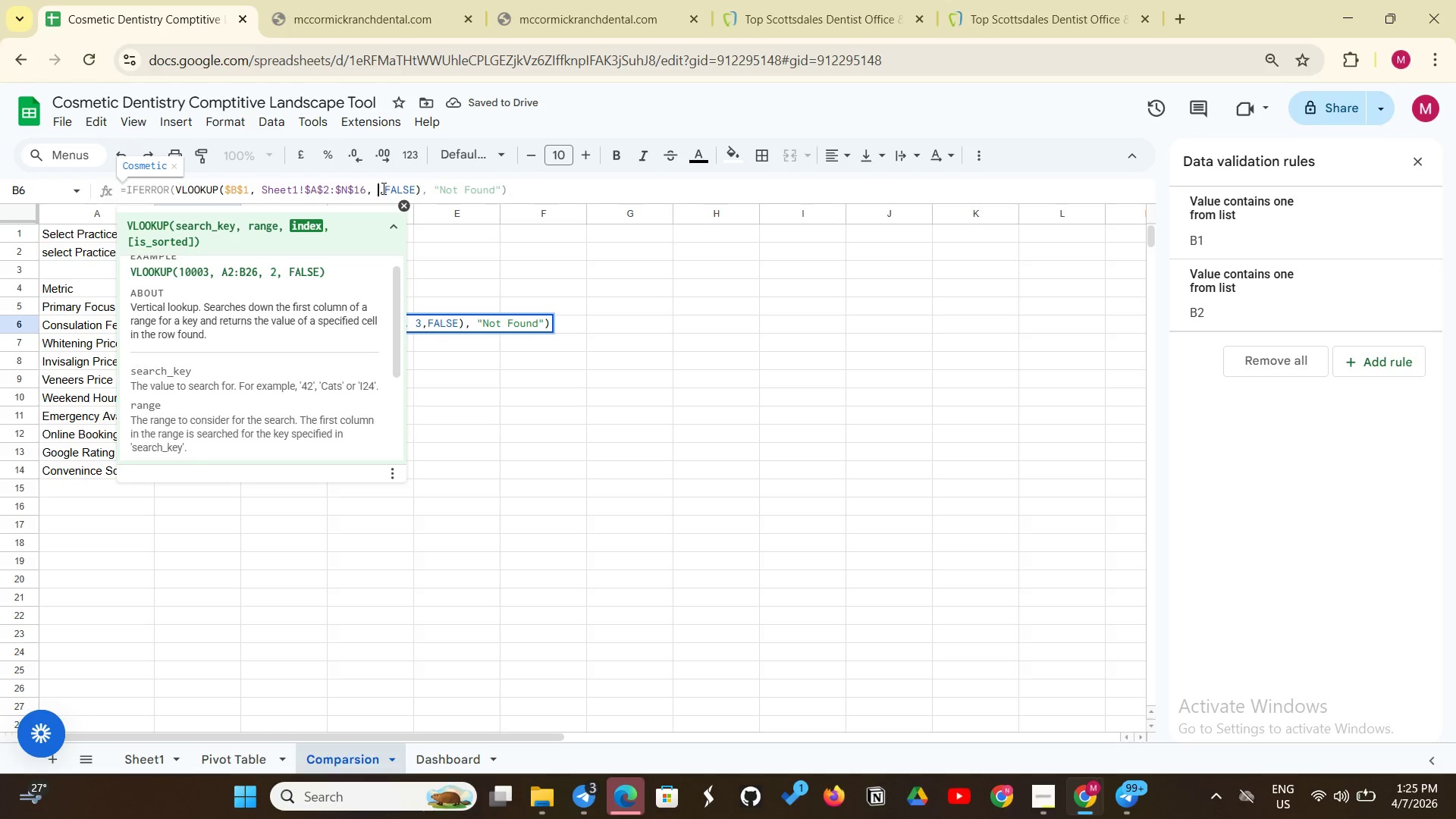 
key(Backspace)
 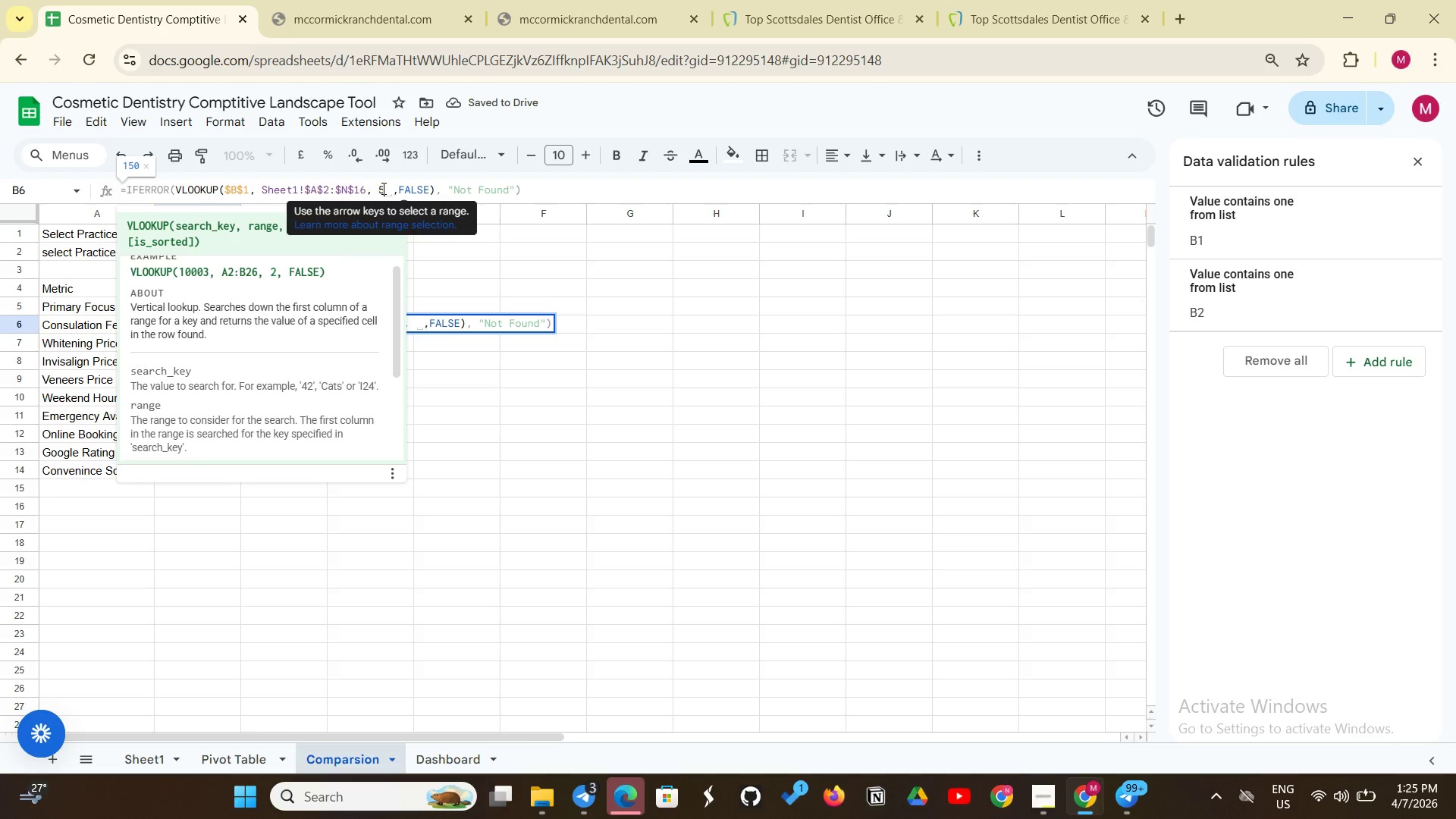 
key(5)
 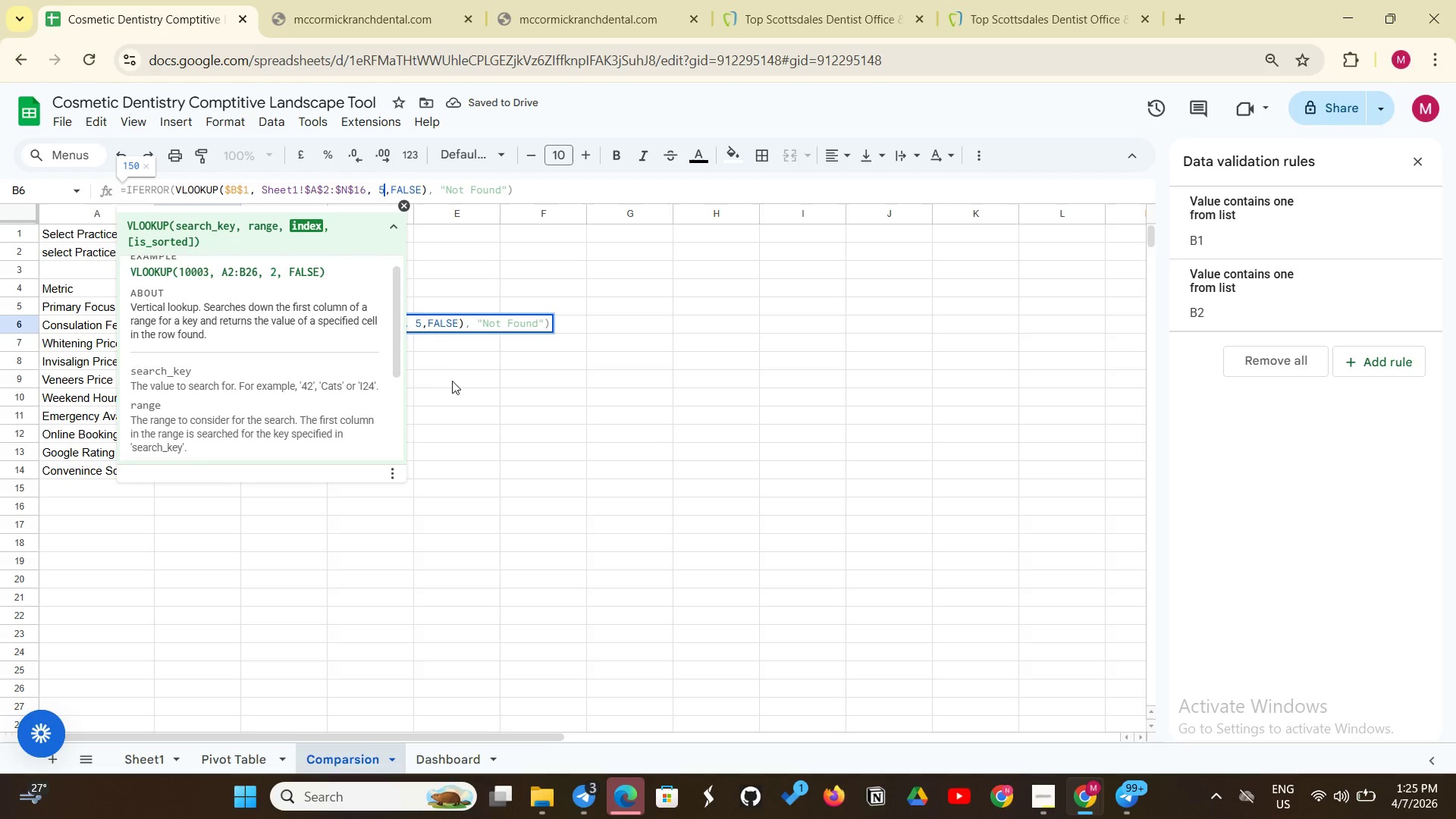 
left_click([462, 385])
 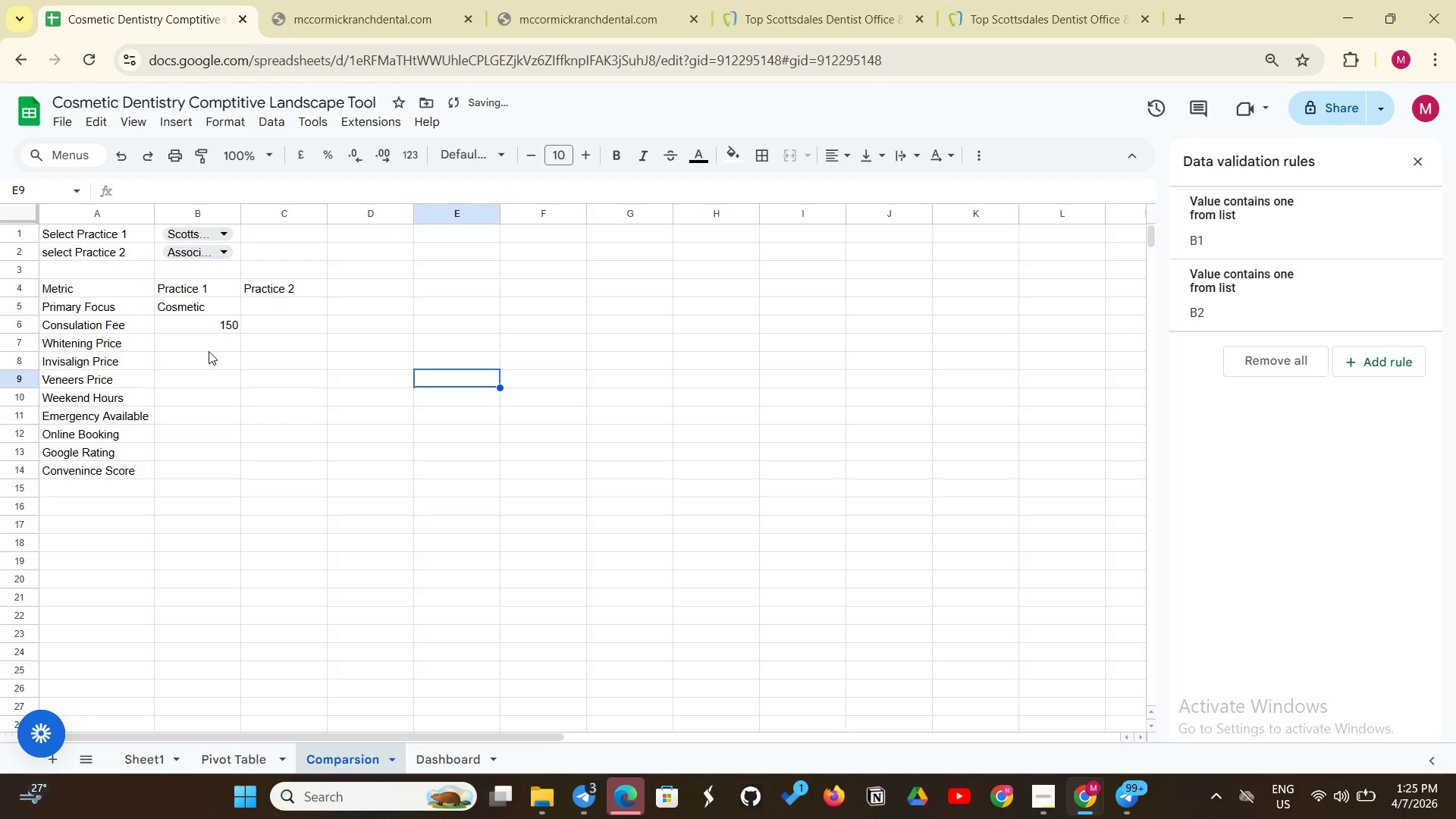 
left_click([209, 350])
 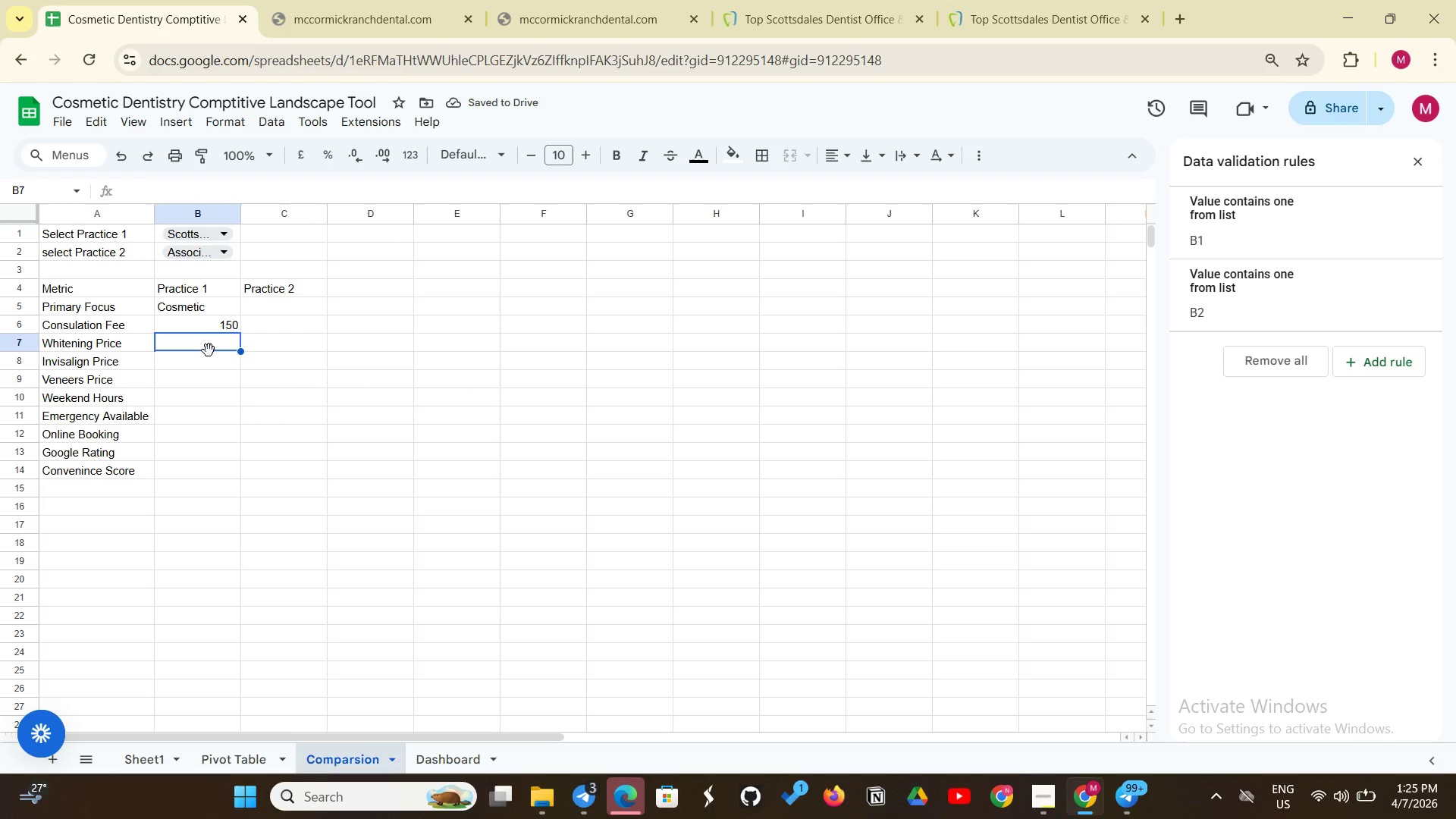 
key(Control+ControlLeft)
 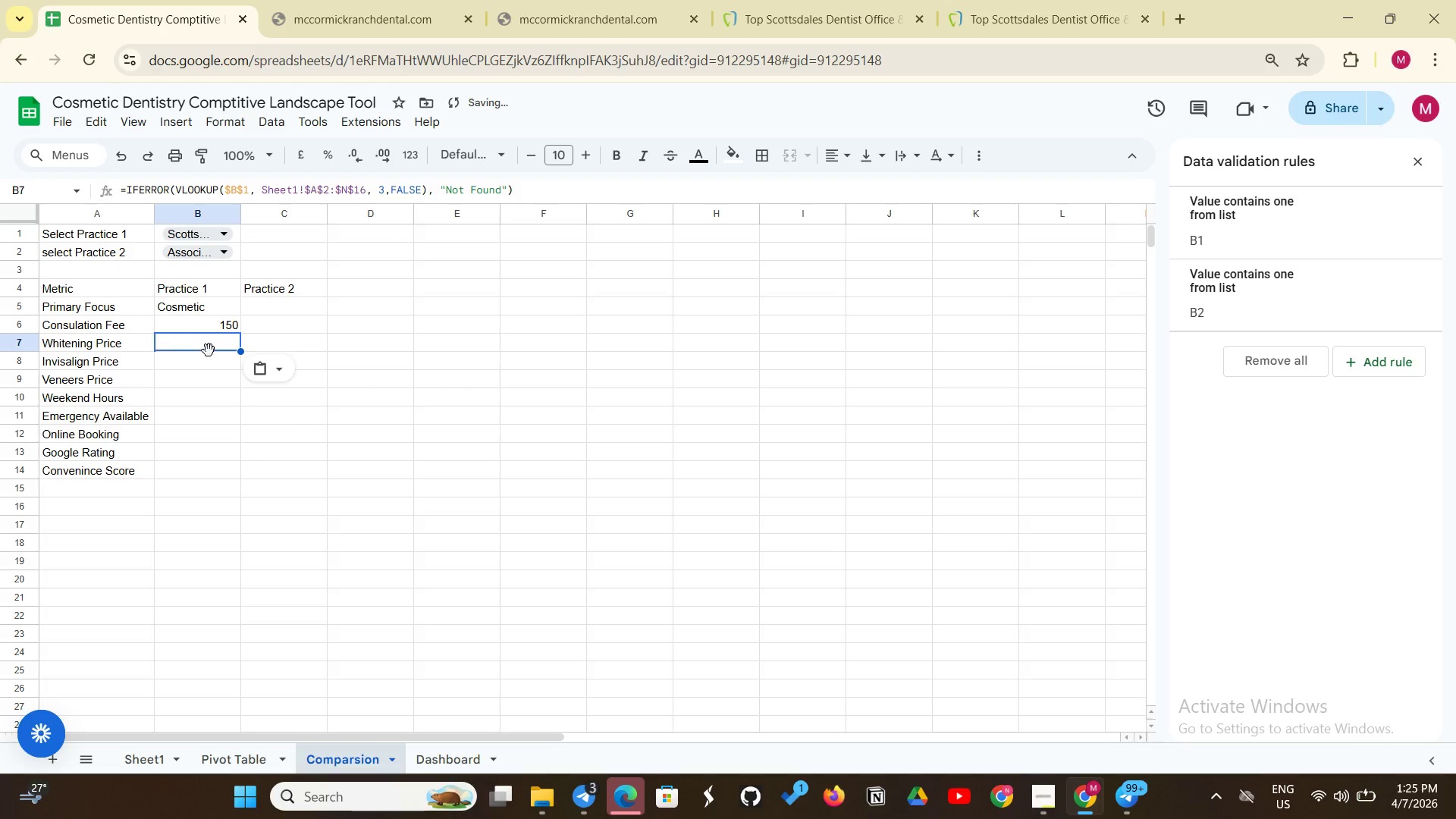 
key(Control+V)
 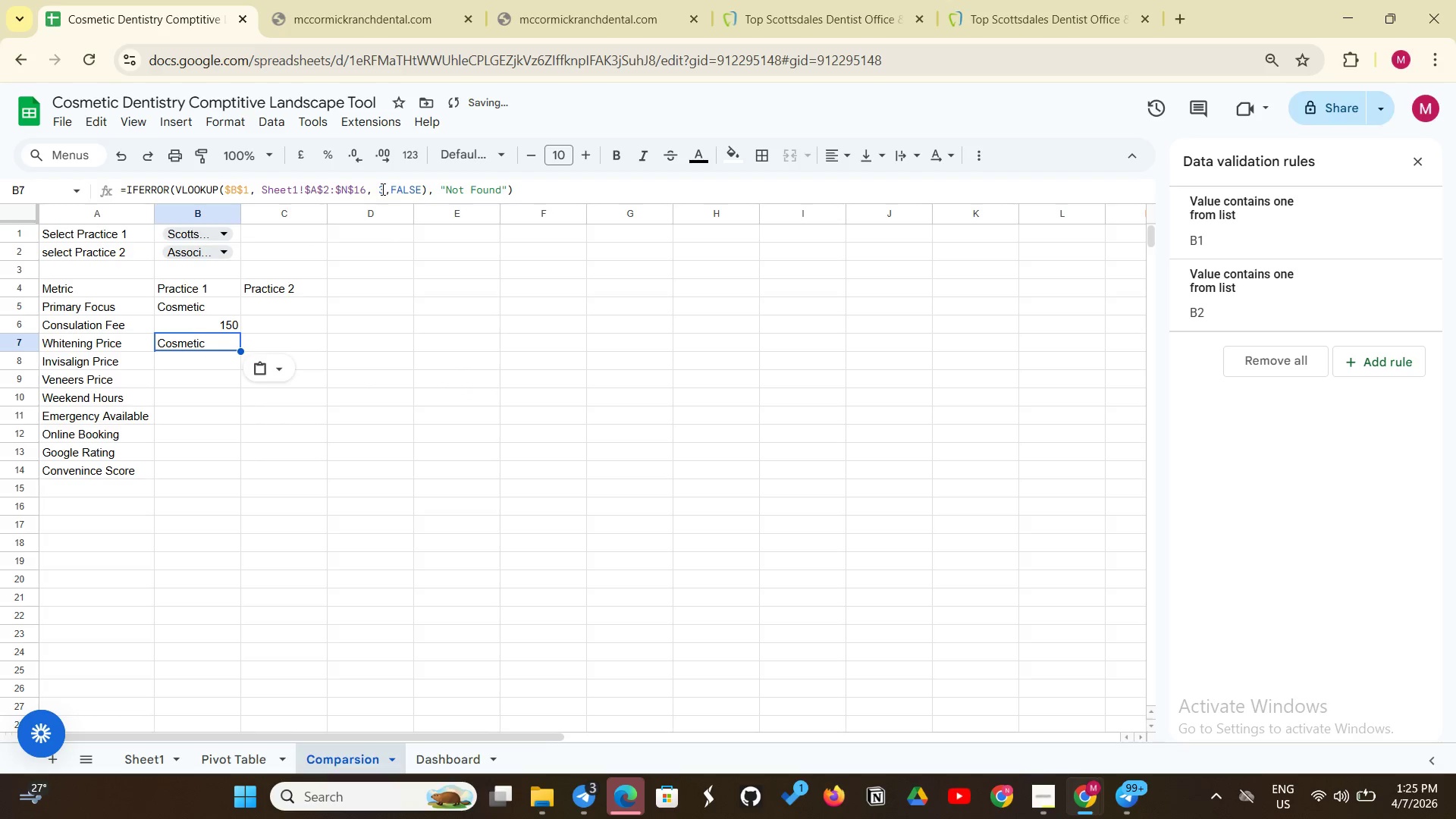 
left_click([381, 189])
 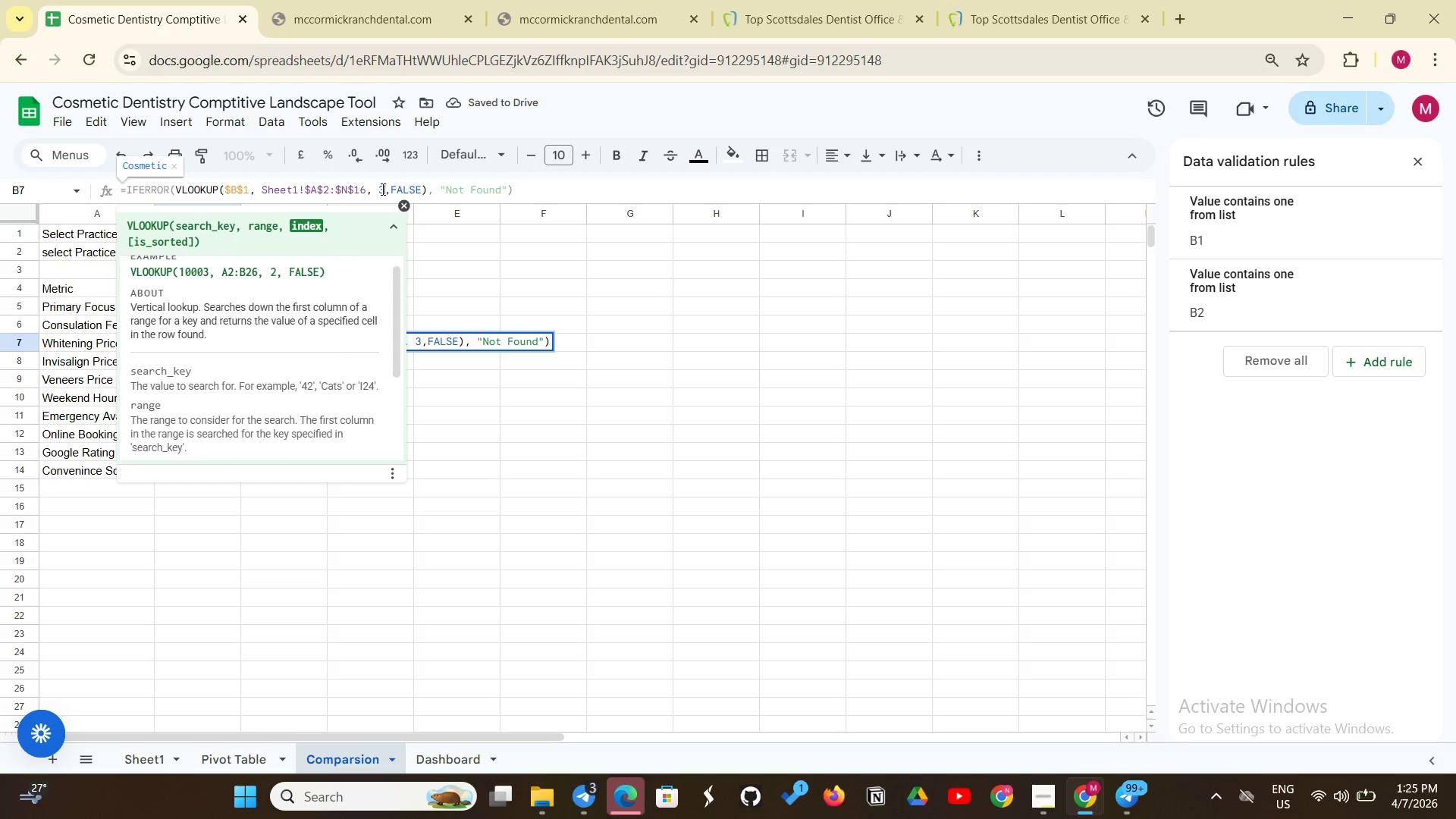 
key(Backspace)
 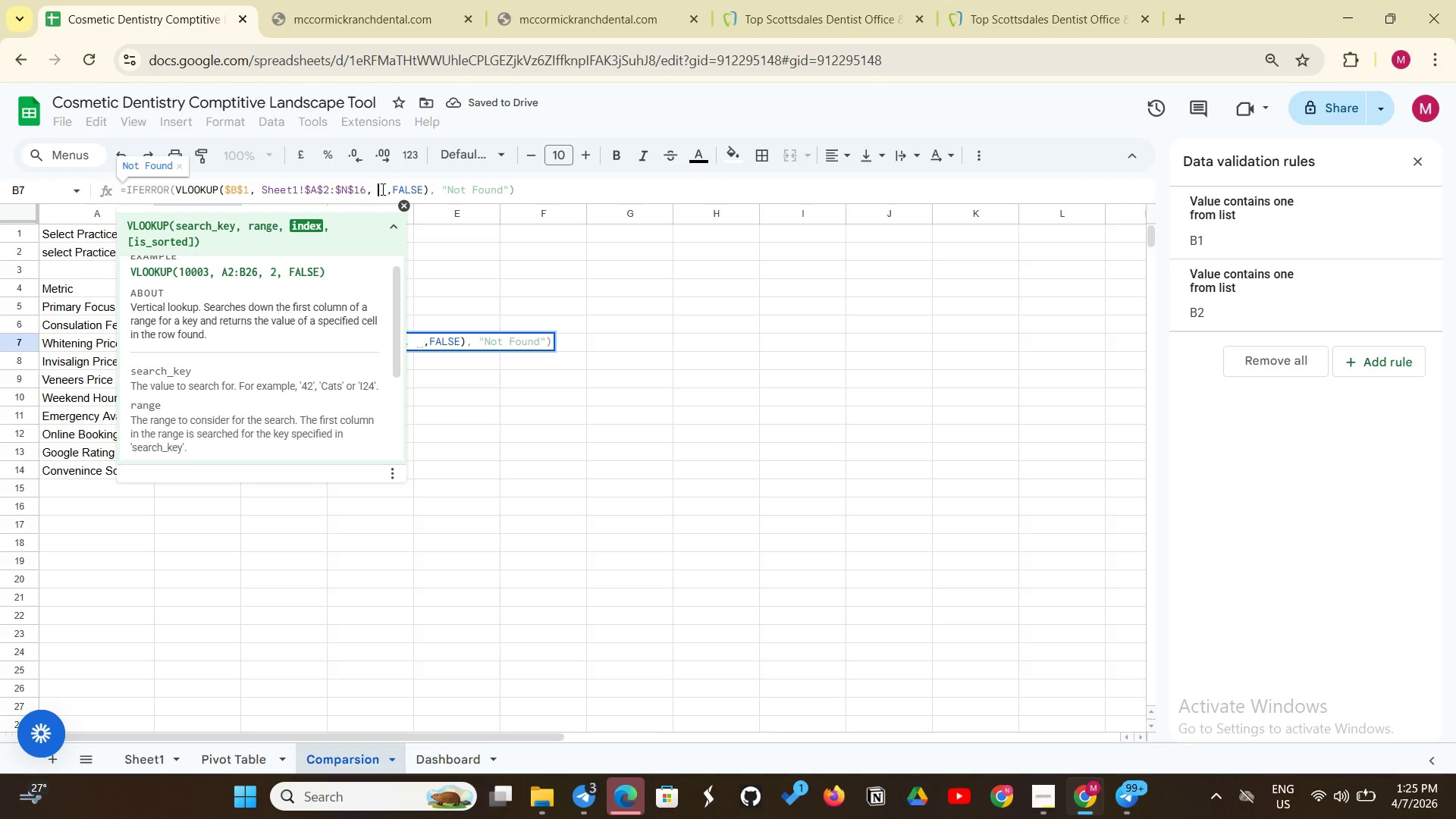 
key(7)
 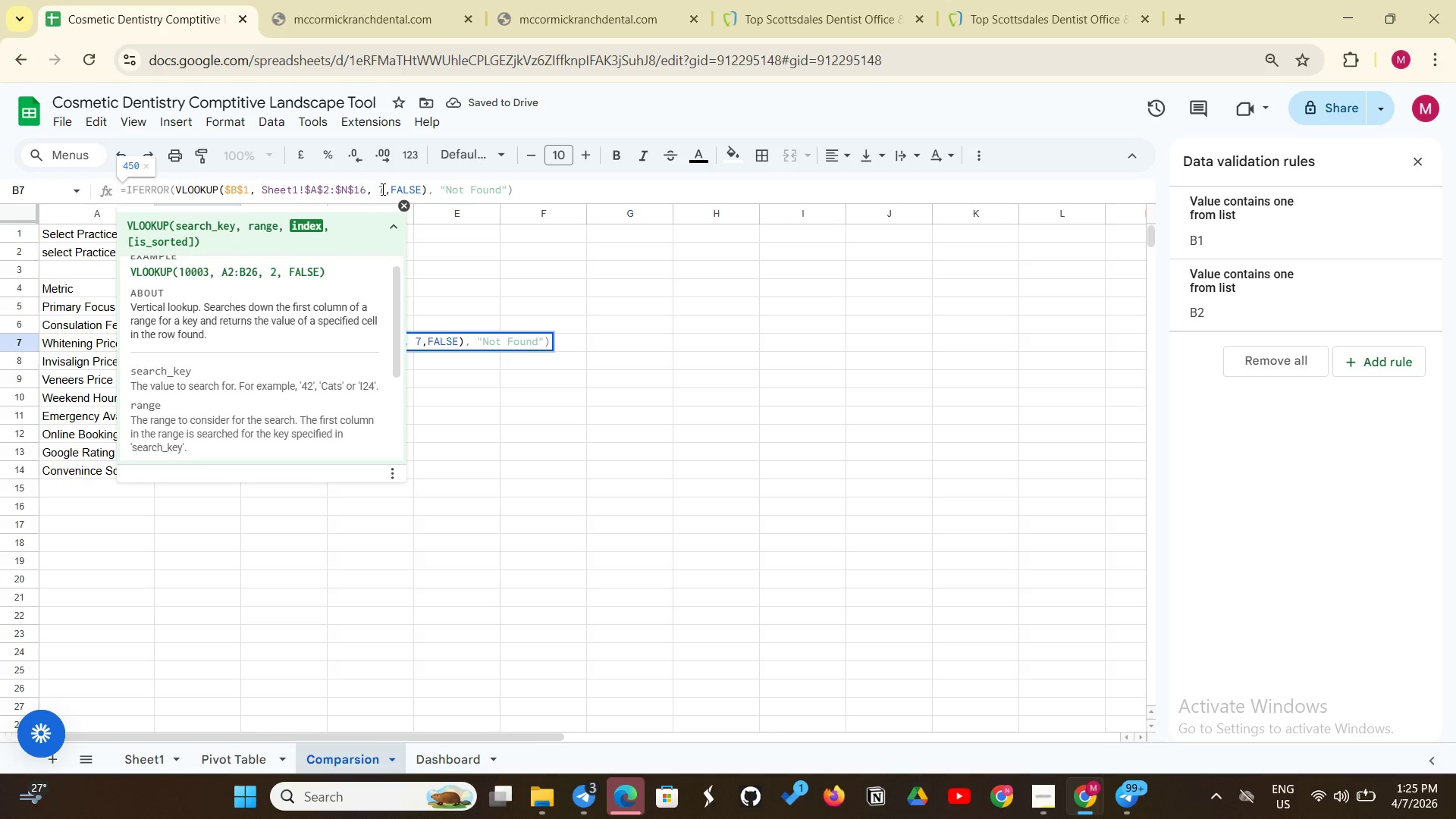 
key(Enter)
 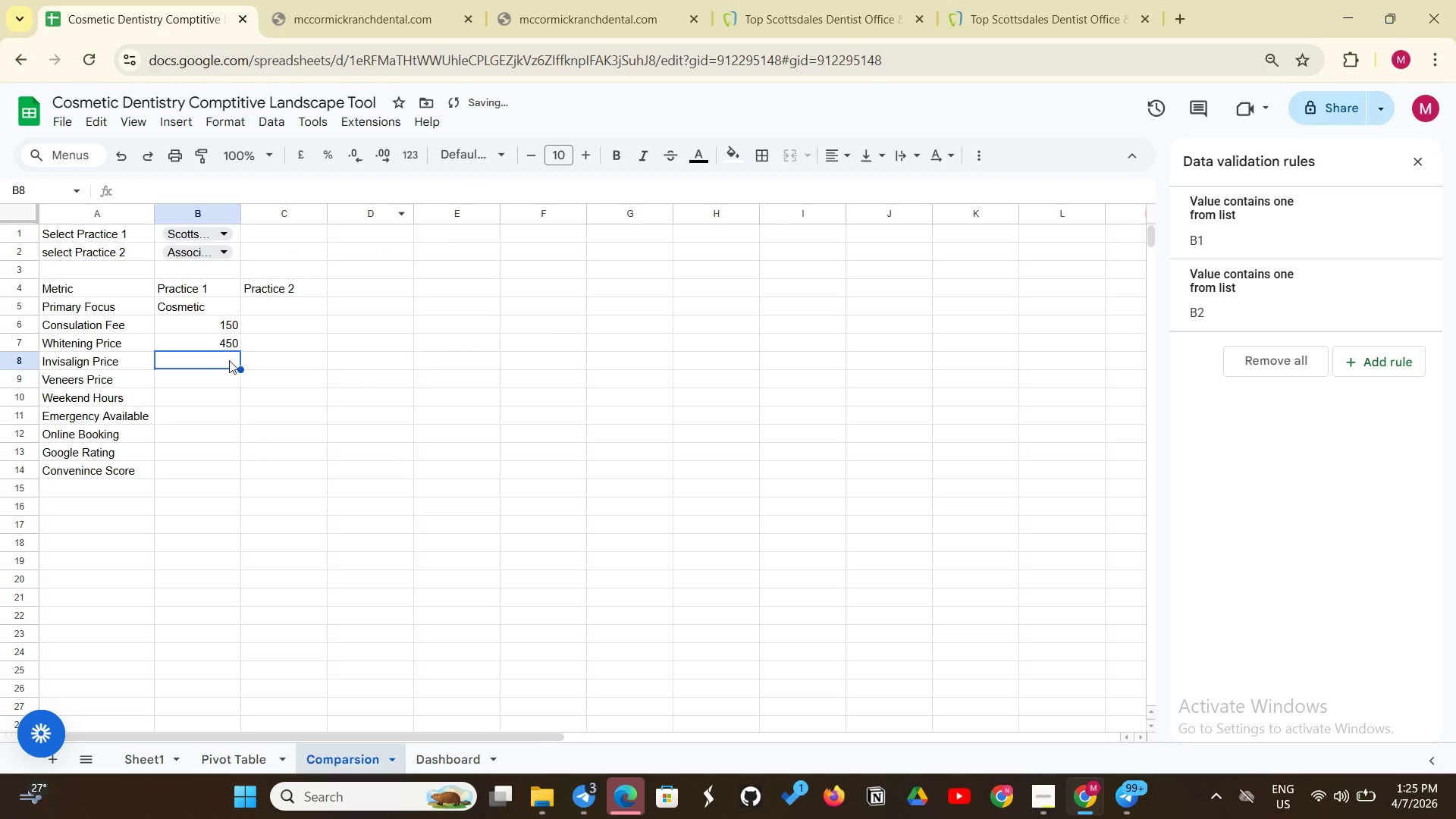 
left_click([221, 359])
 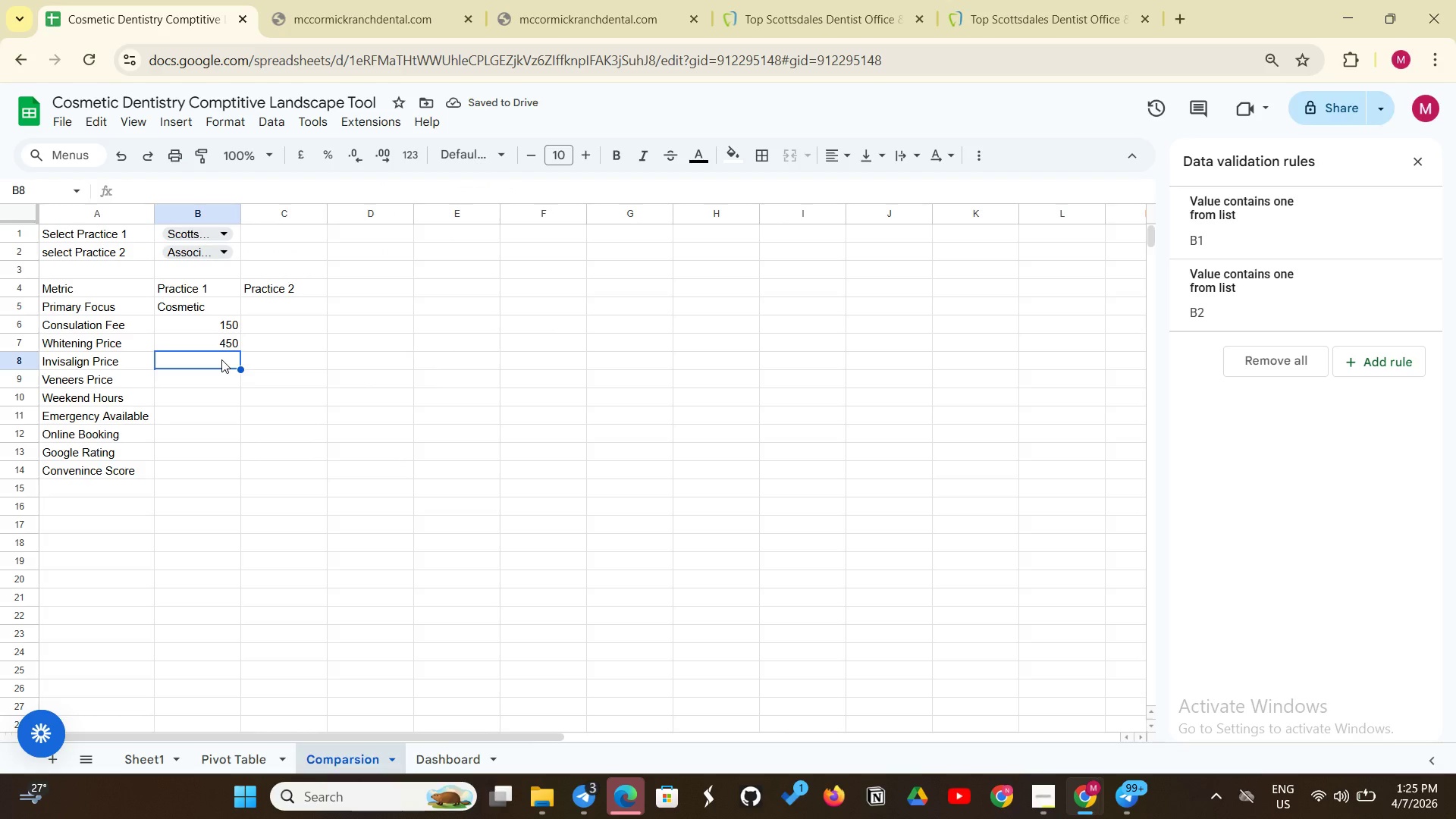 
key(Control+V)
 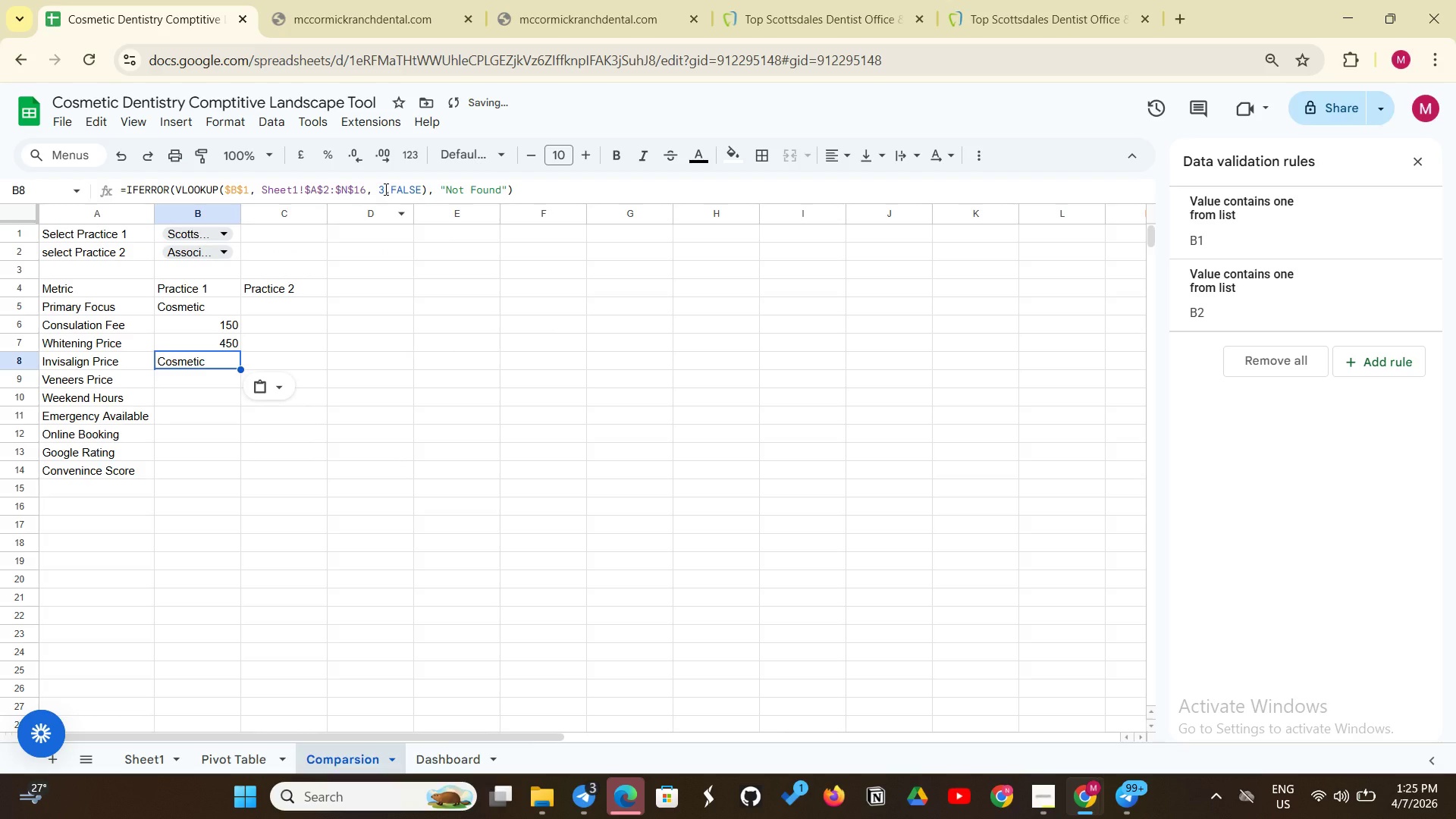 
left_click([384, 189])
 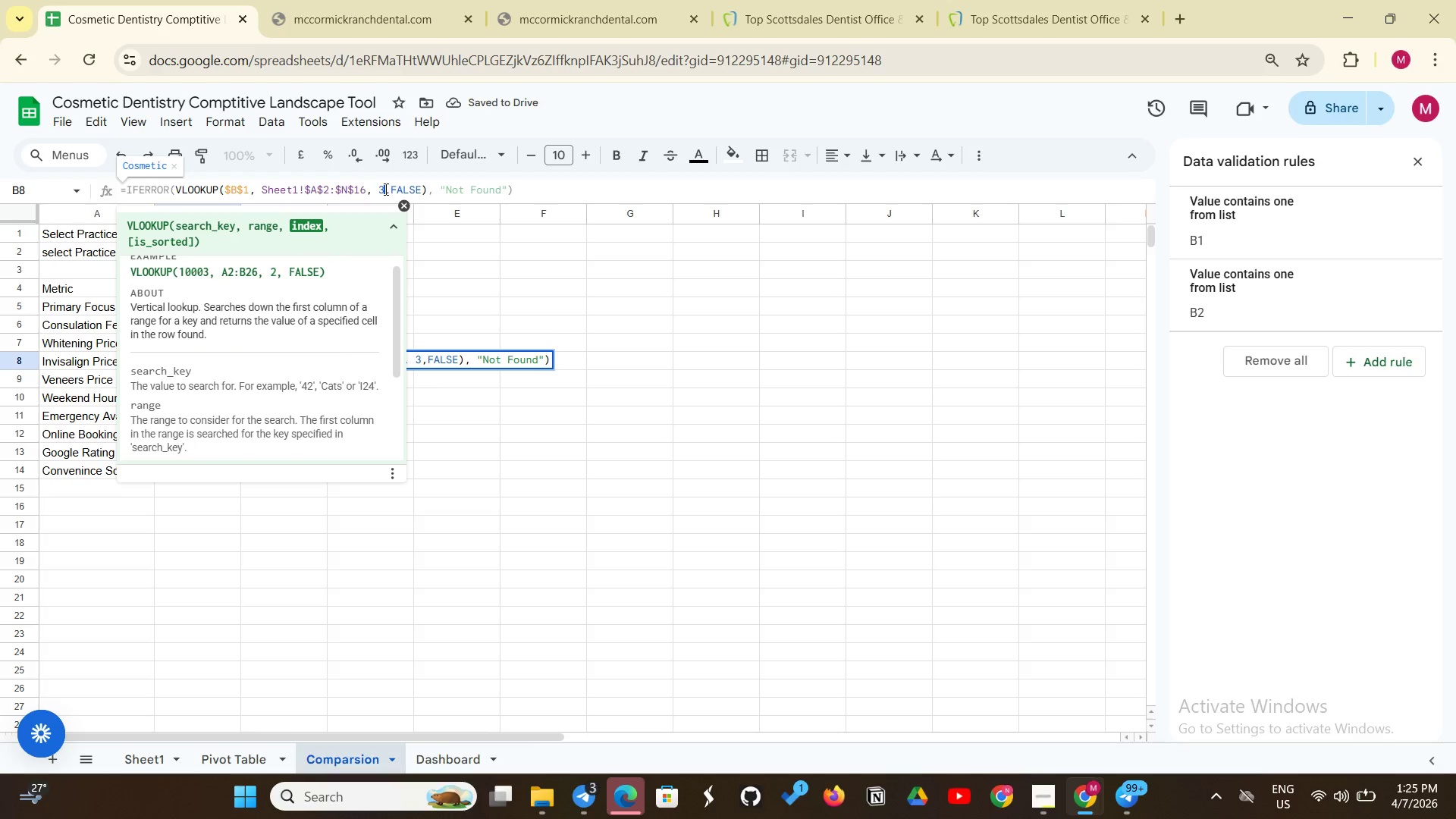 
key(Backspace)
 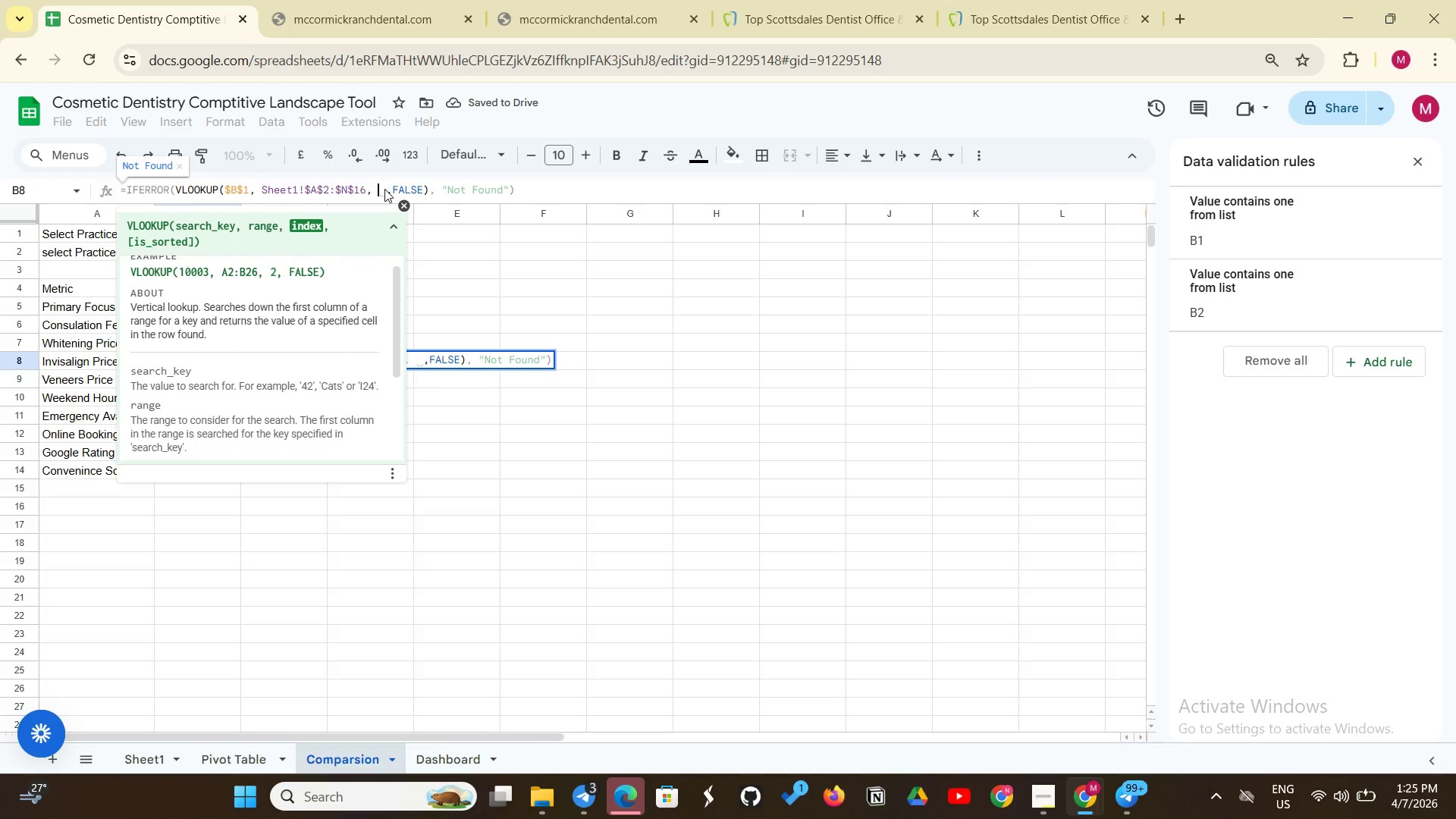 
key(8)
 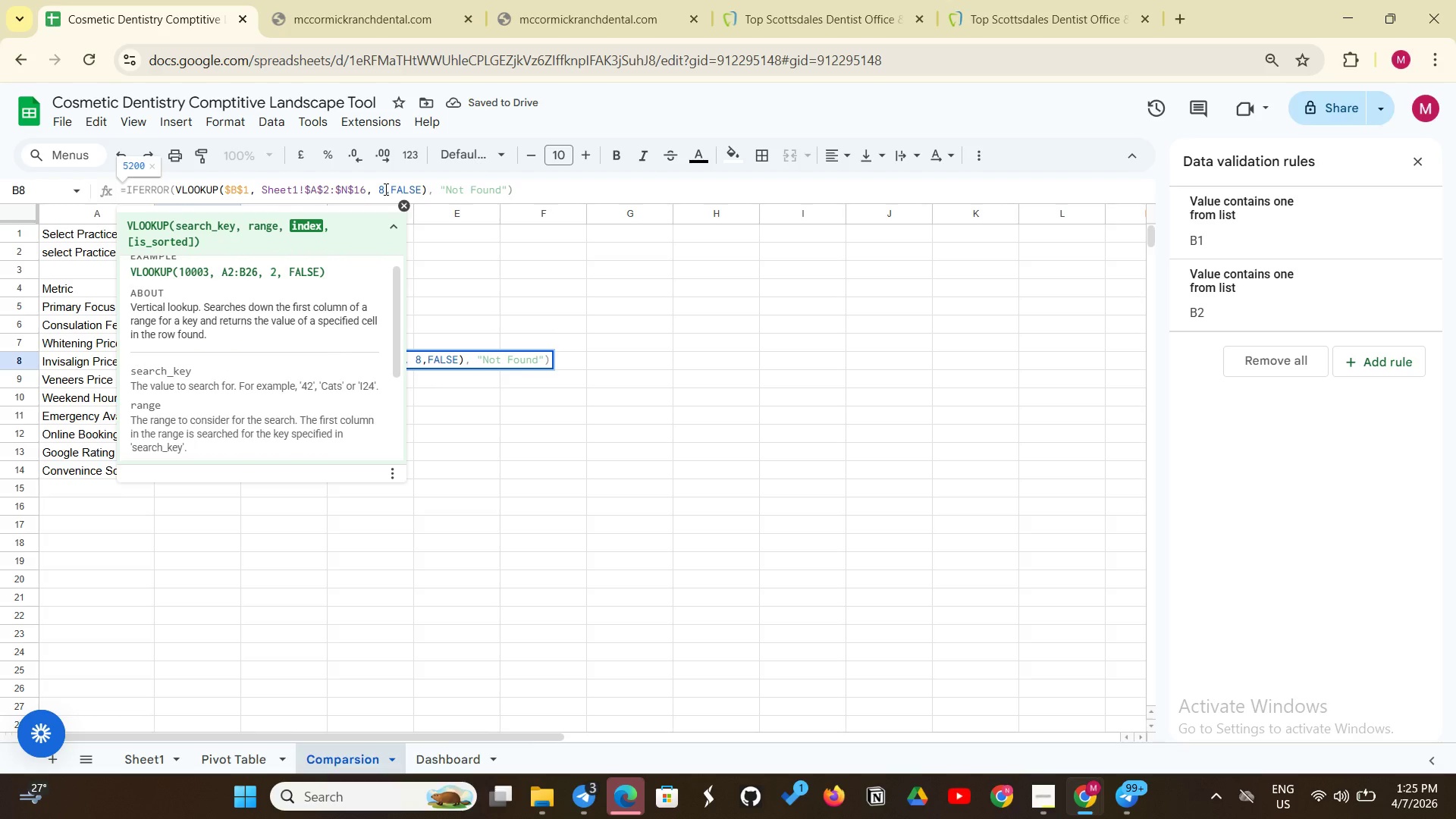 
key(Enter)
 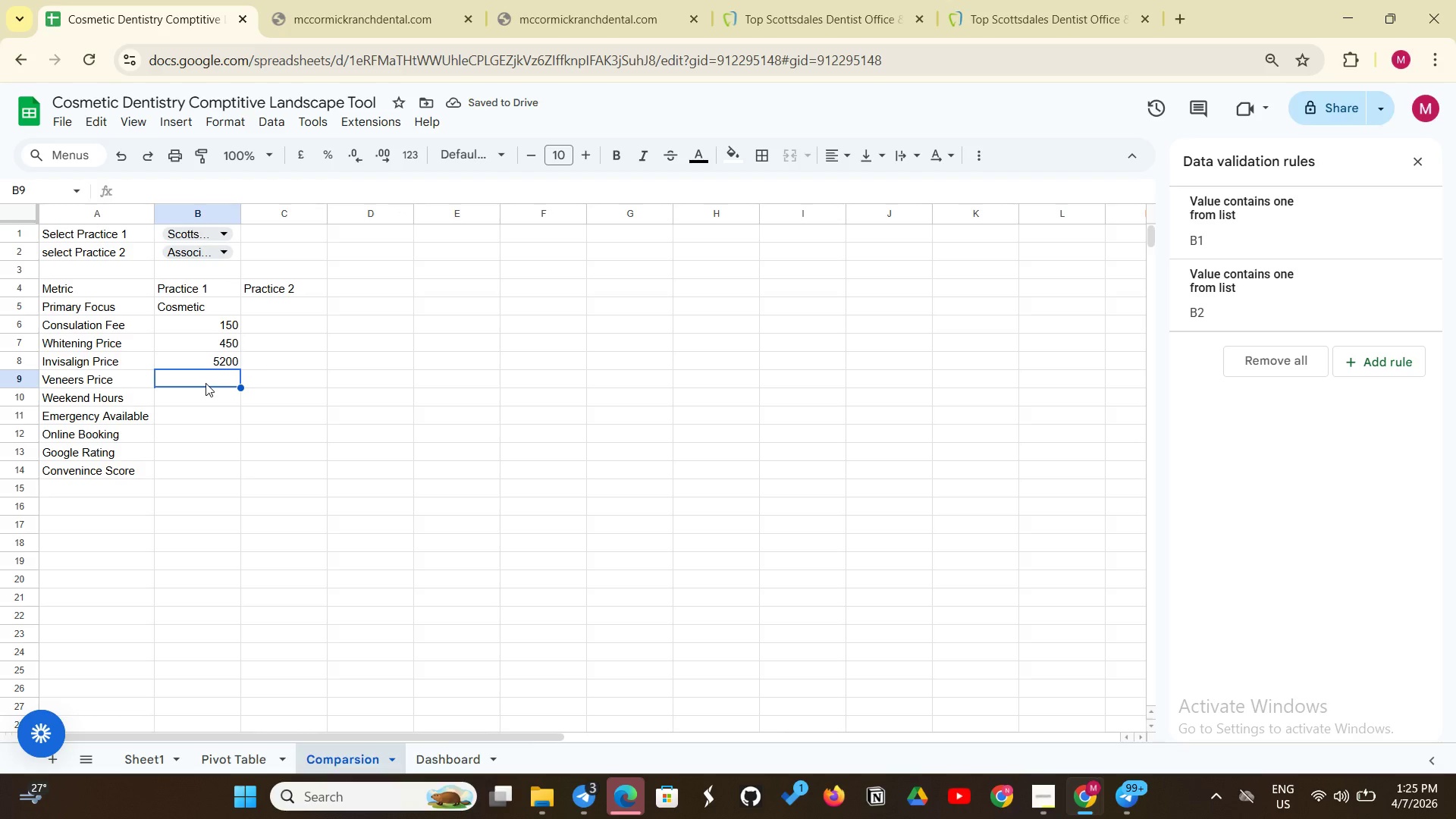 
key(Control+ControlLeft)
 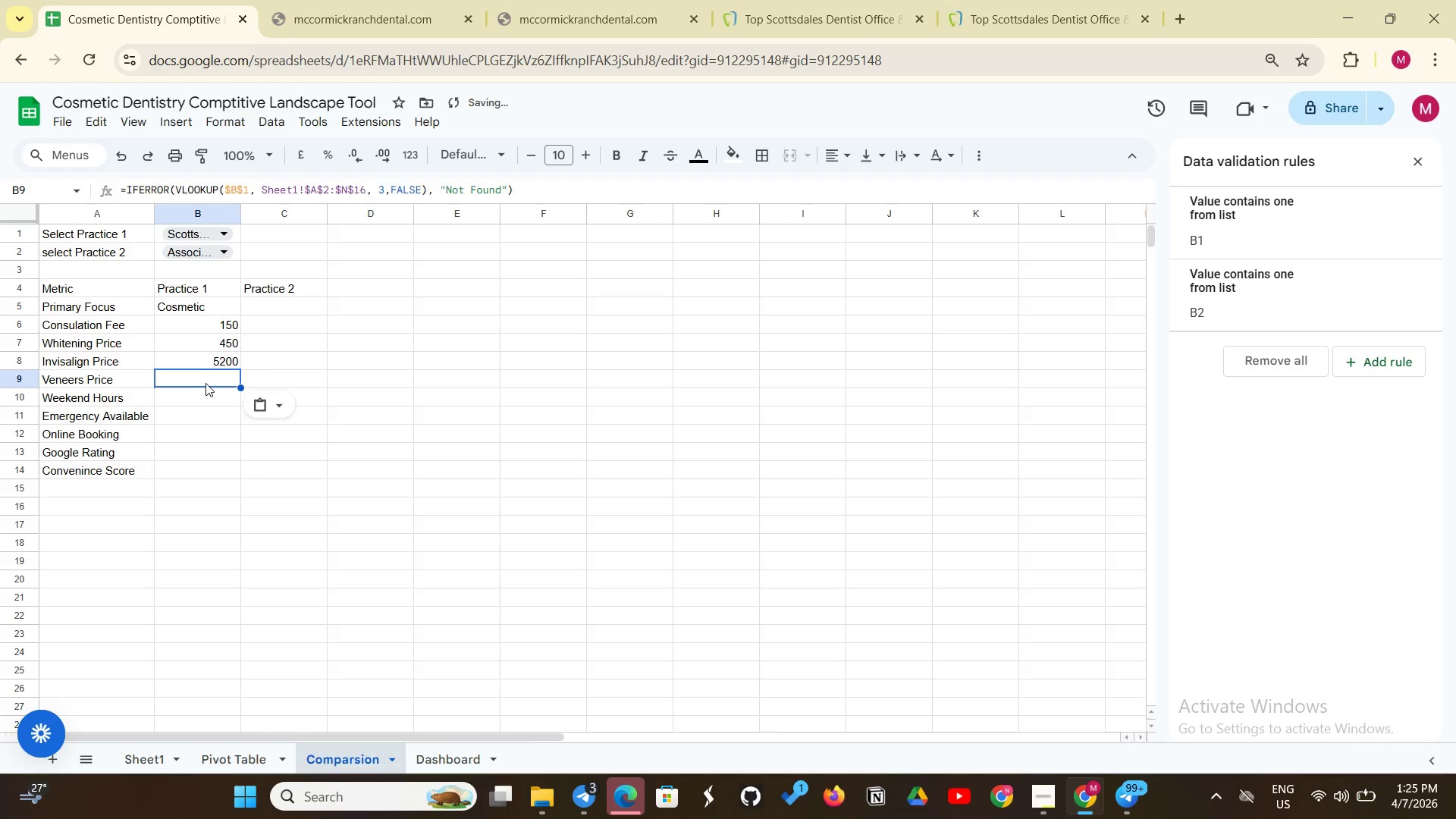 
key(Control+V)
 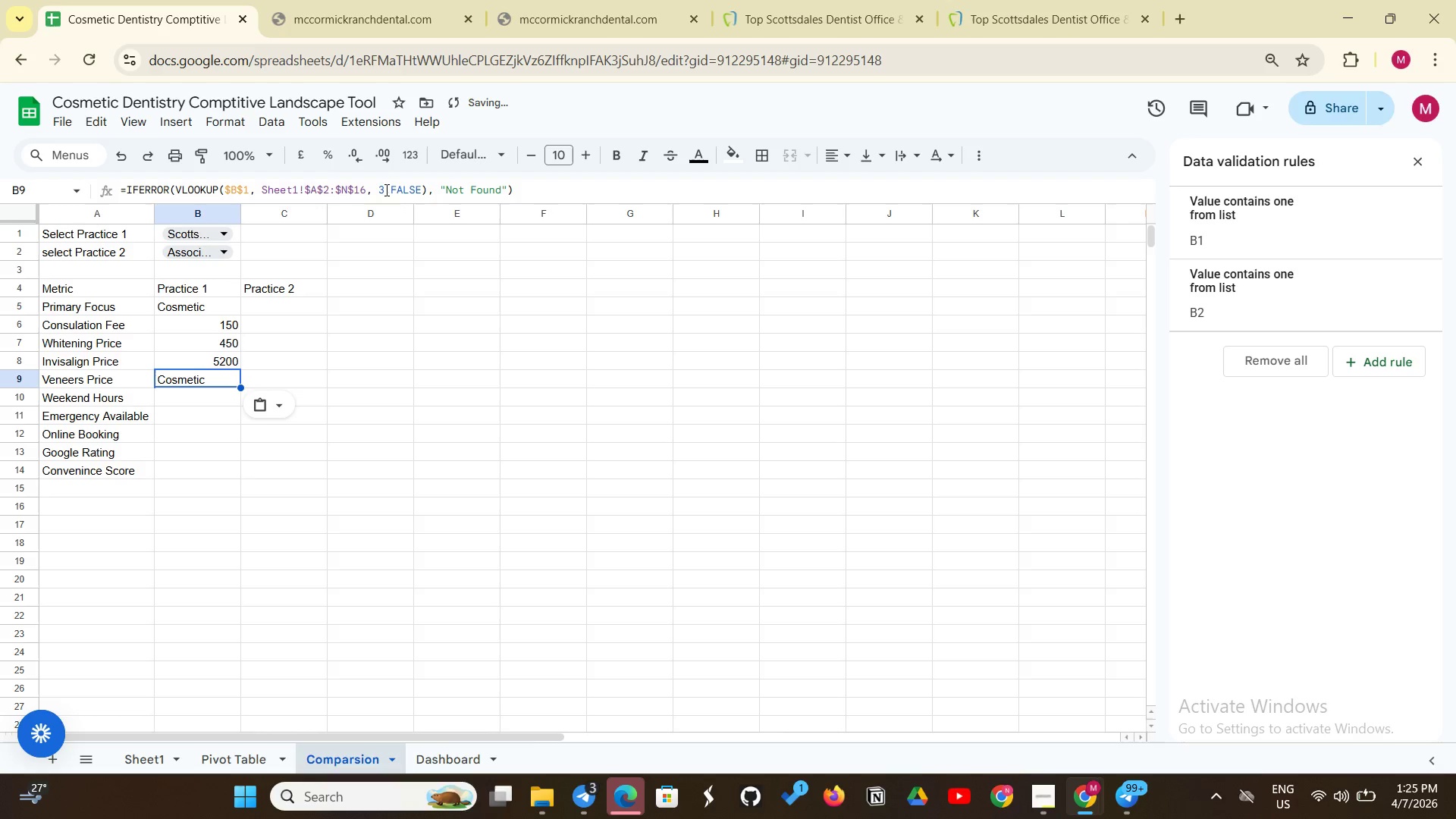 
left_click([385, 188])
 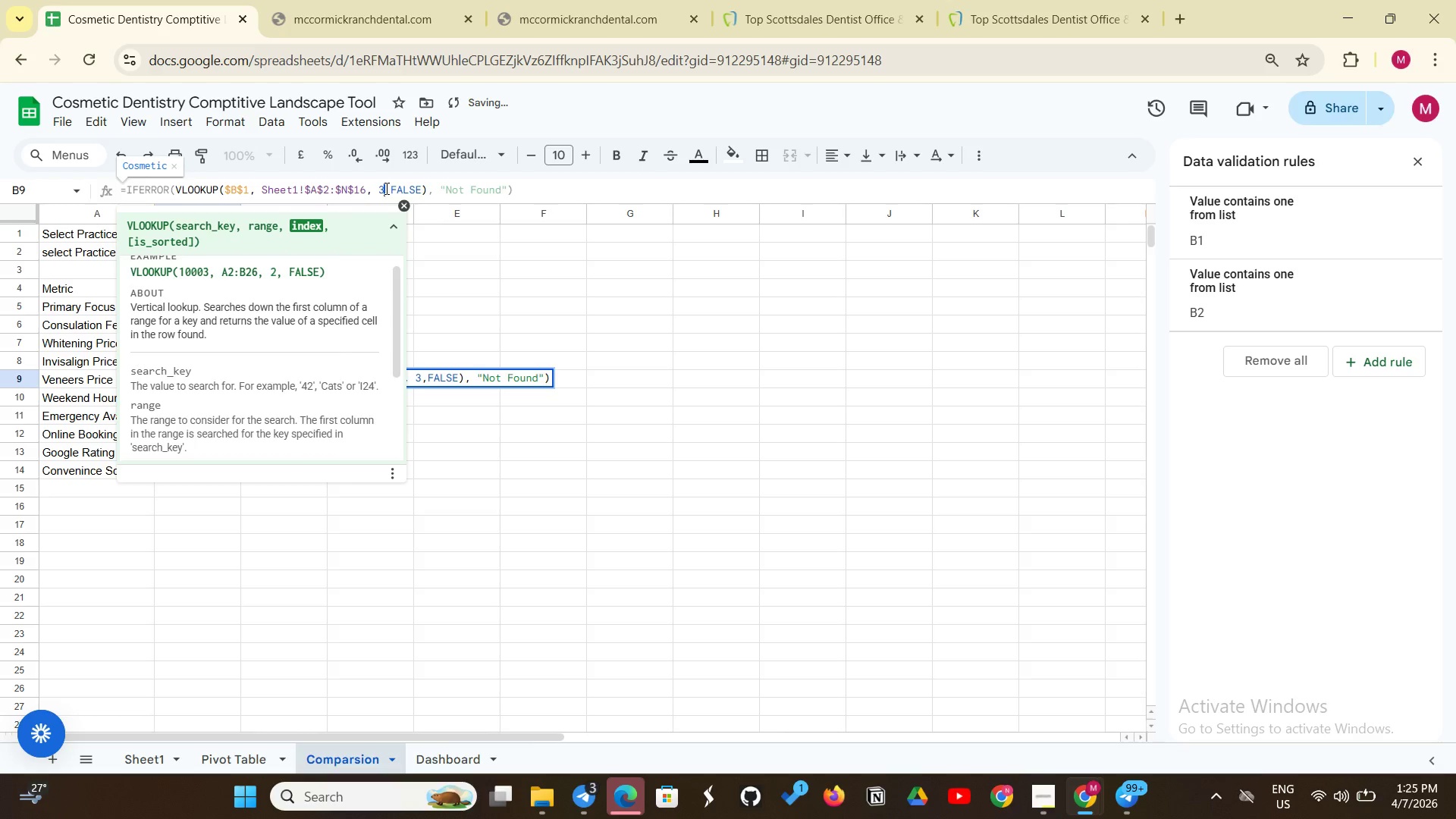 
key(Backspace)
 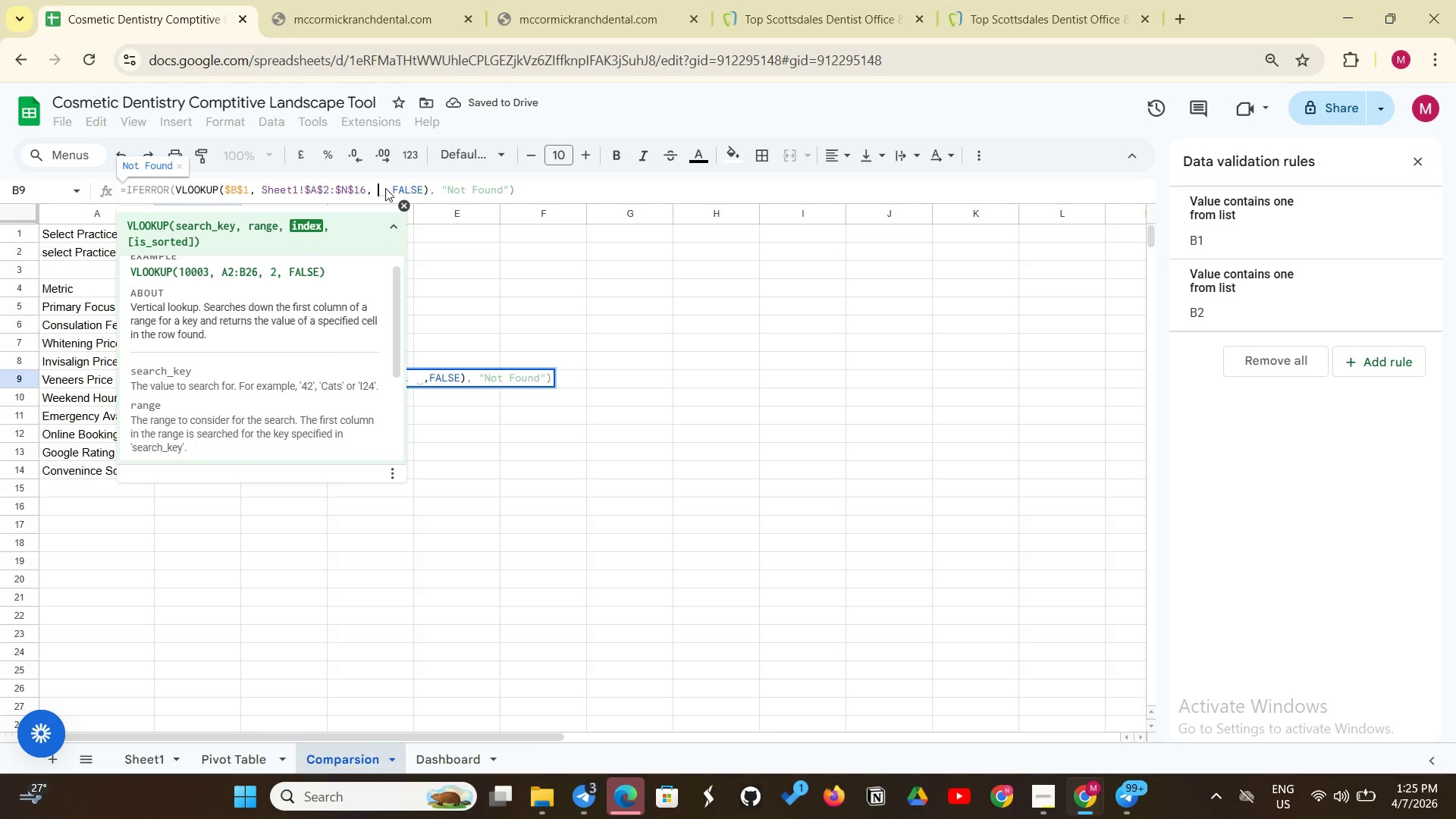 
key(9)
 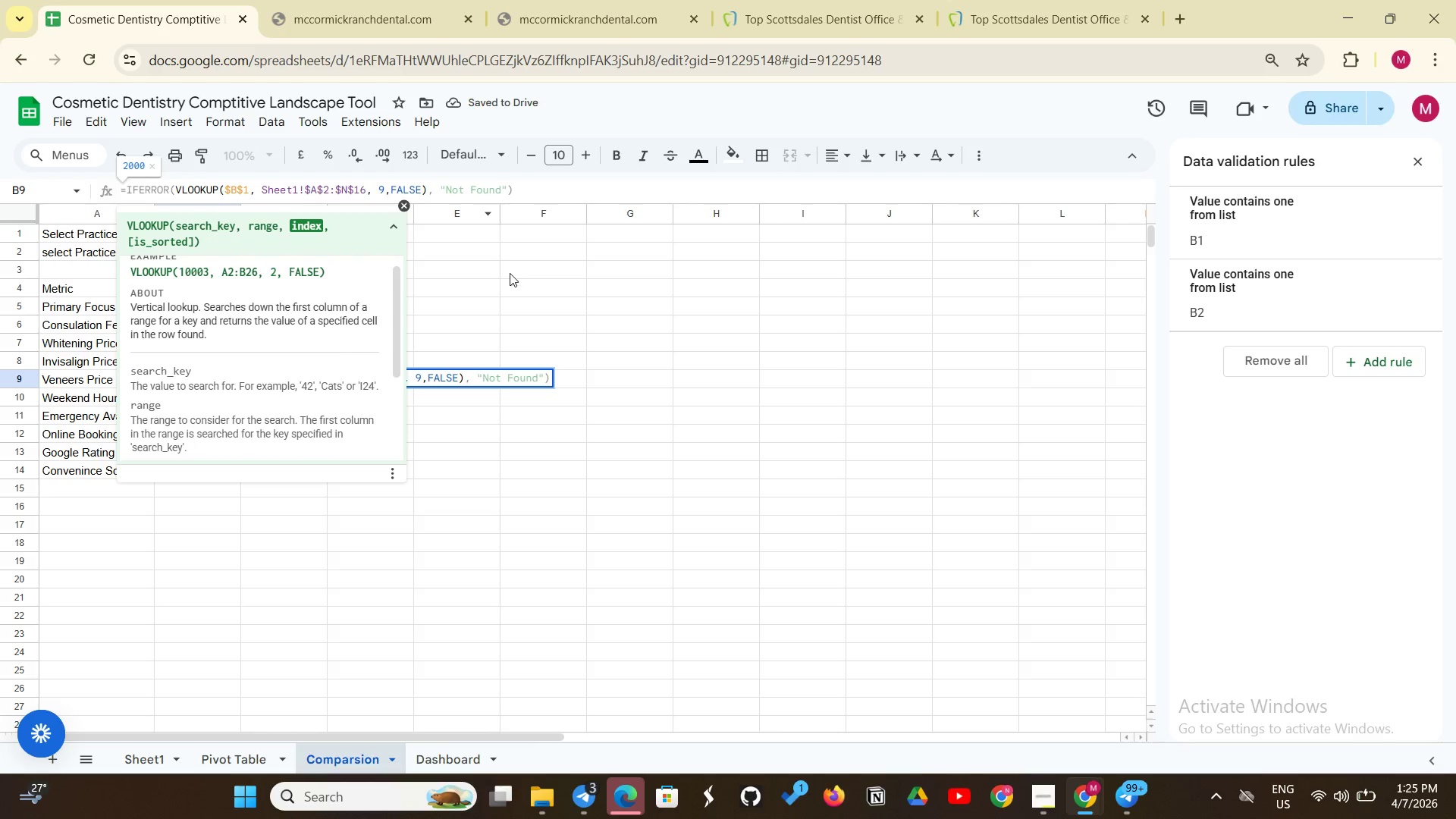 
left_click([507, 278])
 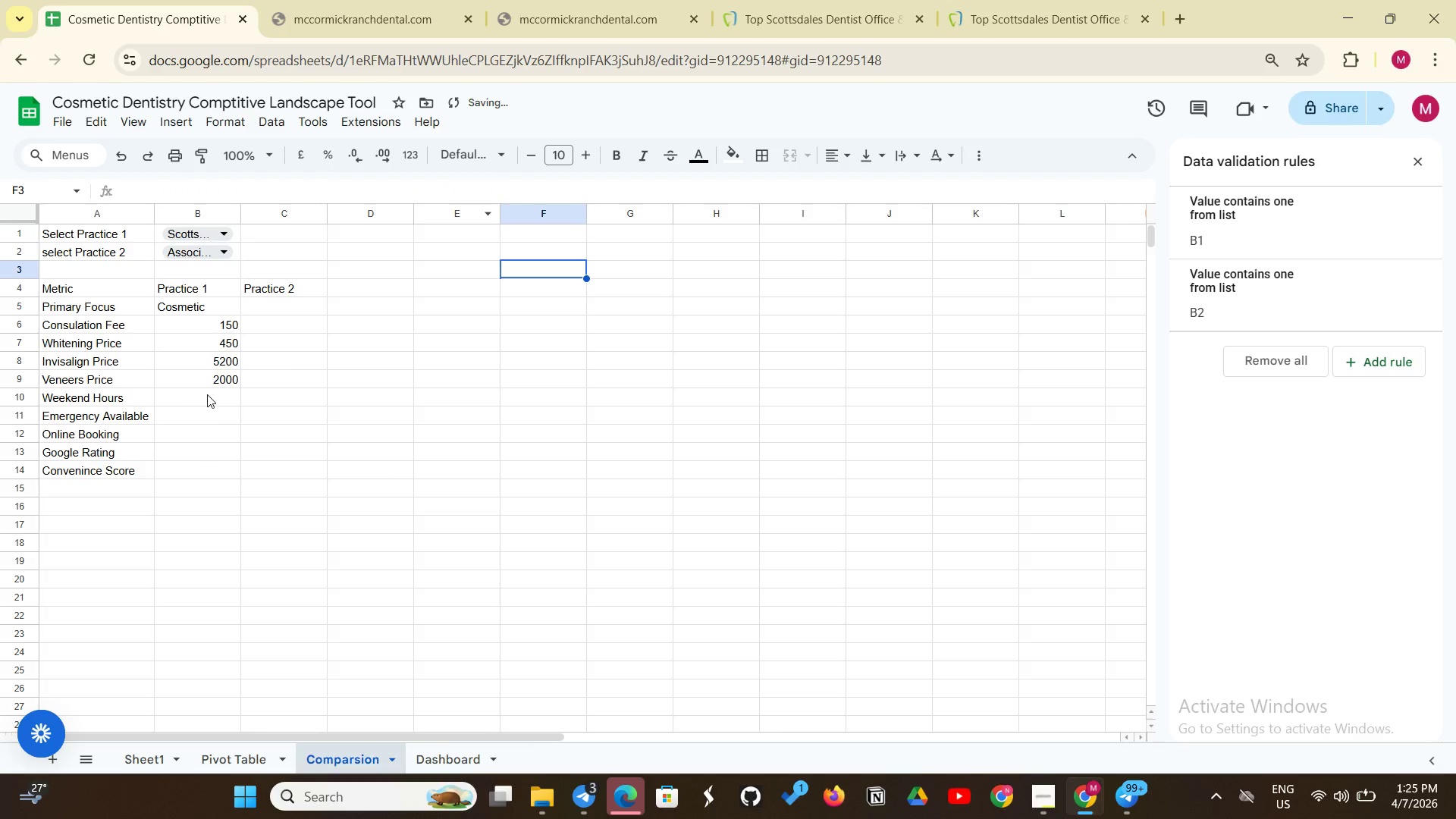 
left_click([208, 394])
 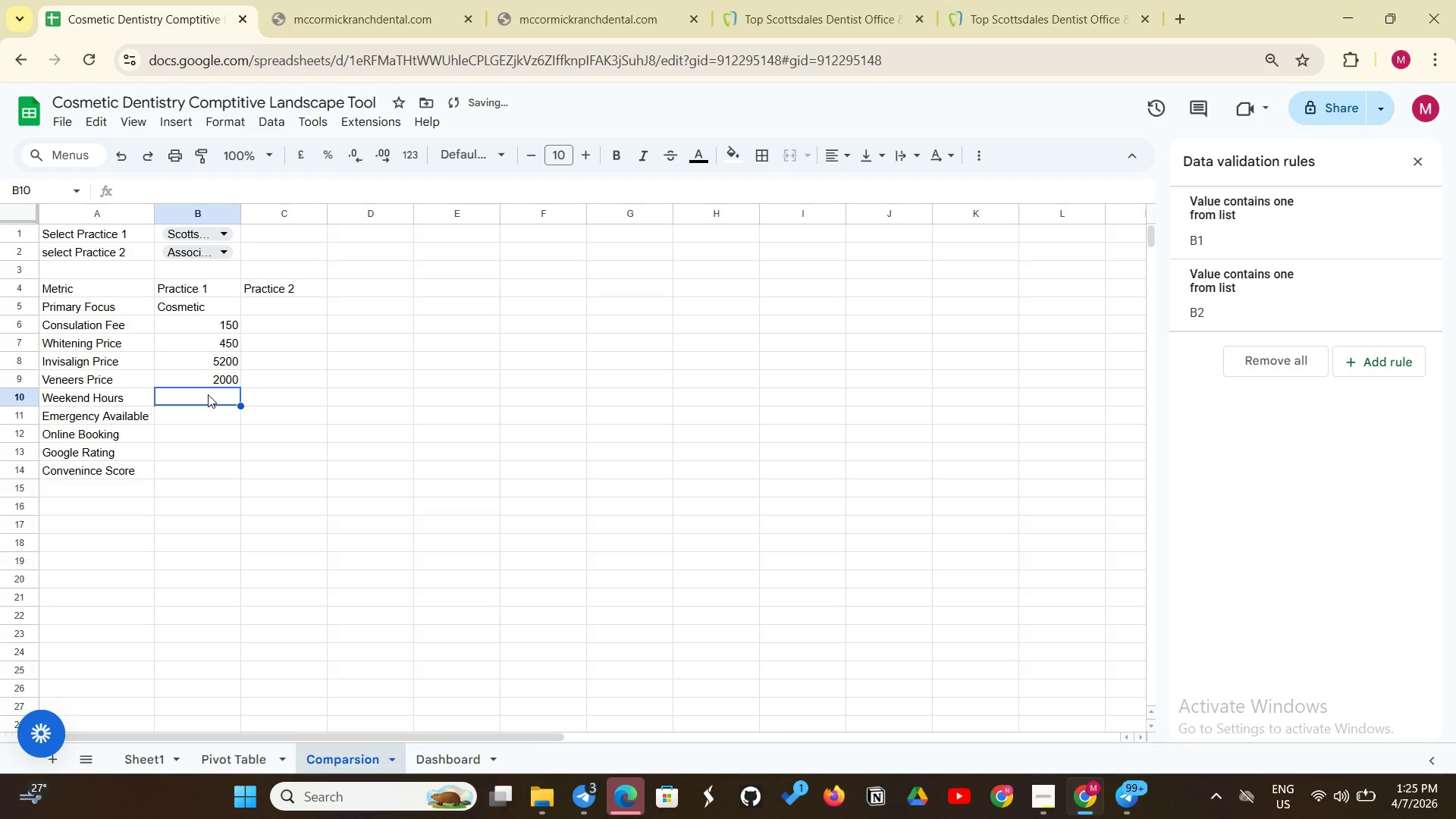 
key(Control+ControlLeft)
 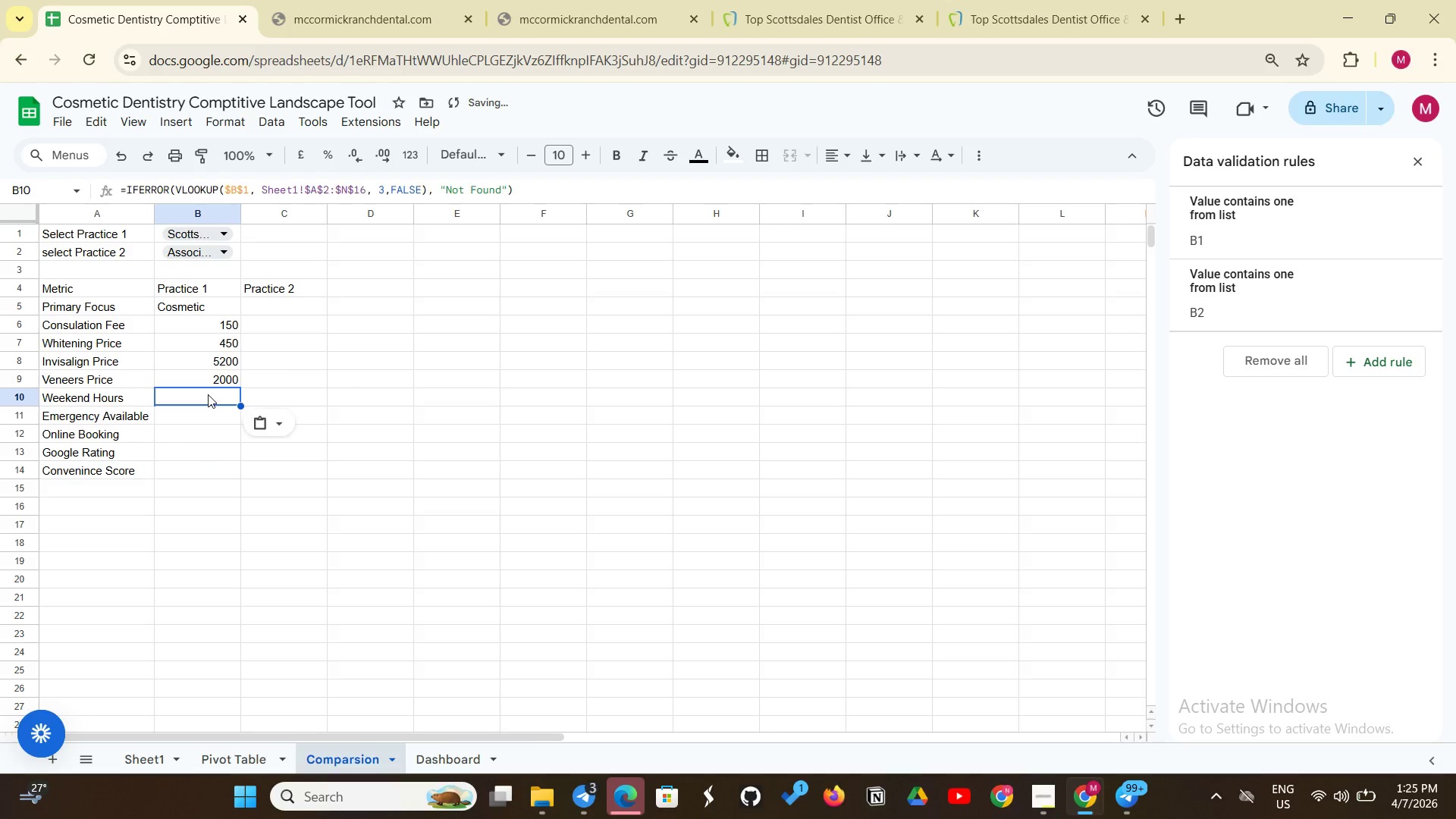 
key(Control+V)
 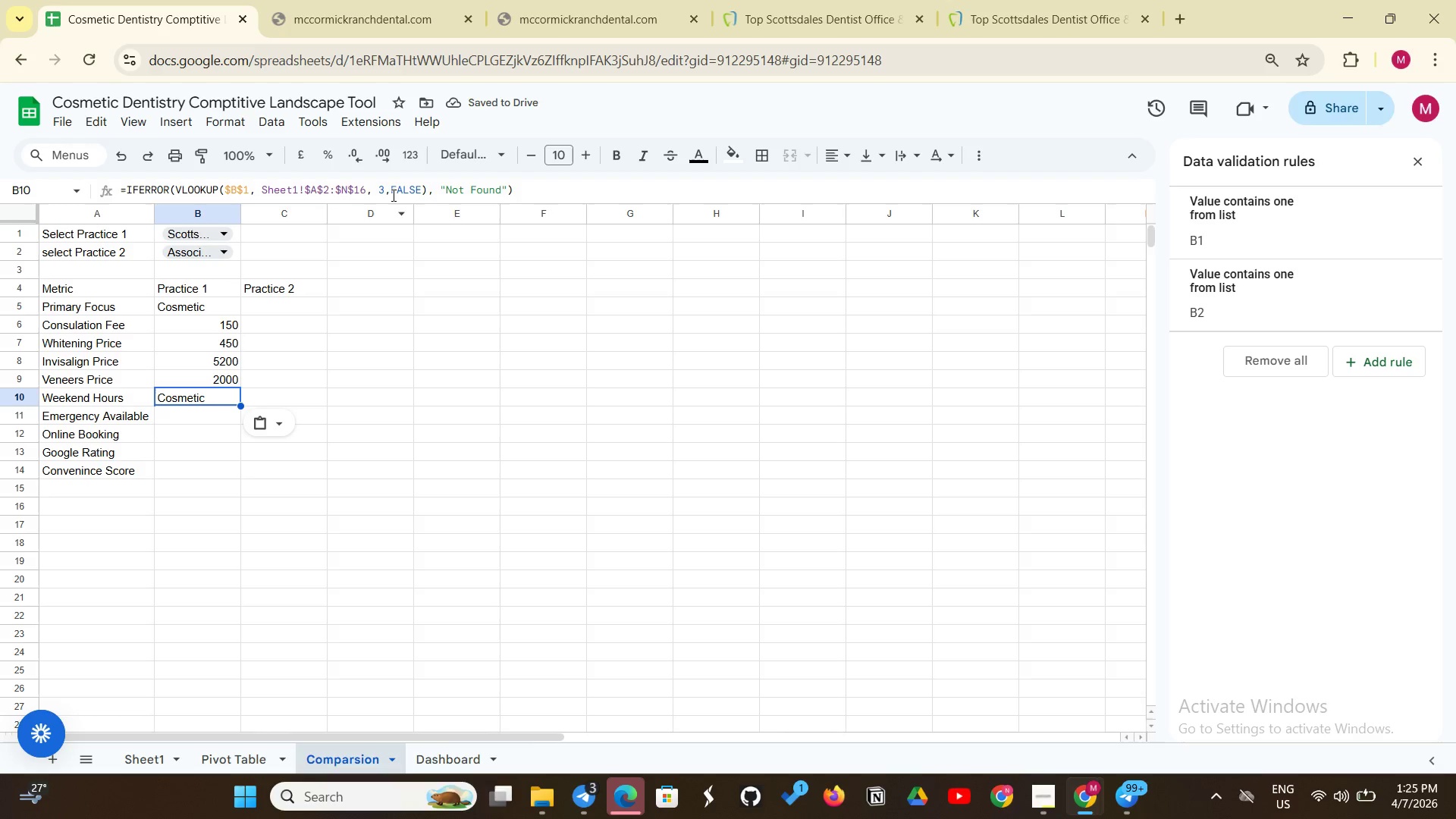 
left_click([383, 192])
 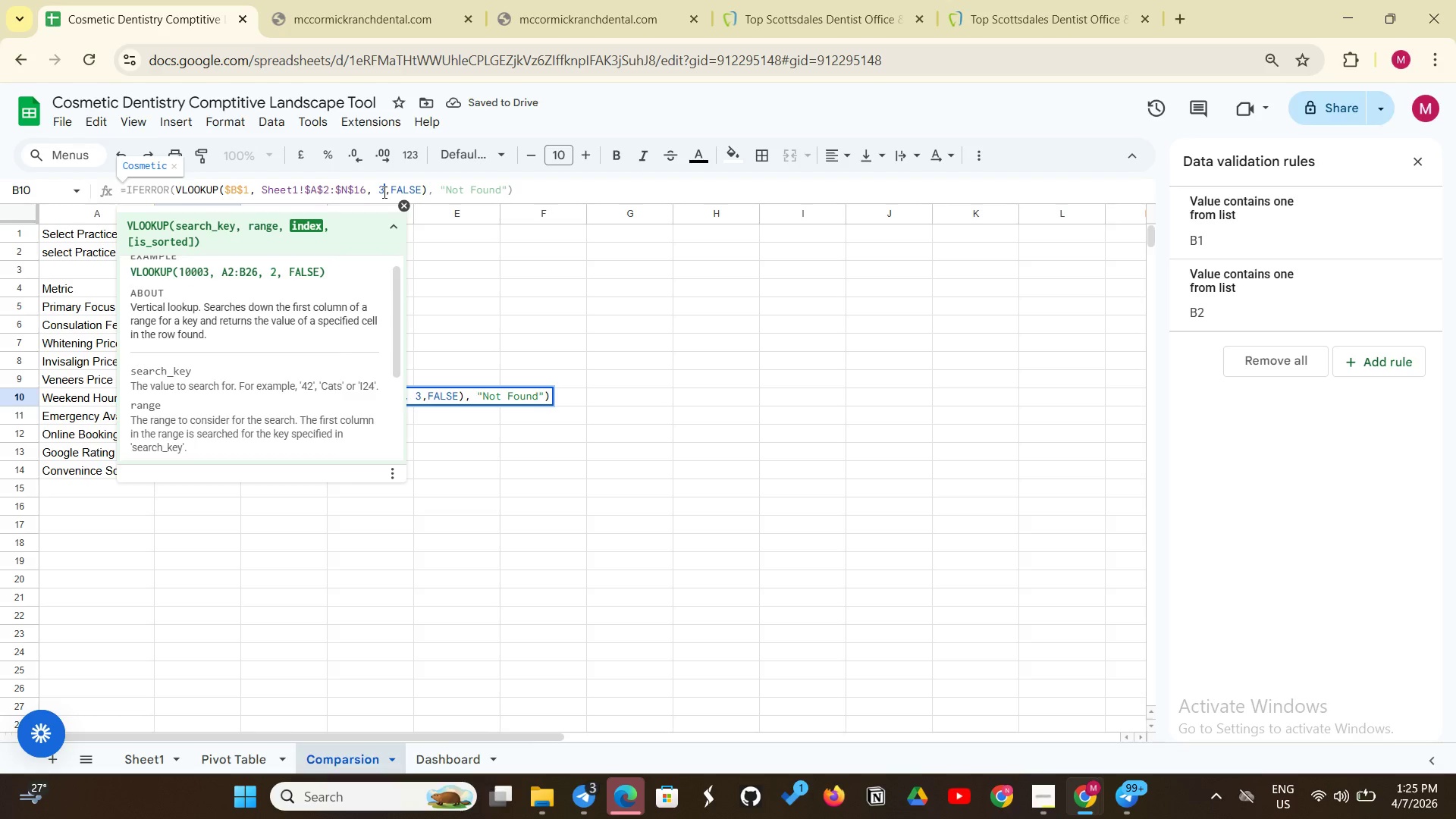 
key(Backspace)
type(10)
 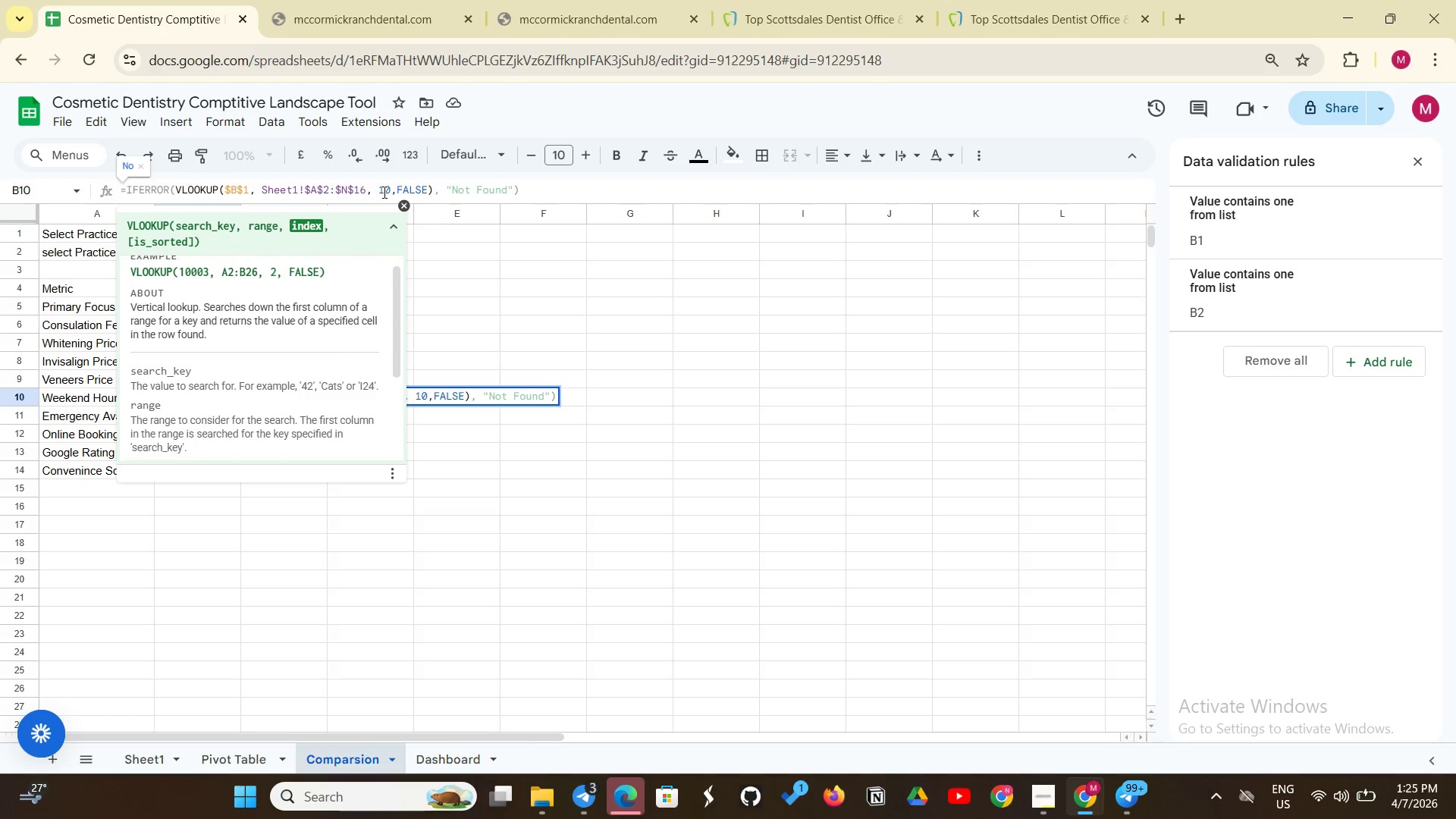 
key(Enter)
 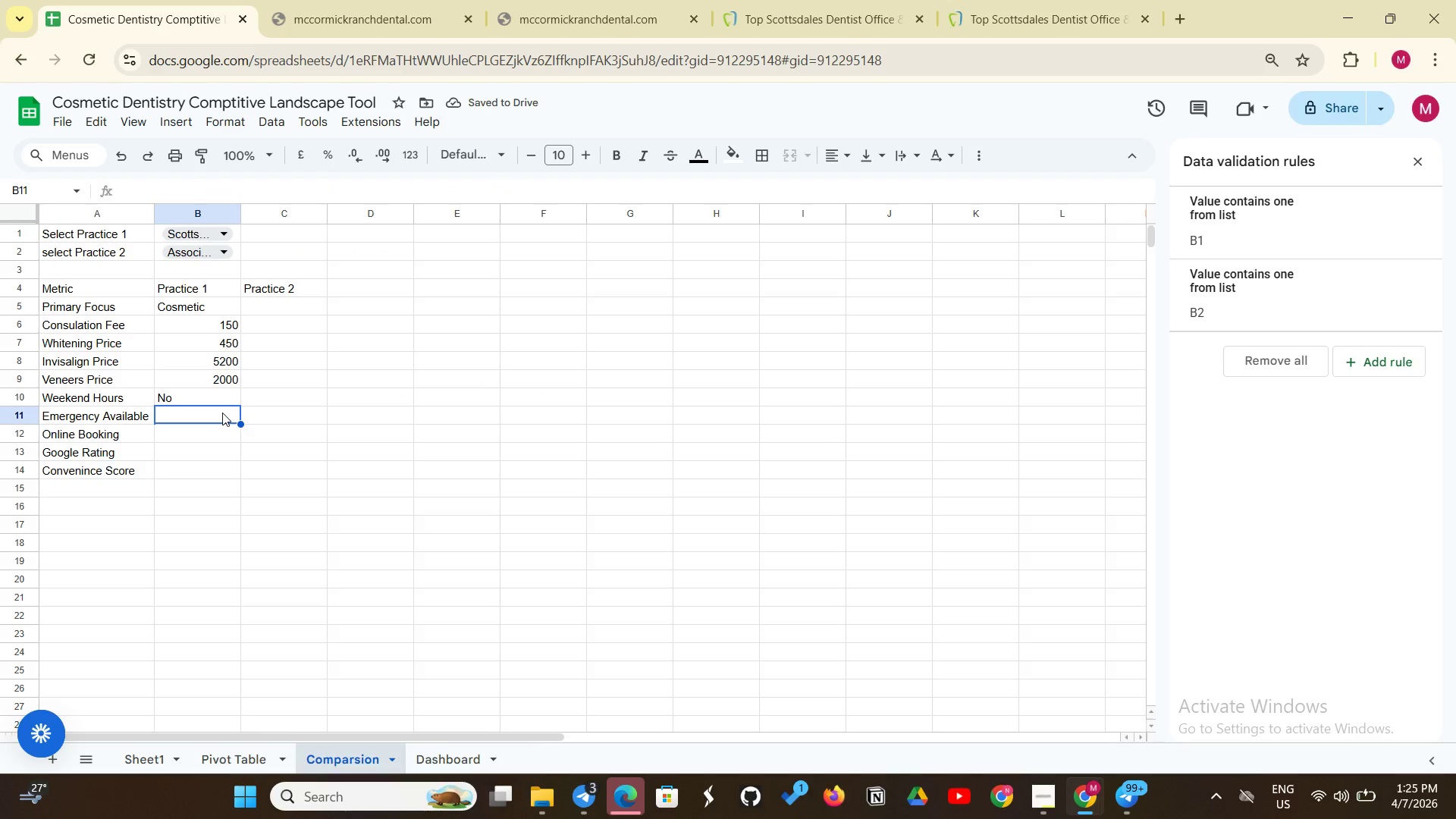 
wait(5.34)
 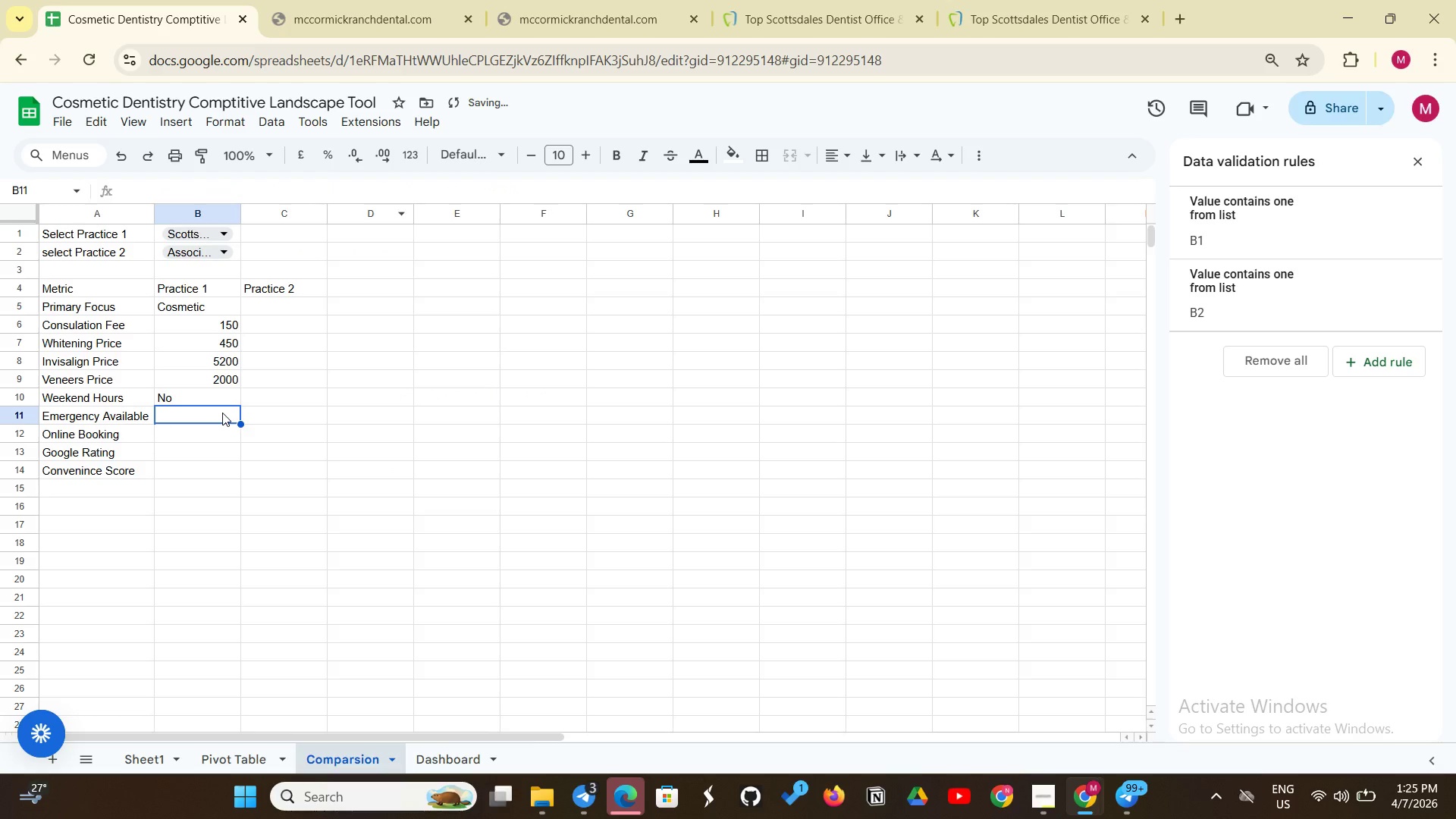 
key(Control+ControlLeft)
 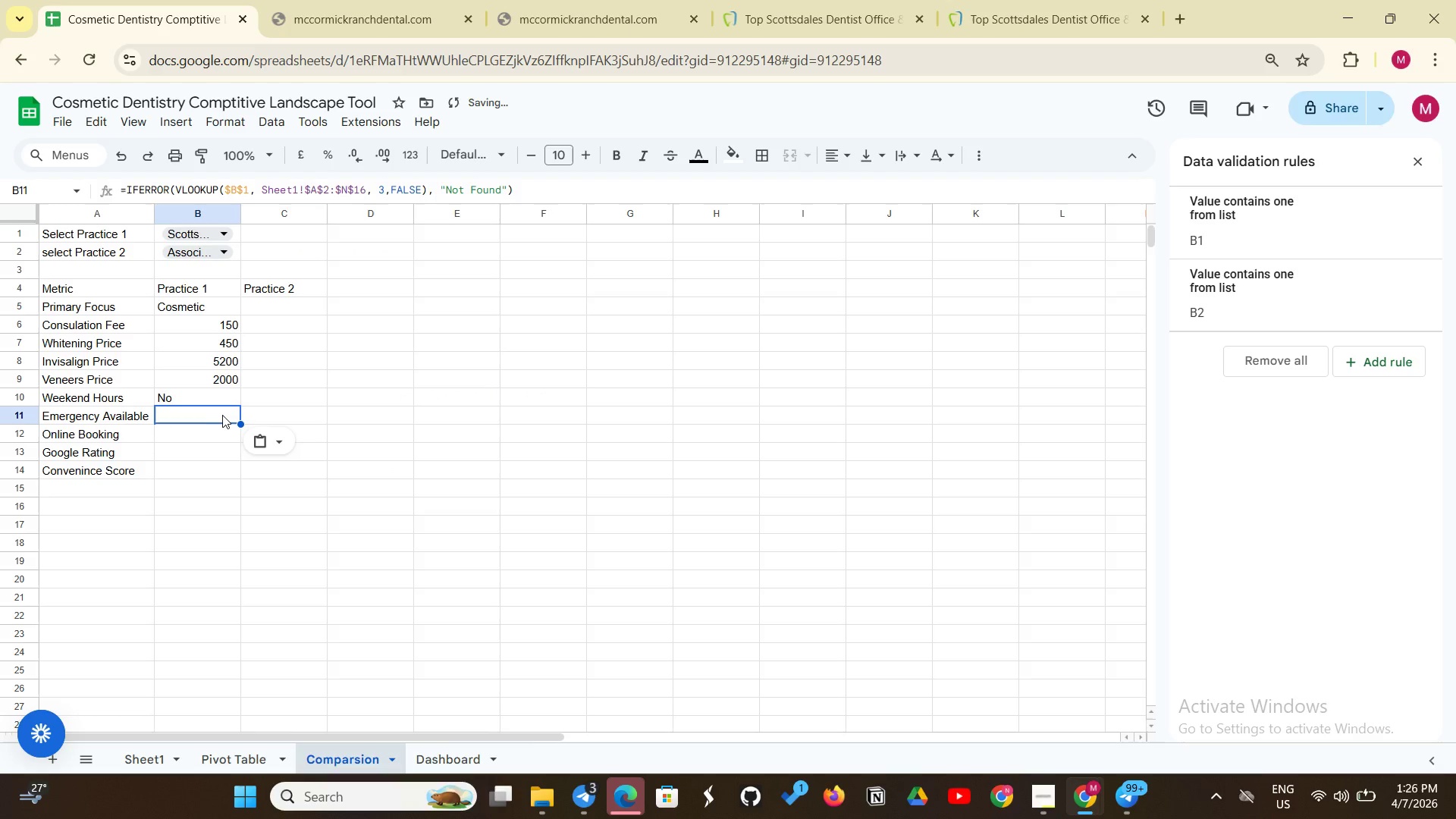 
key(Control+V)
 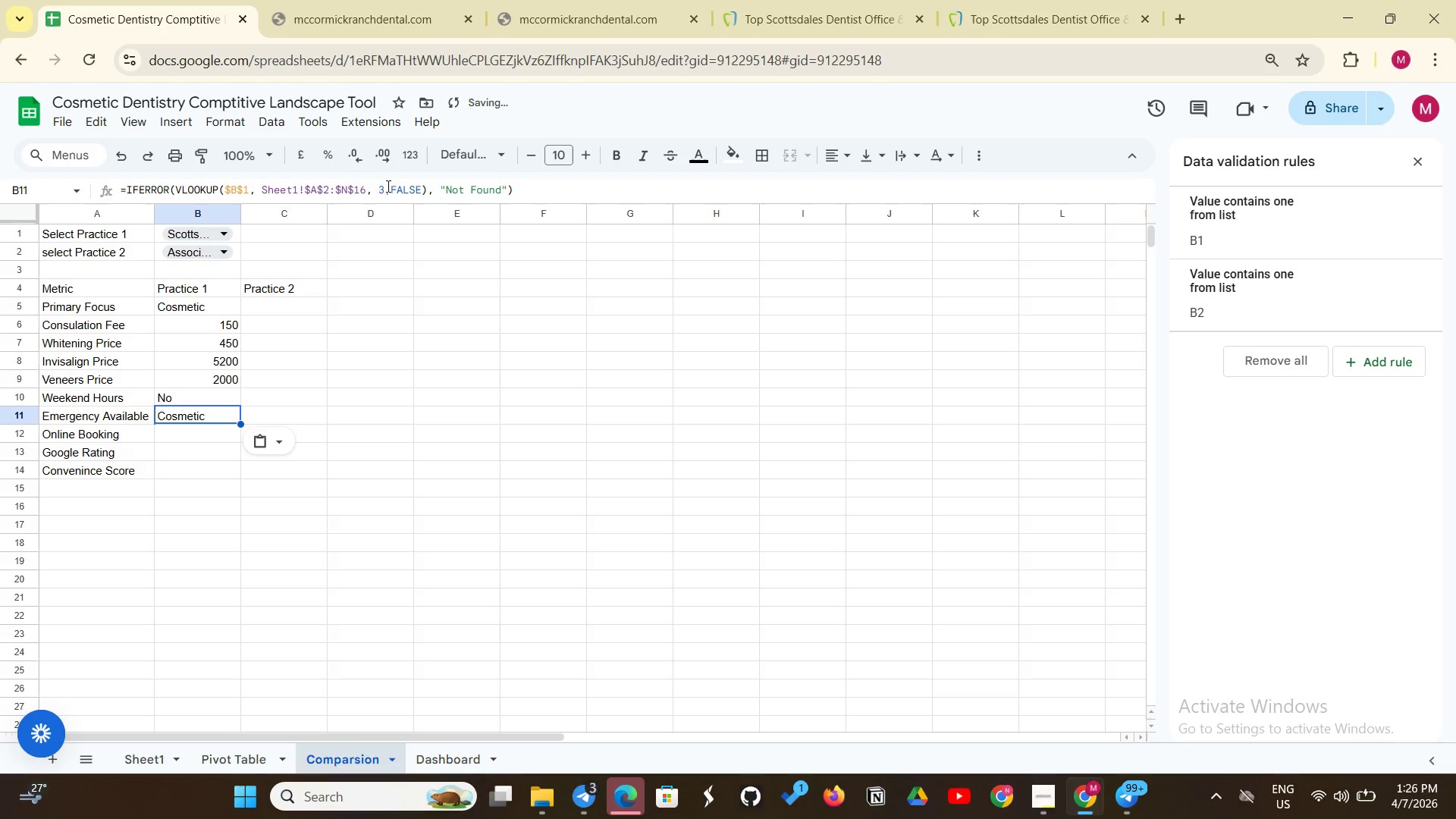 
left_click([384, 186])
 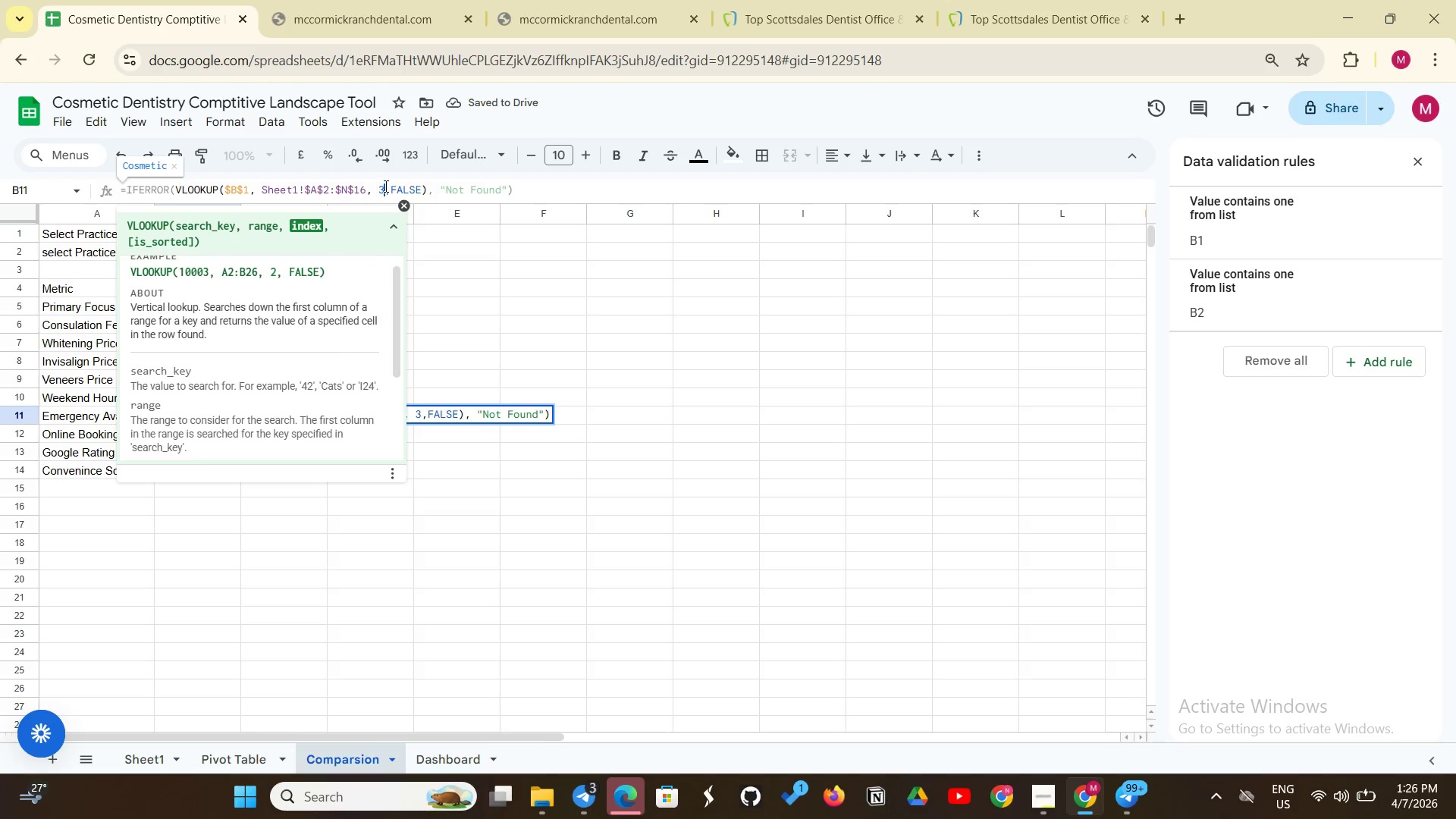 
key(Backspace)
type(11)
 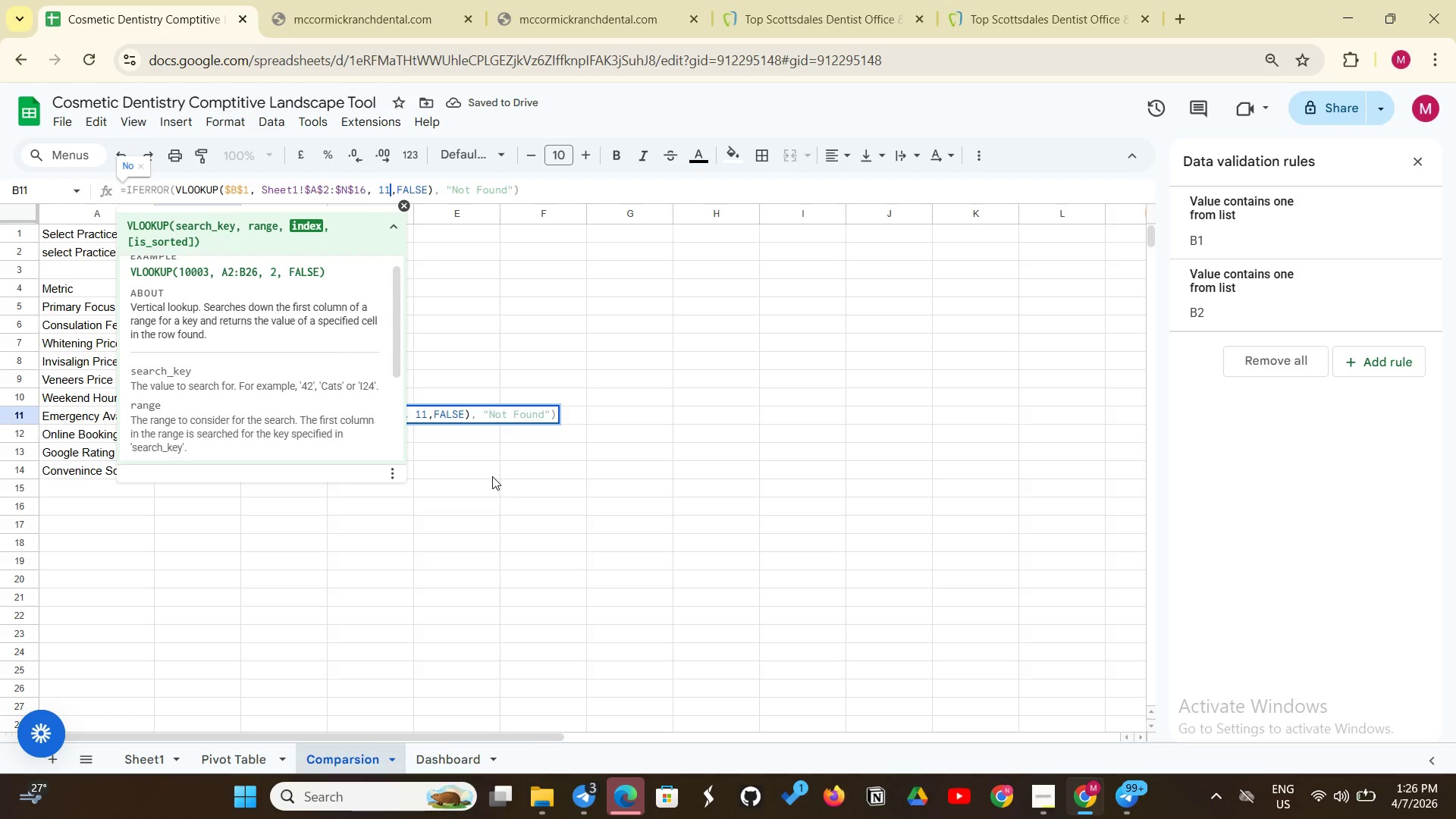 
key(Enter)
 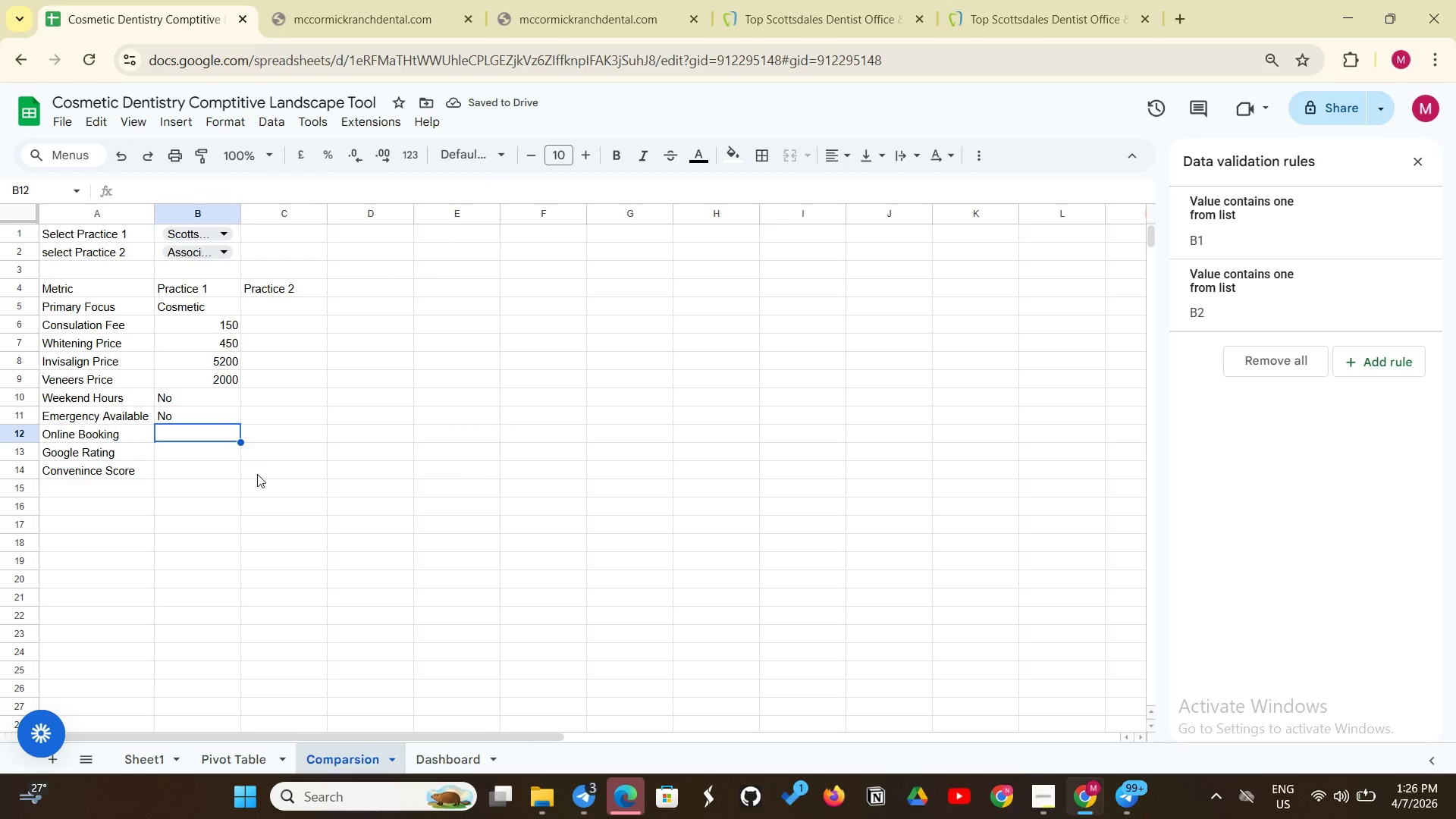 
left_click([206, 442])
 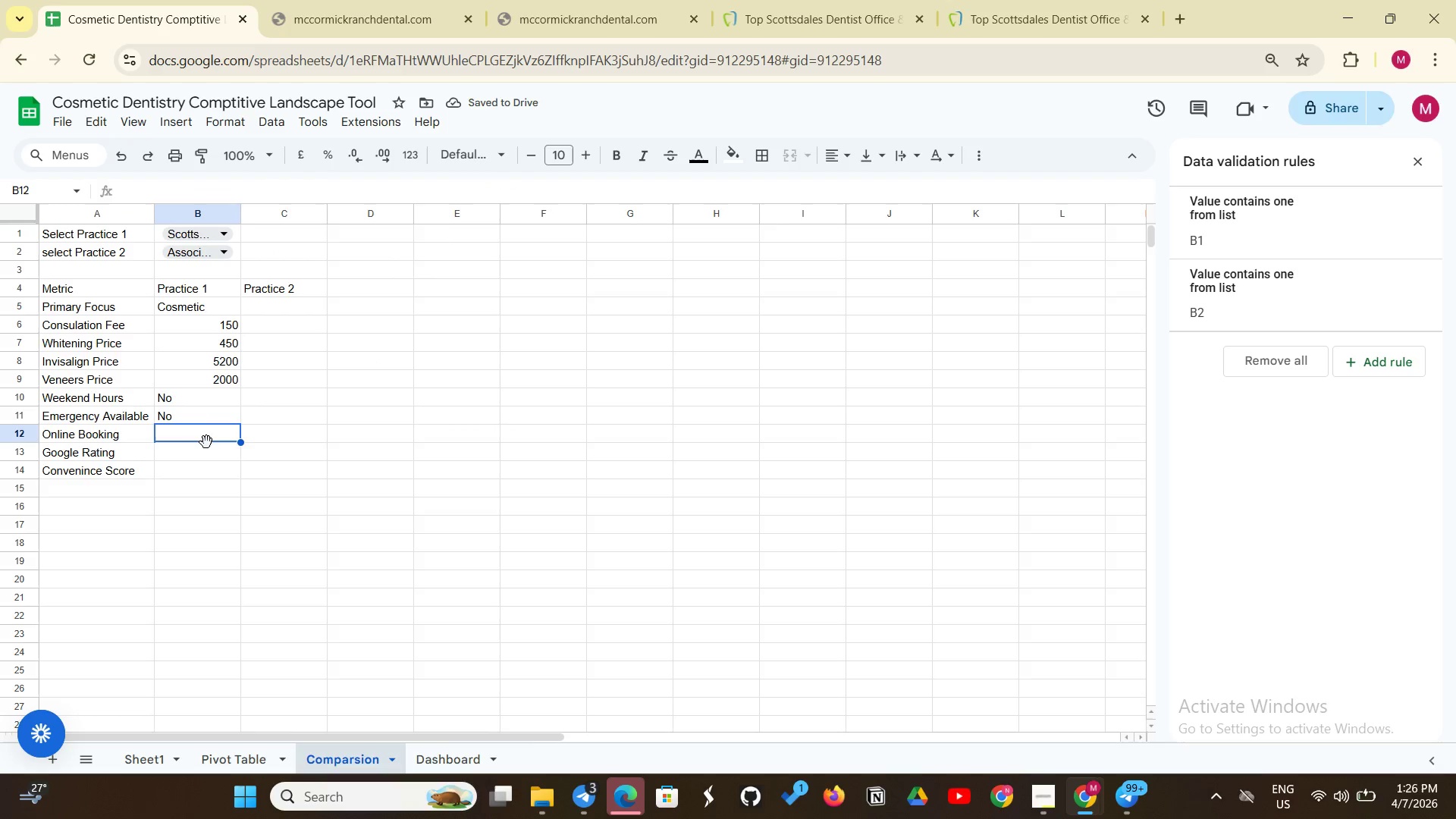 
key(Control+V)
 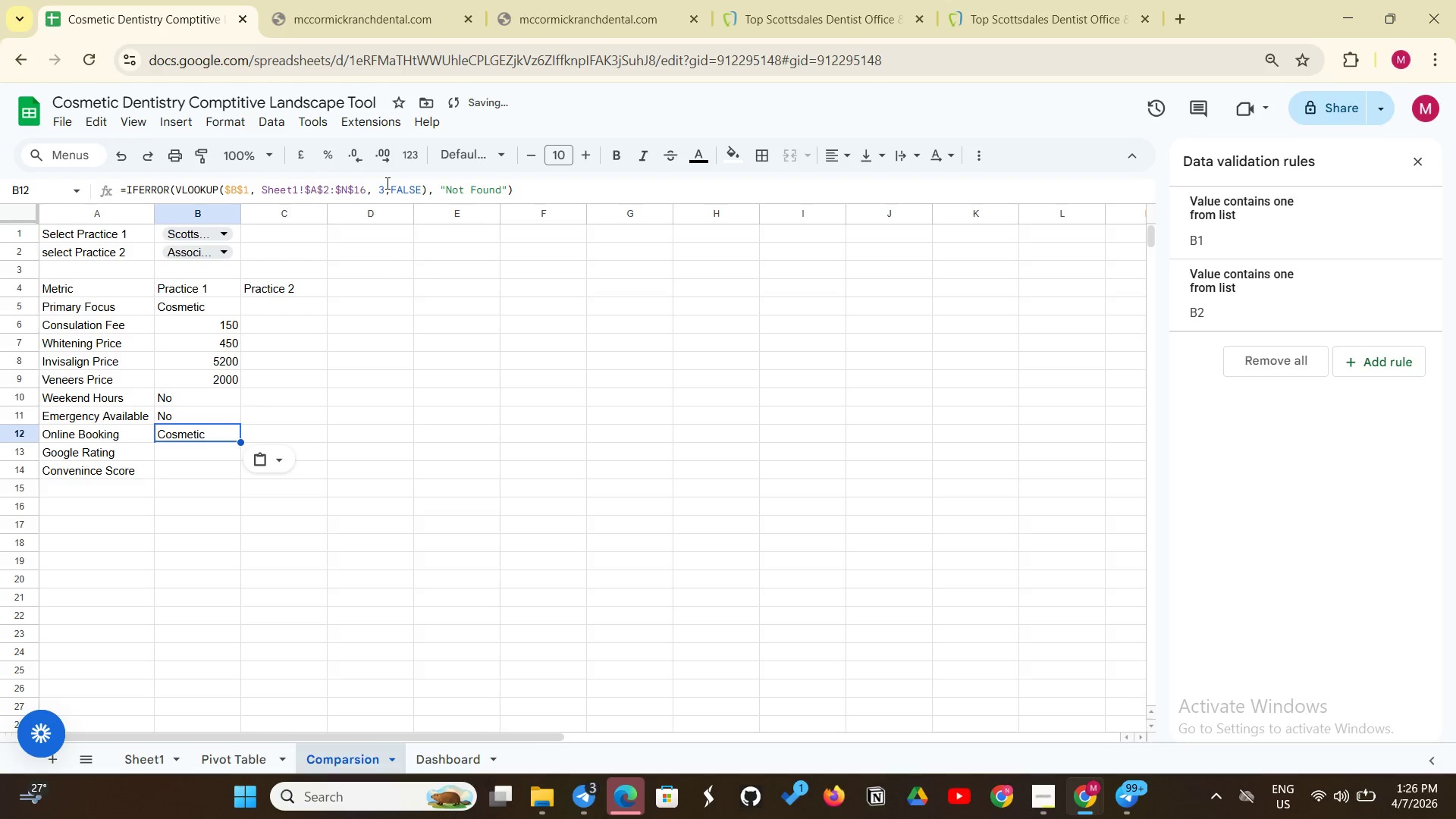 
left_click([383, 191])
 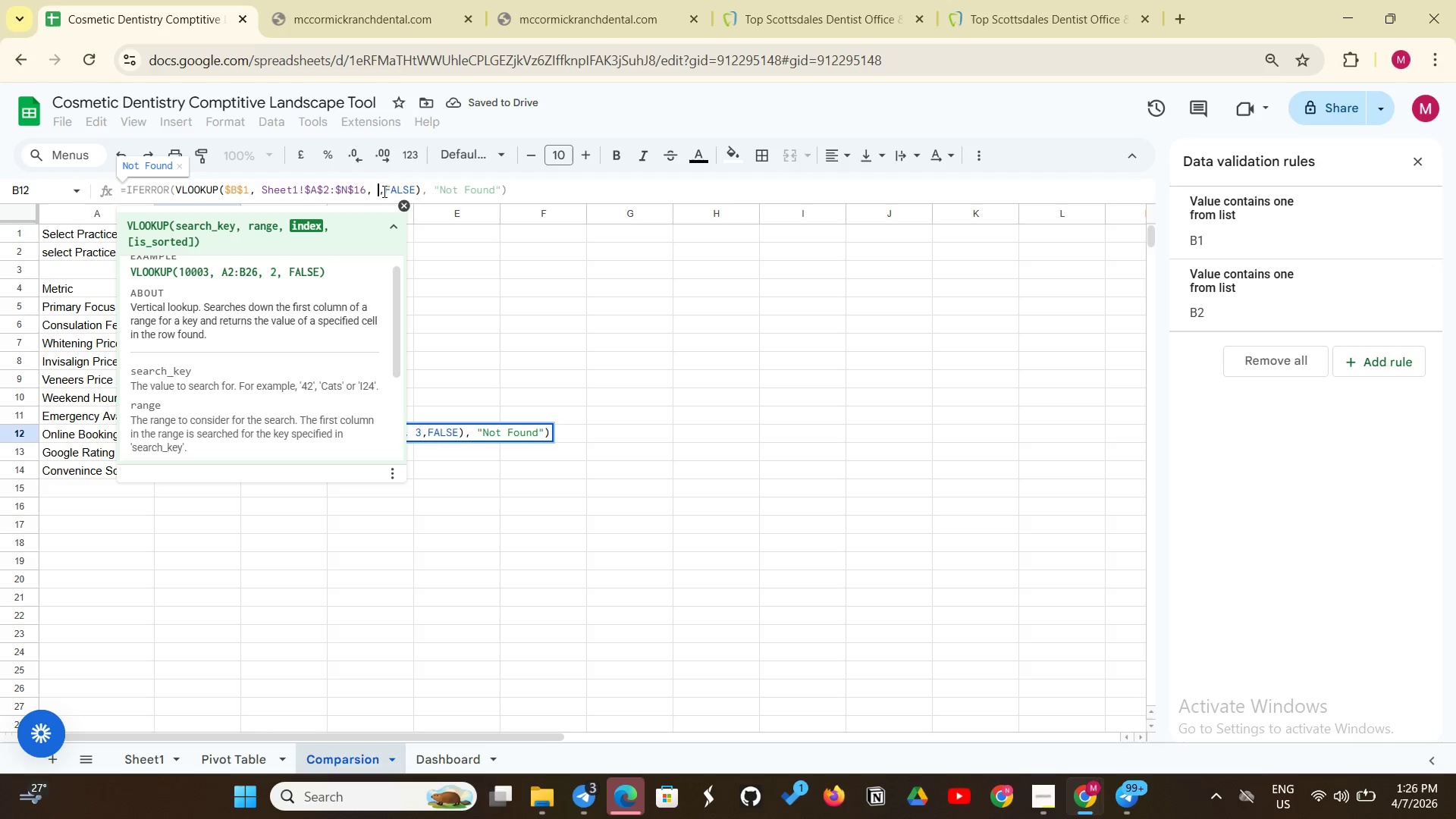 
key(Backspace)
type(12)
 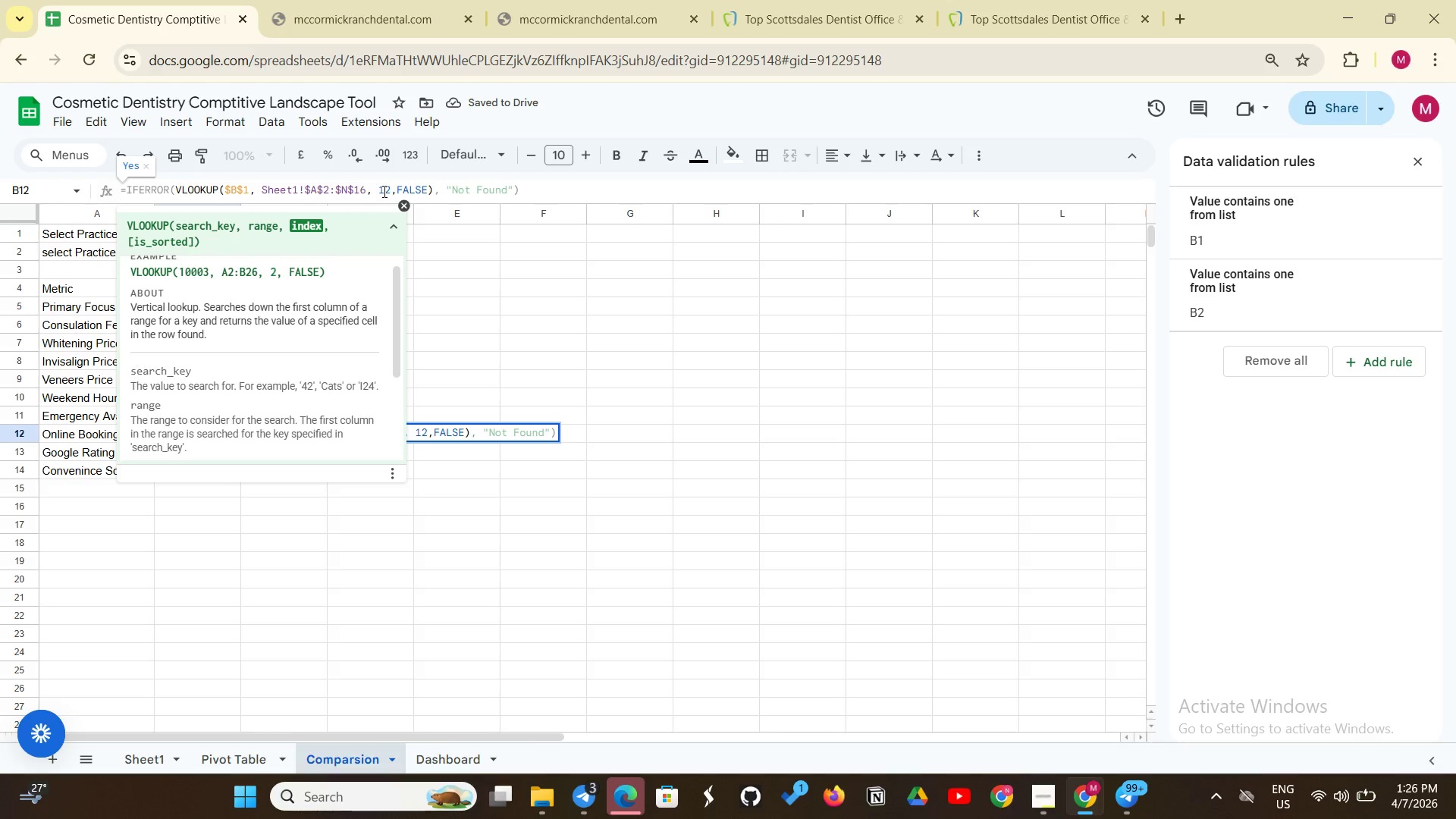 
key(Enter)
 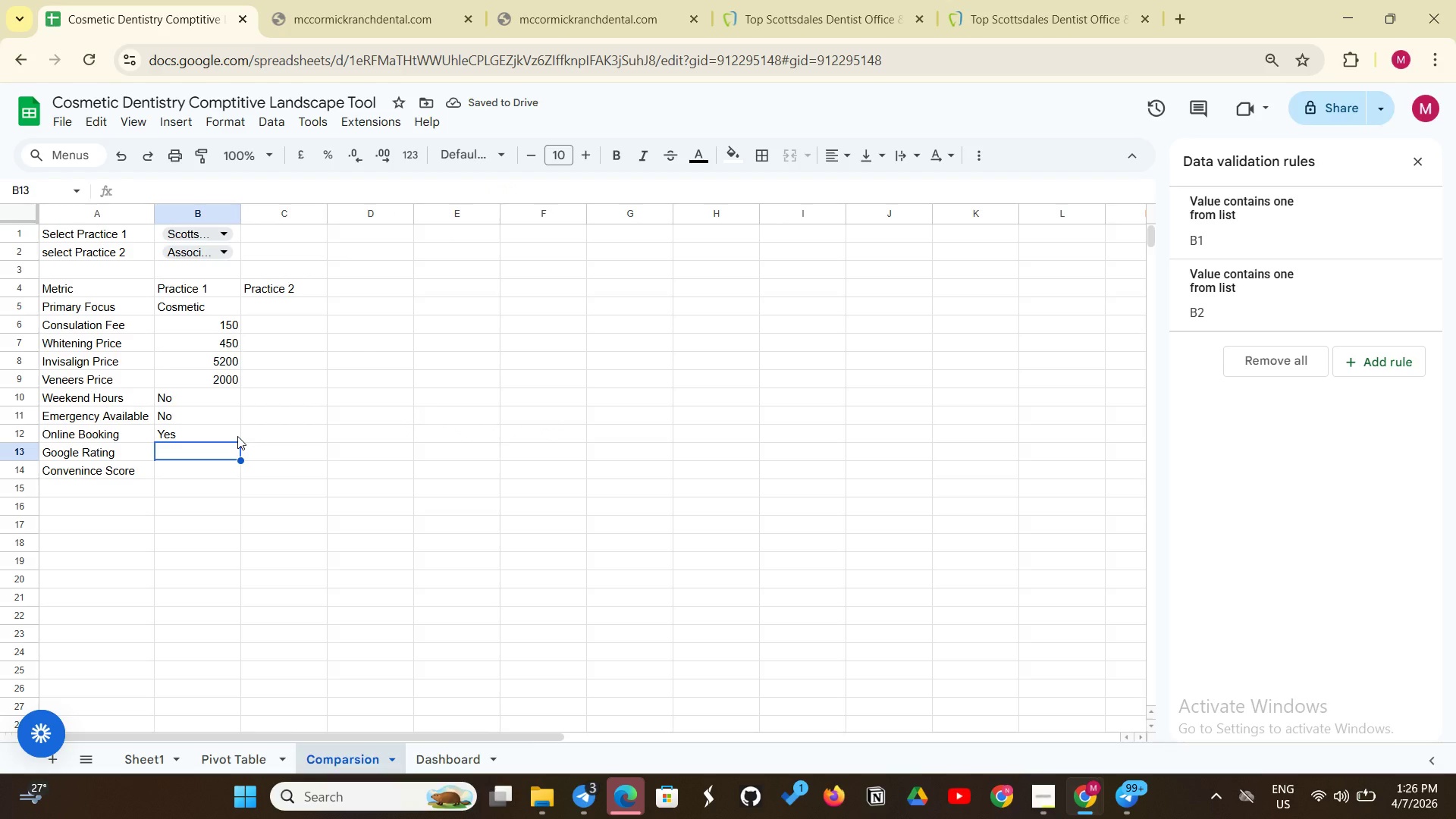 
left_click([188, 449])
 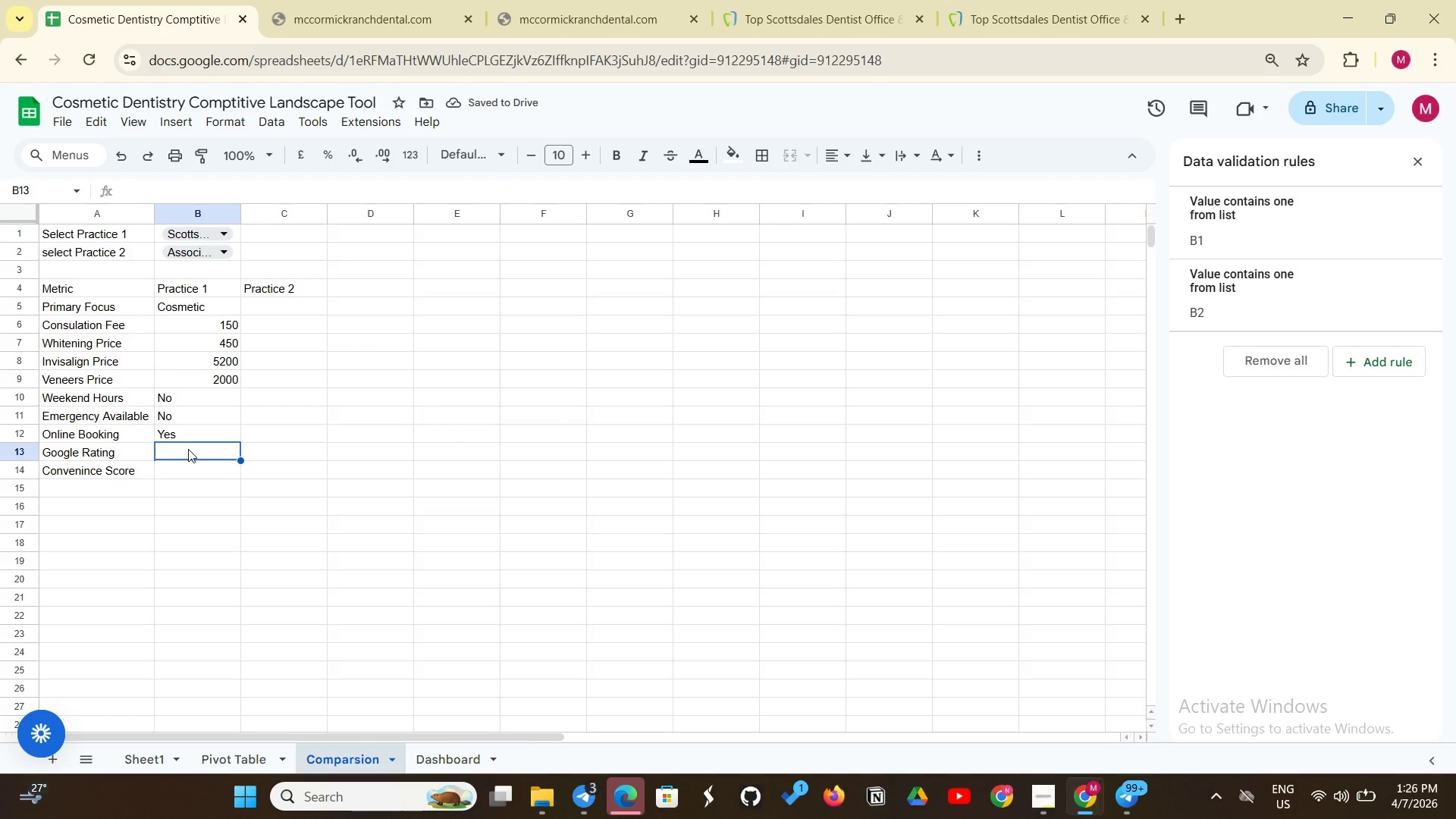 
key(Control+ControlLeft)
 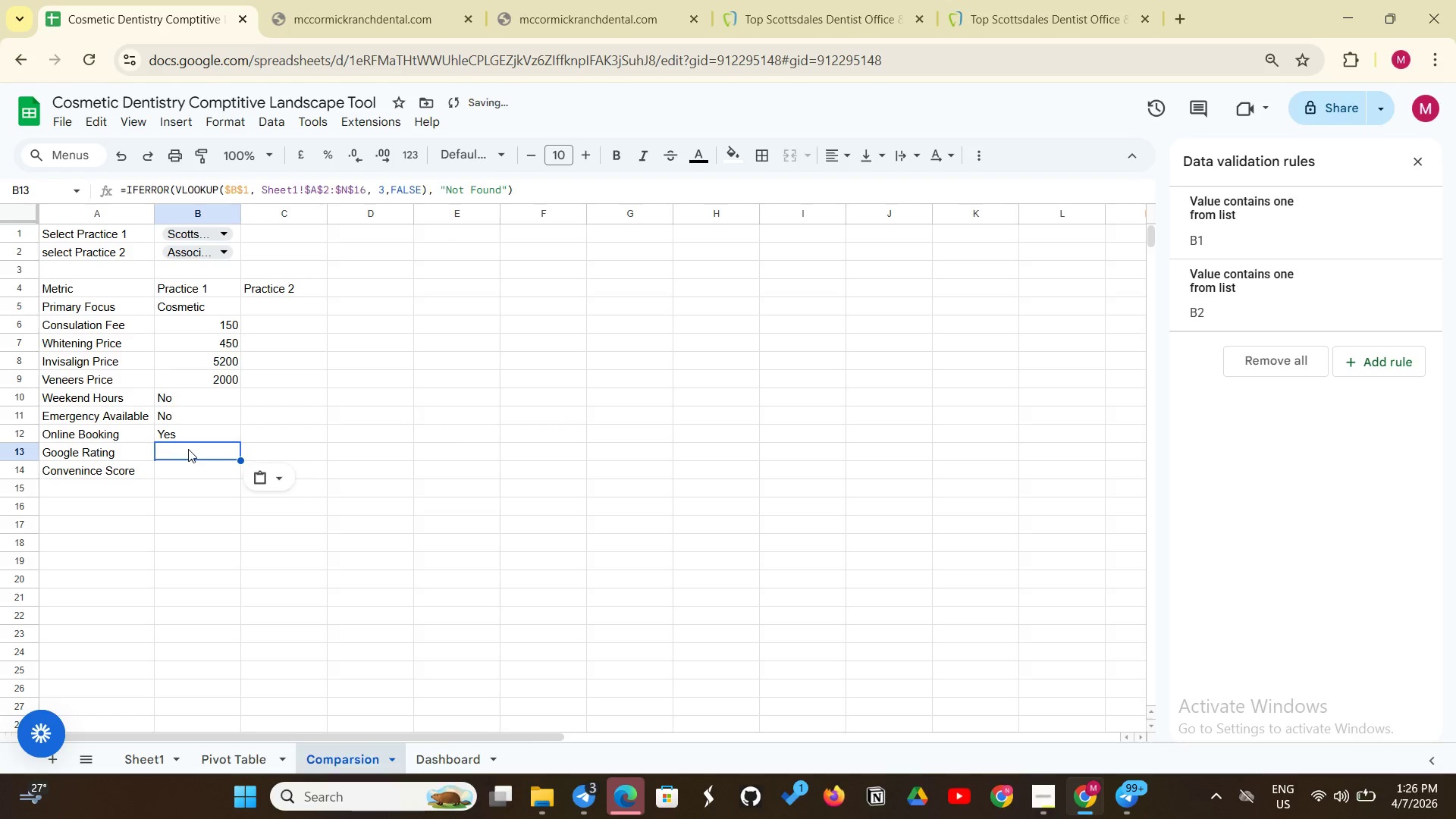 
key(Control+V)
 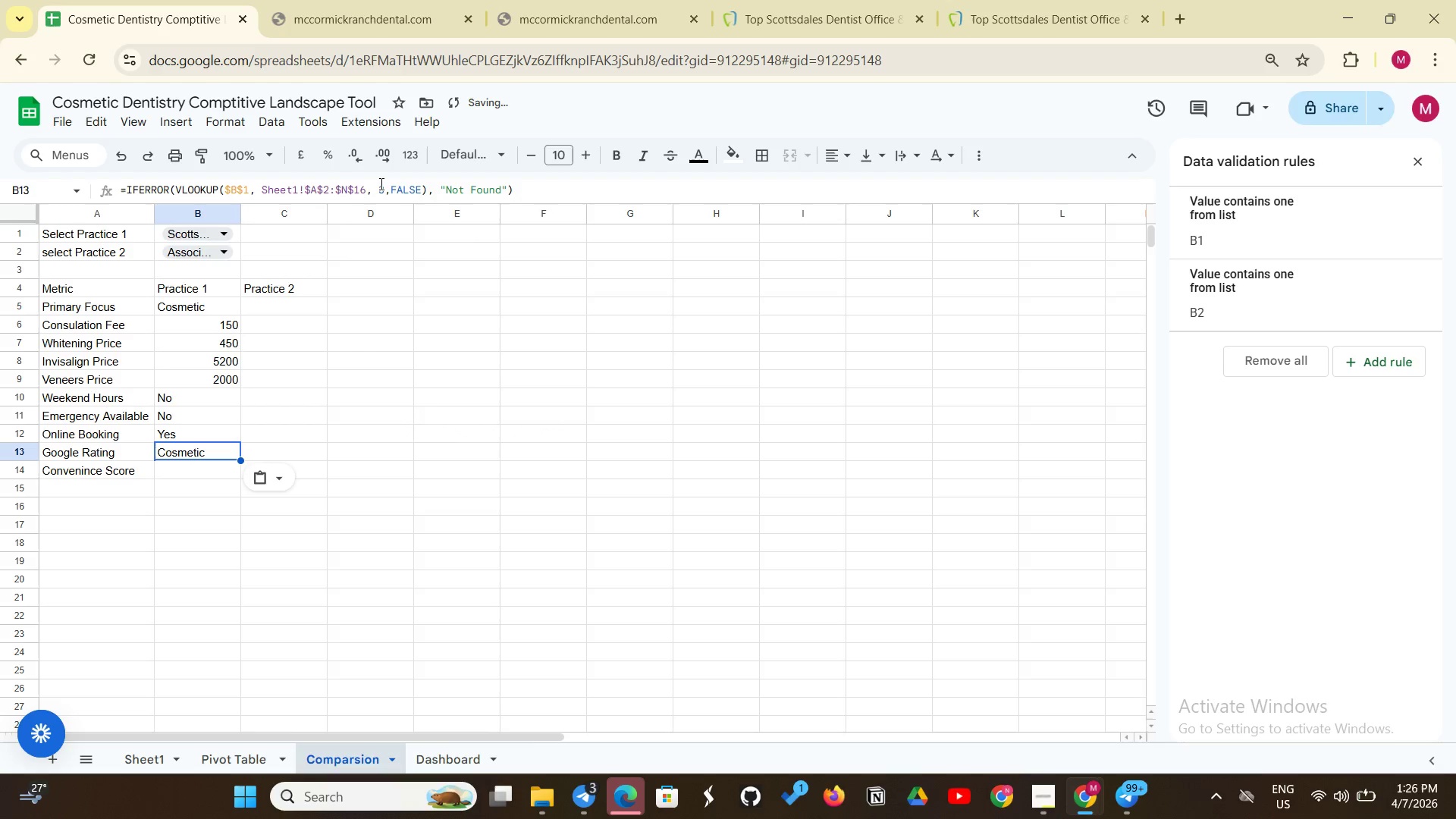 
left_click([380, 185])
 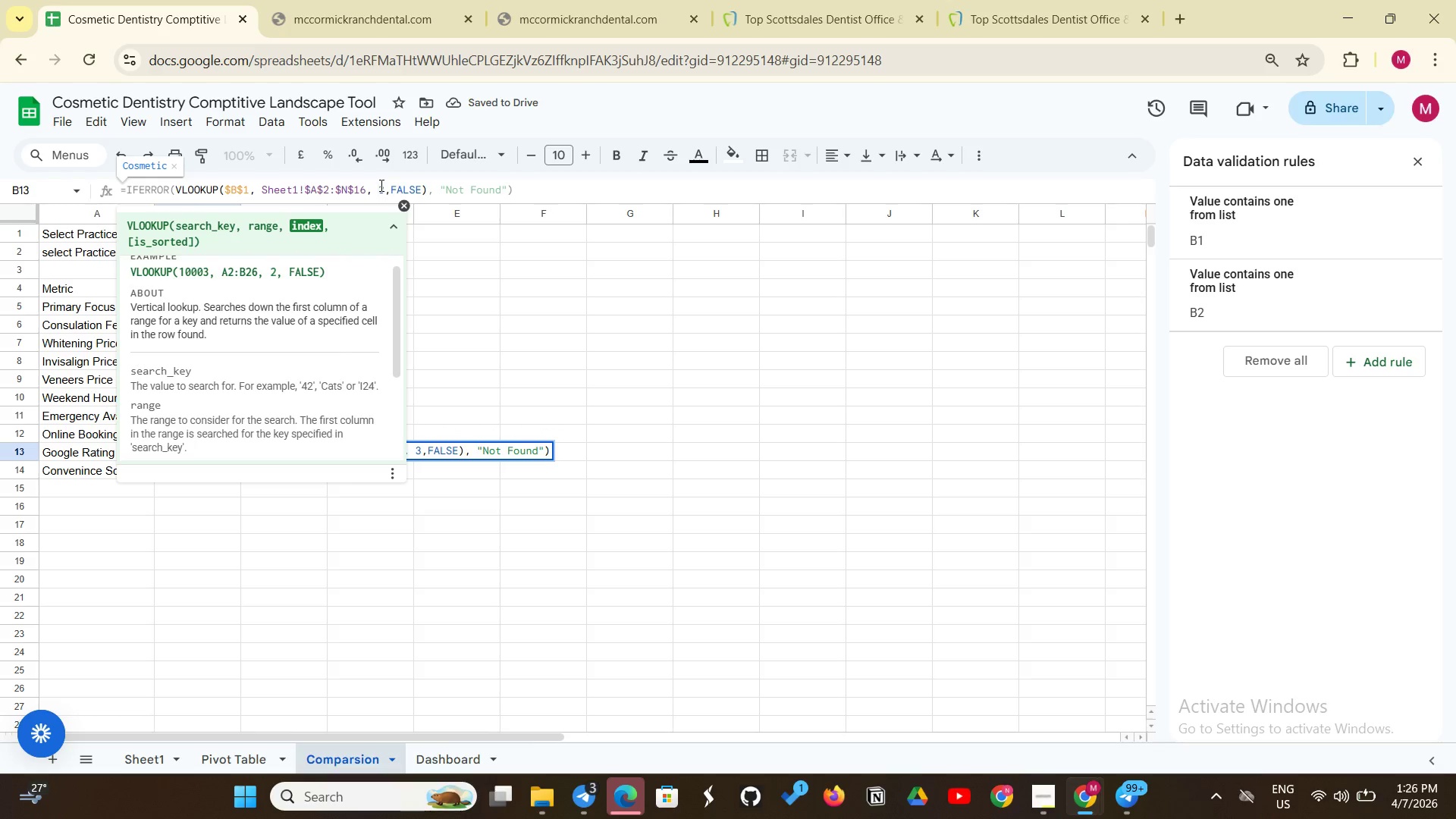 
key(1)
 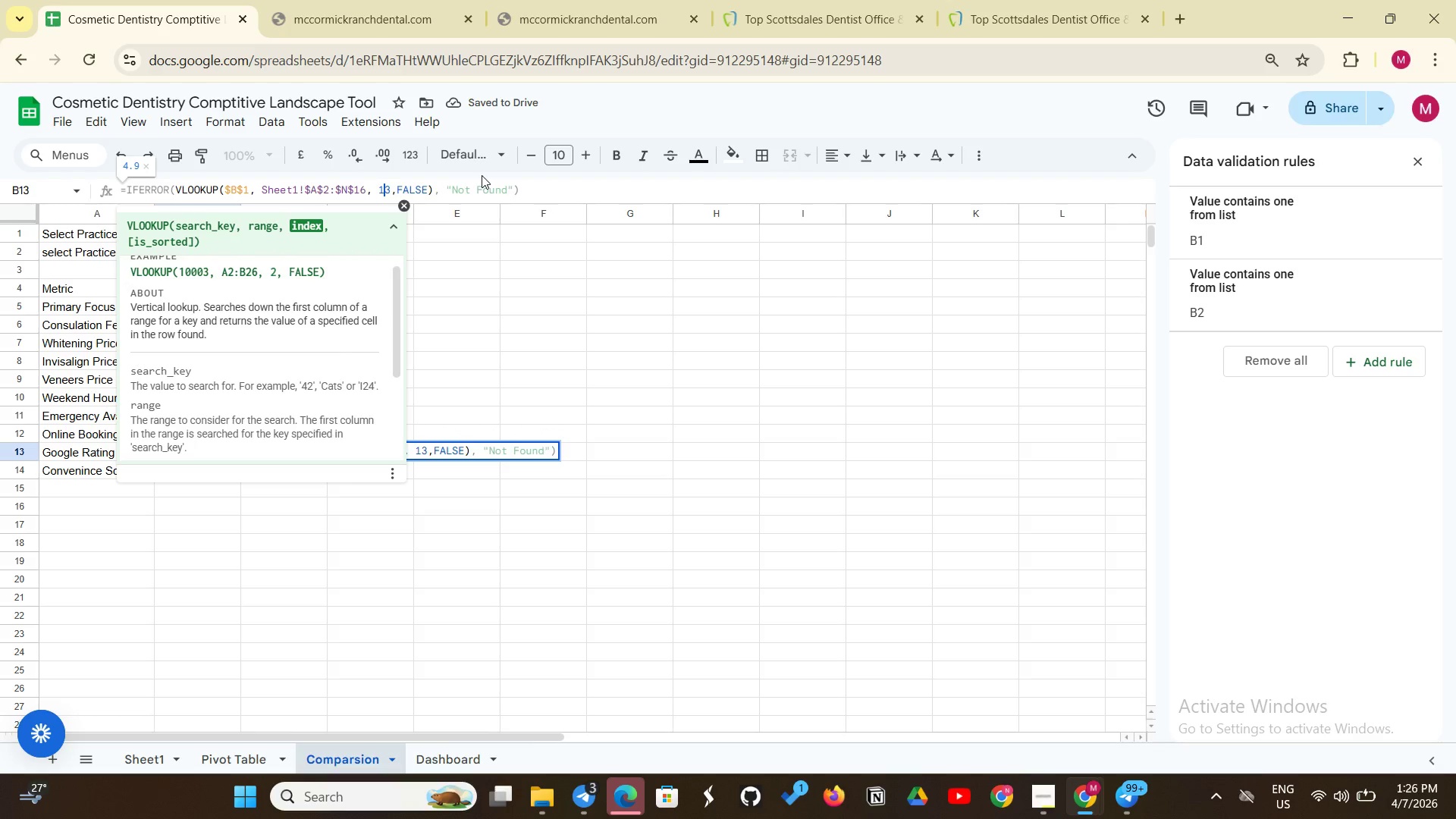 
key(Enter)
 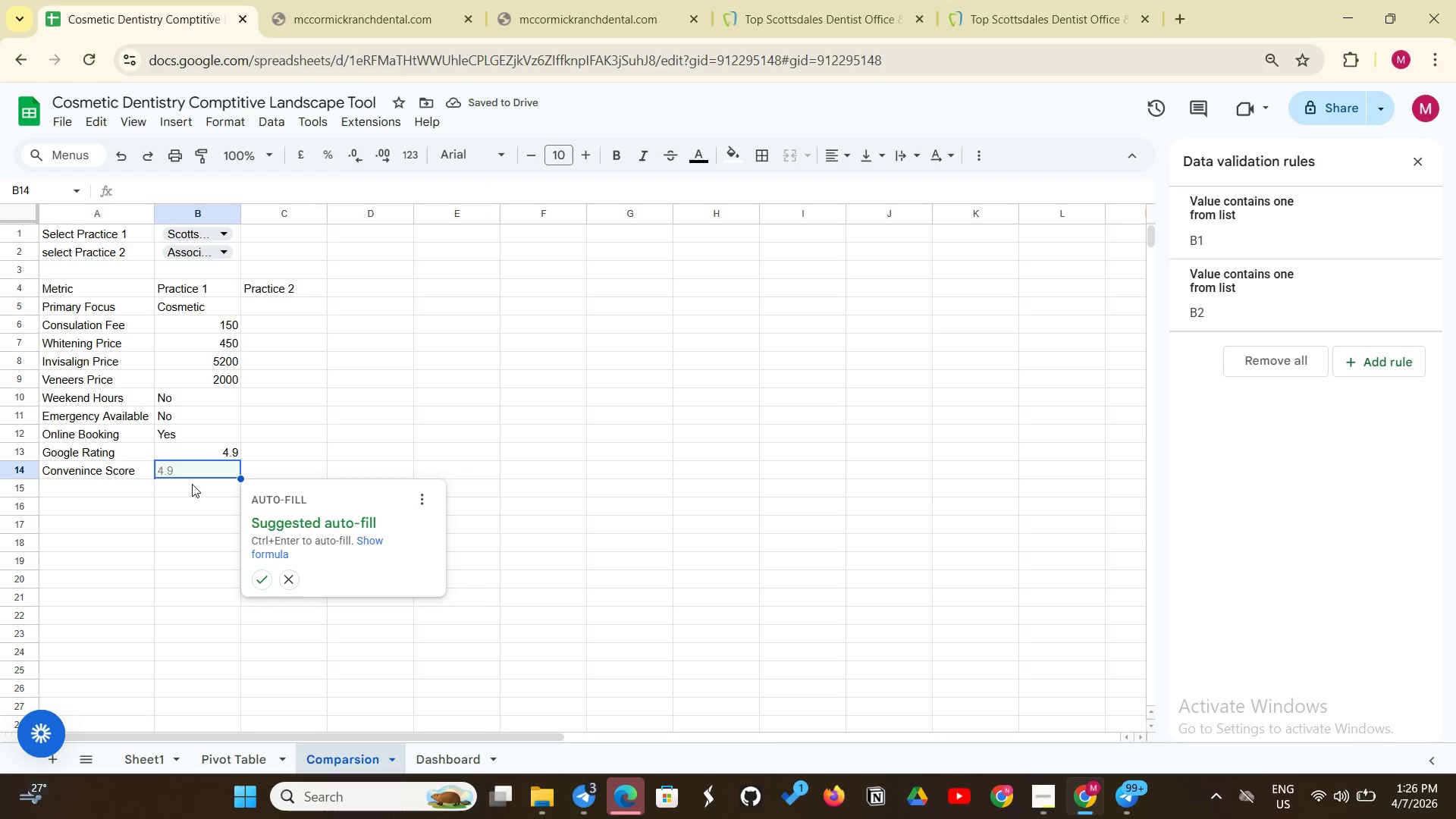 
left_click([196, 470])
 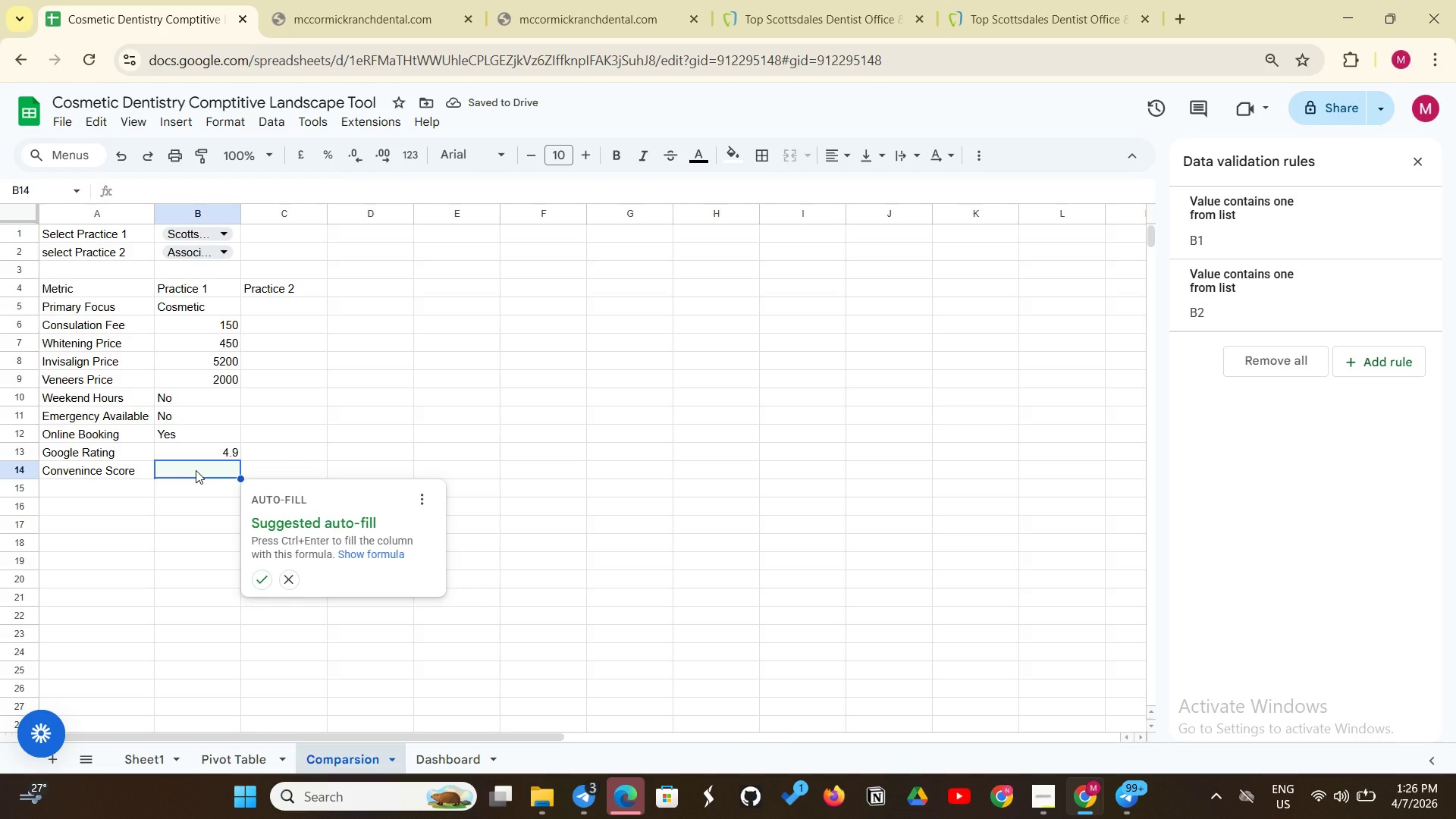 
key(Control+ControlLeft)
 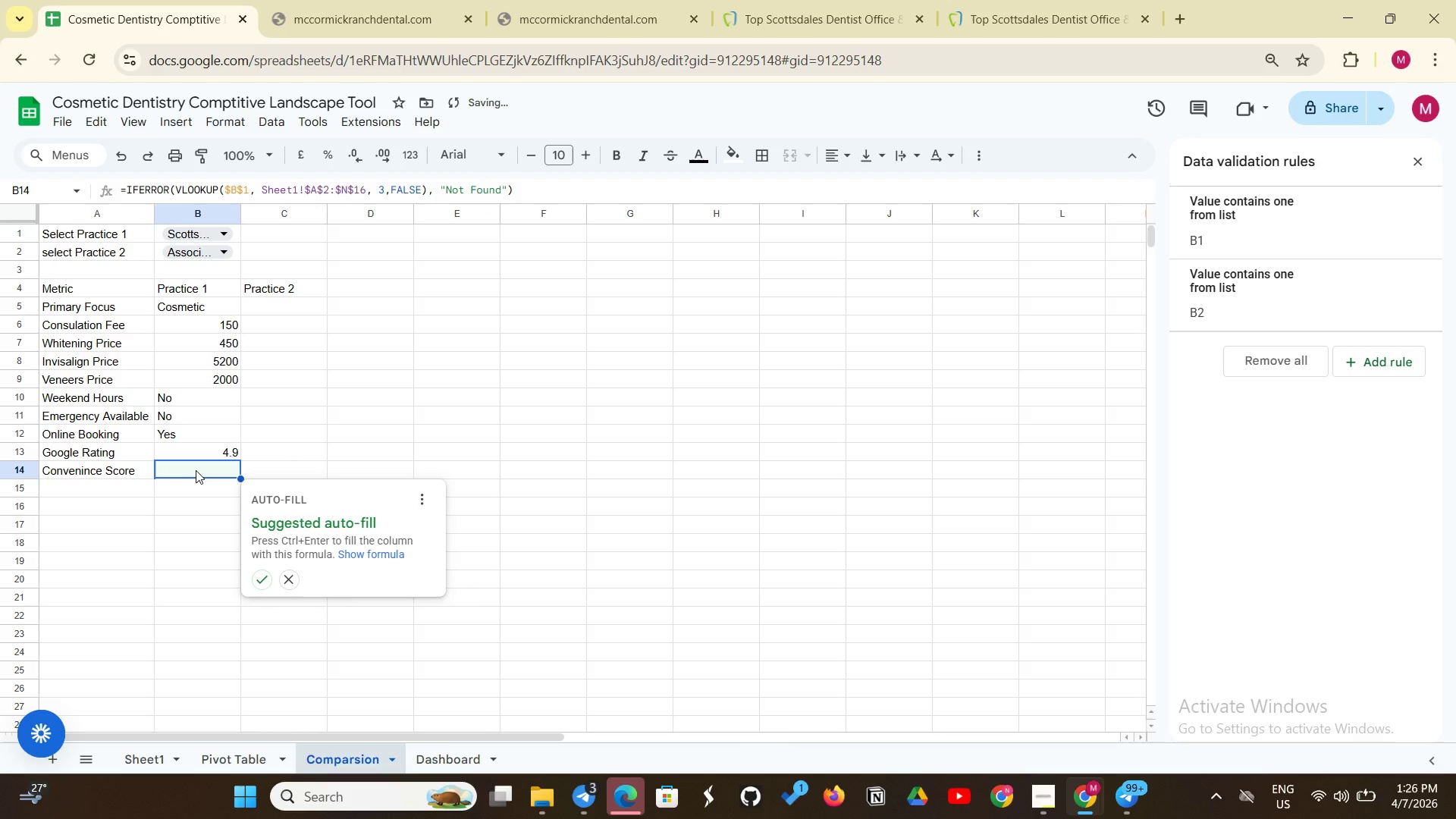 
key(Control+V)
 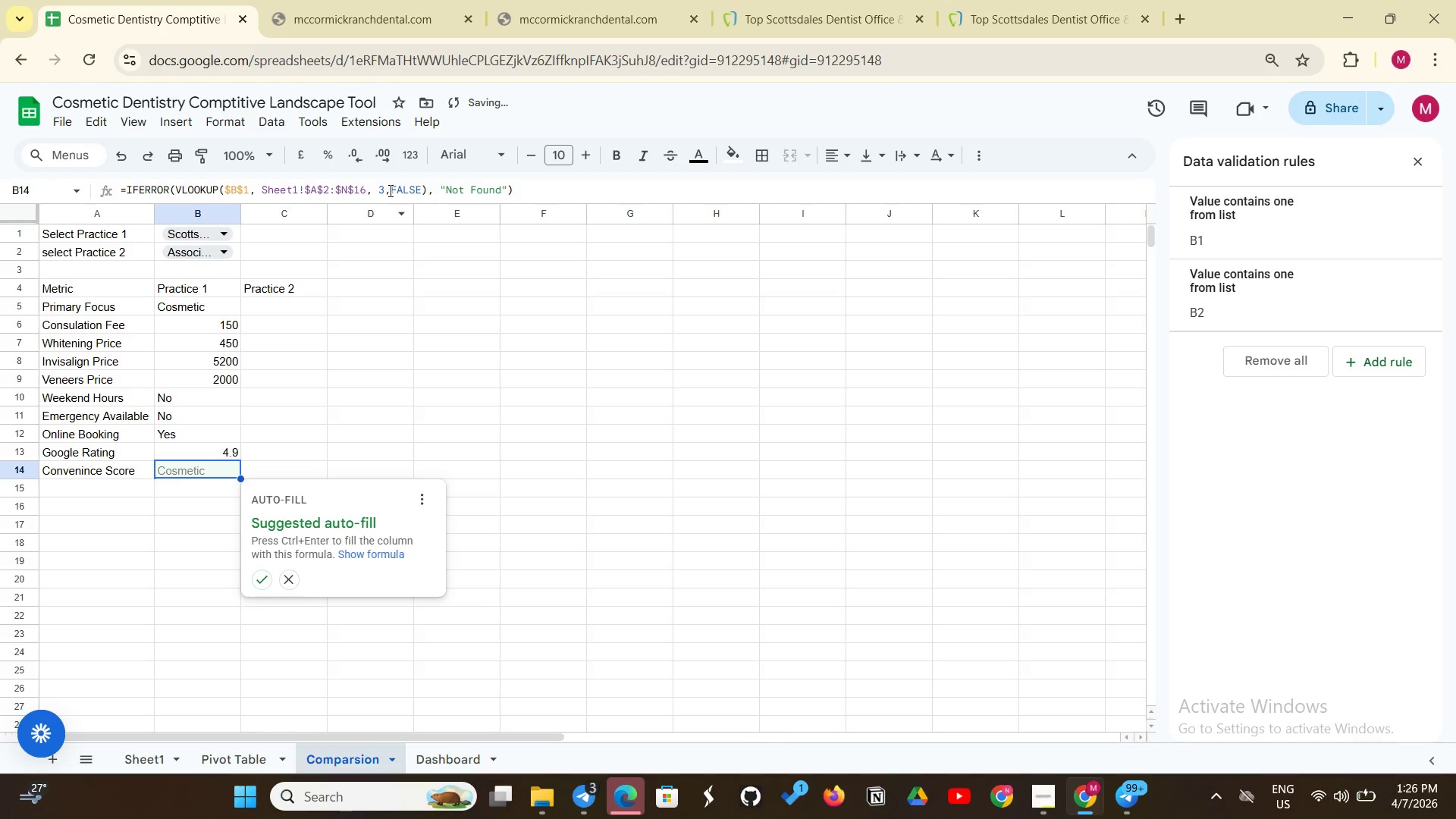 
left_click([383, 190])
 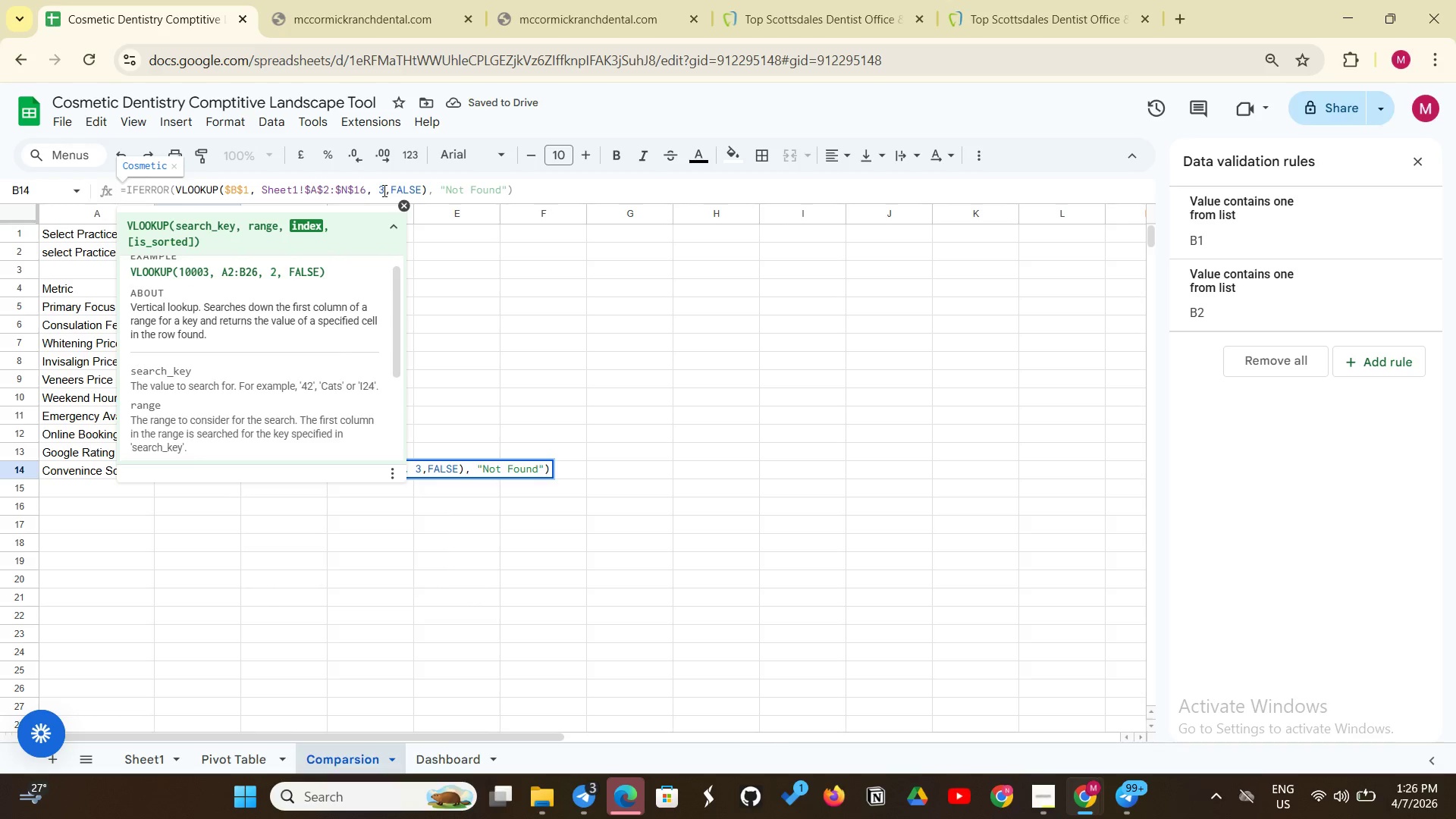 
key(Backspace)
type(14)
 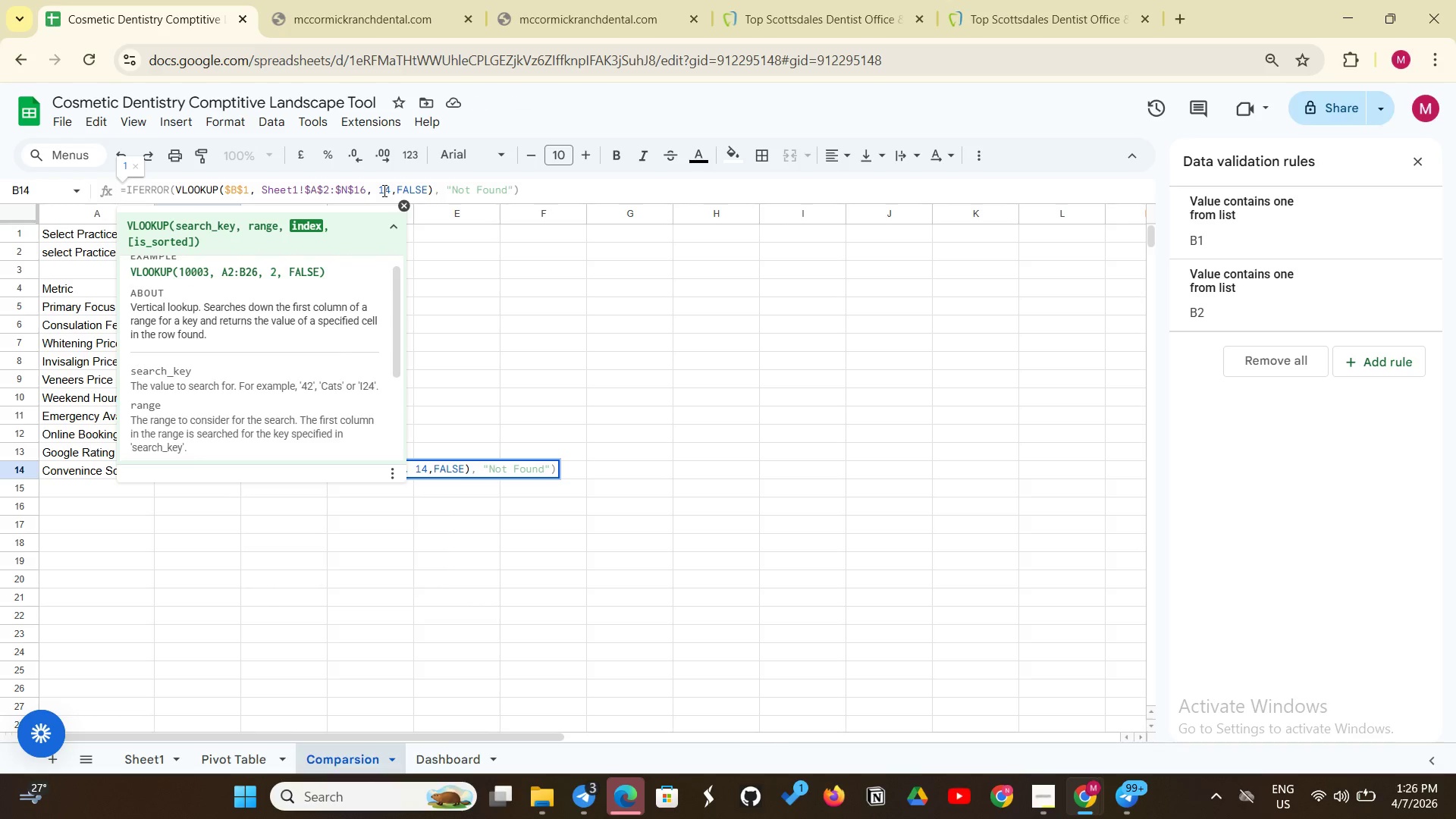 
key(Enter)
 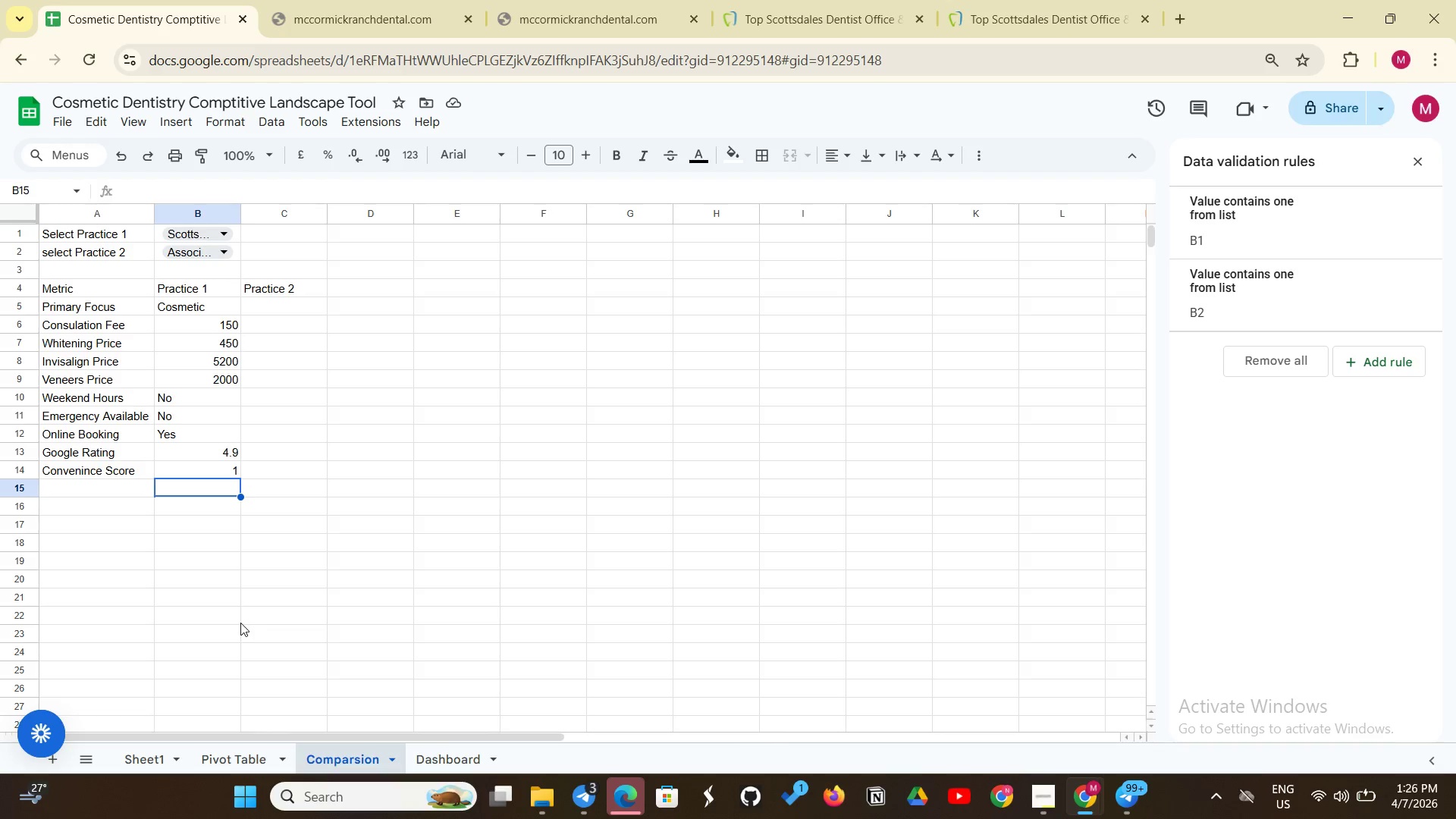 
wait(10.27)
 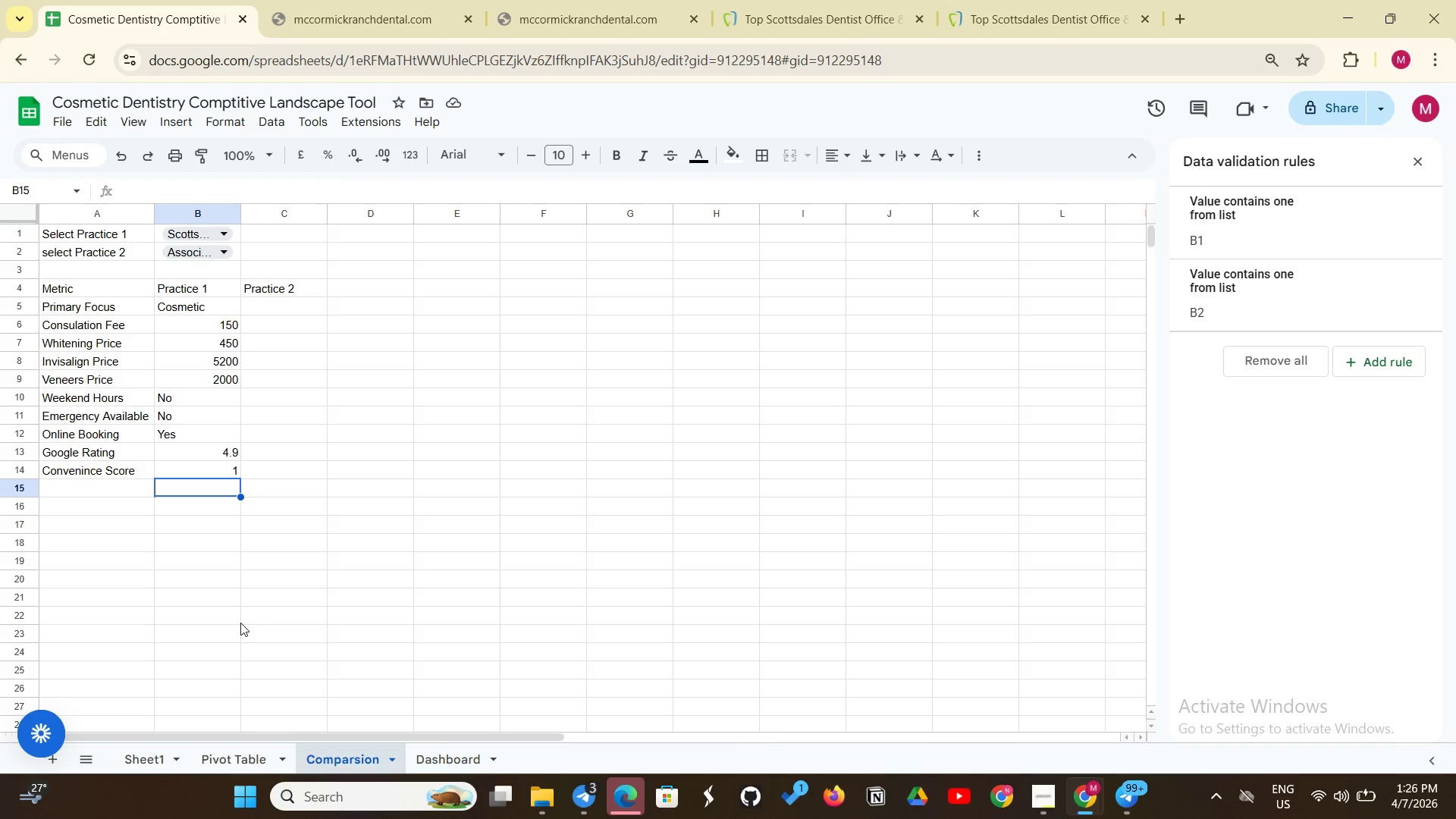 
left_click([268, 309])
 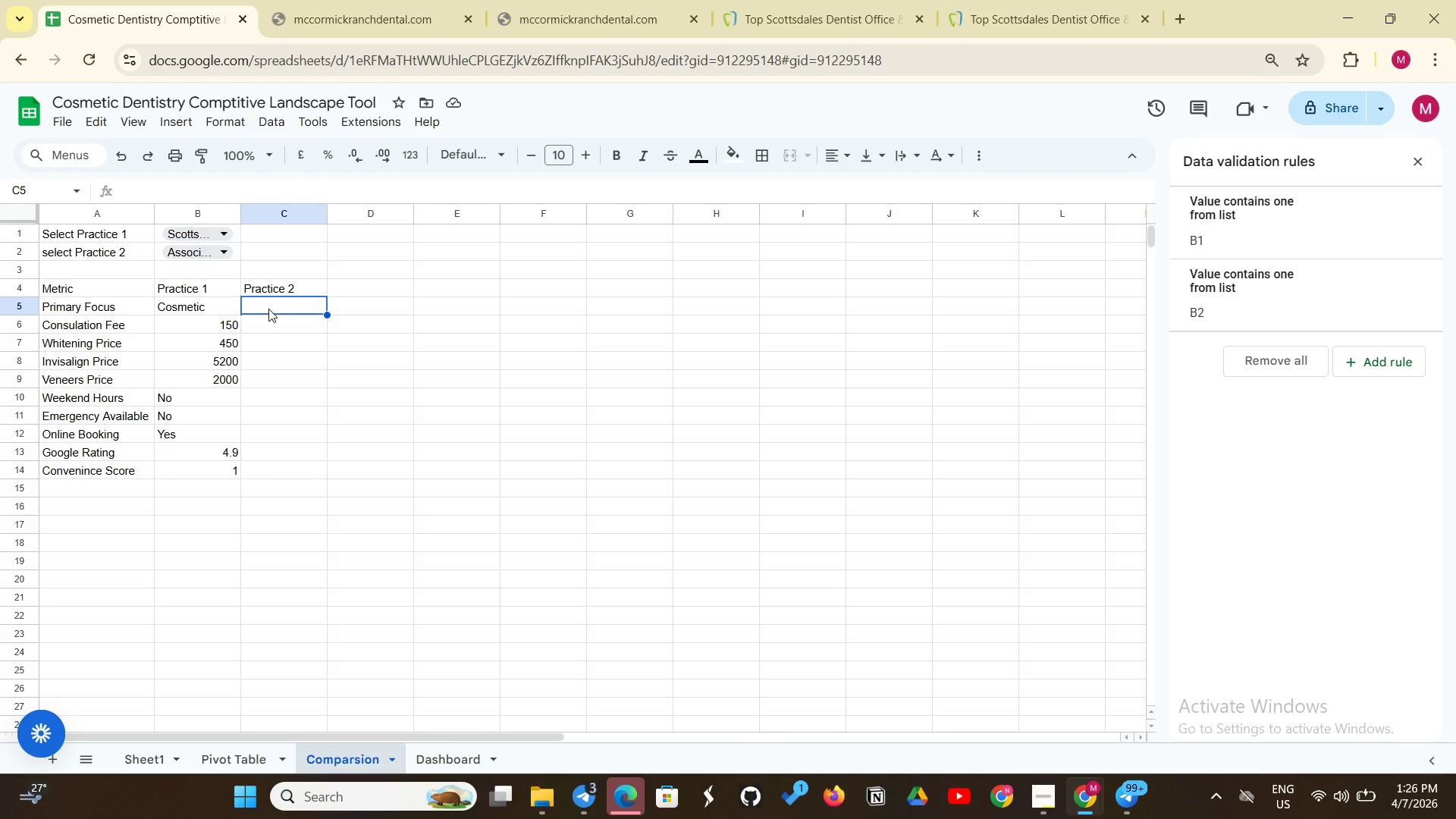 
key(Control+V)
 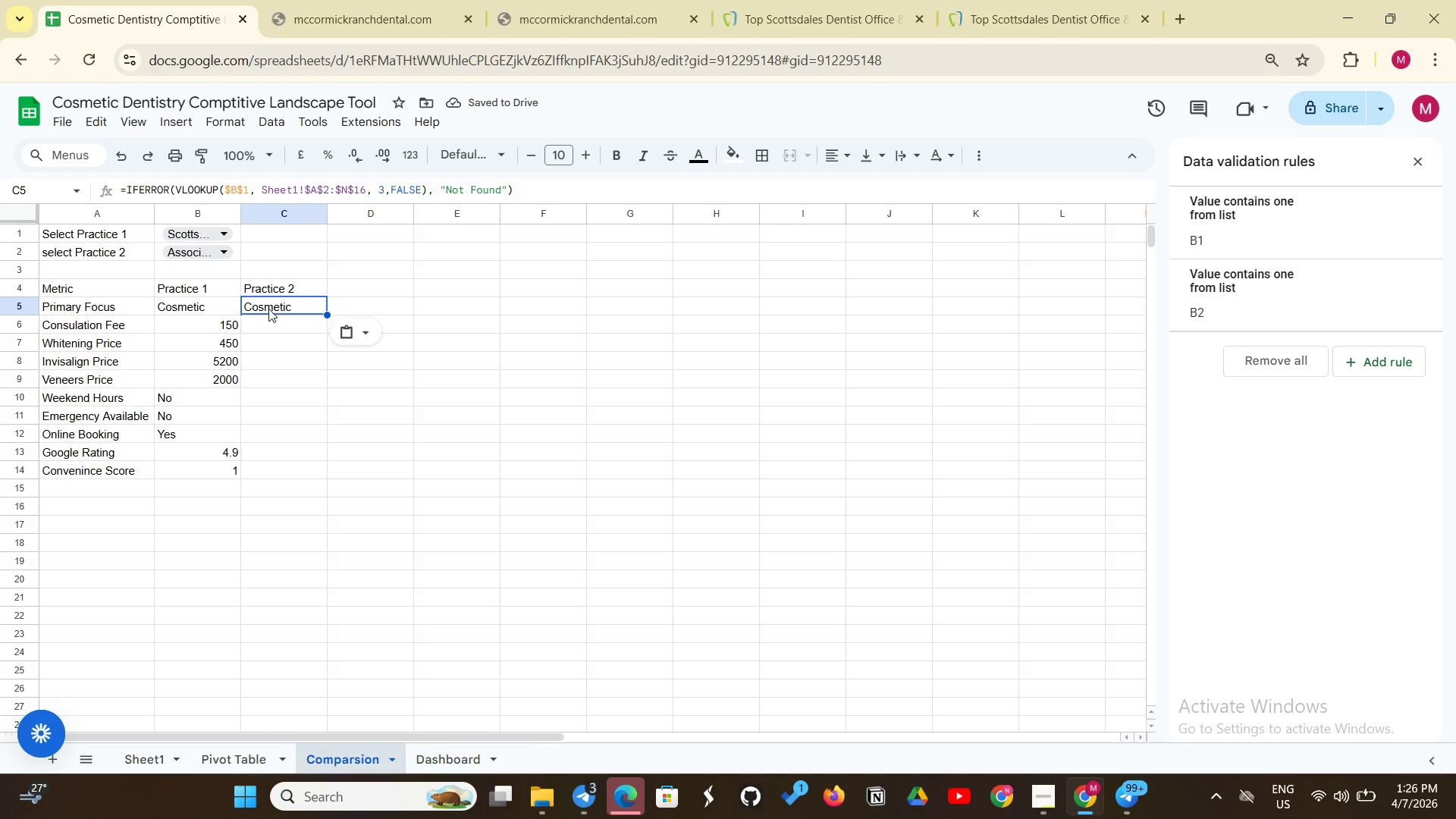 
wait(9.05)
 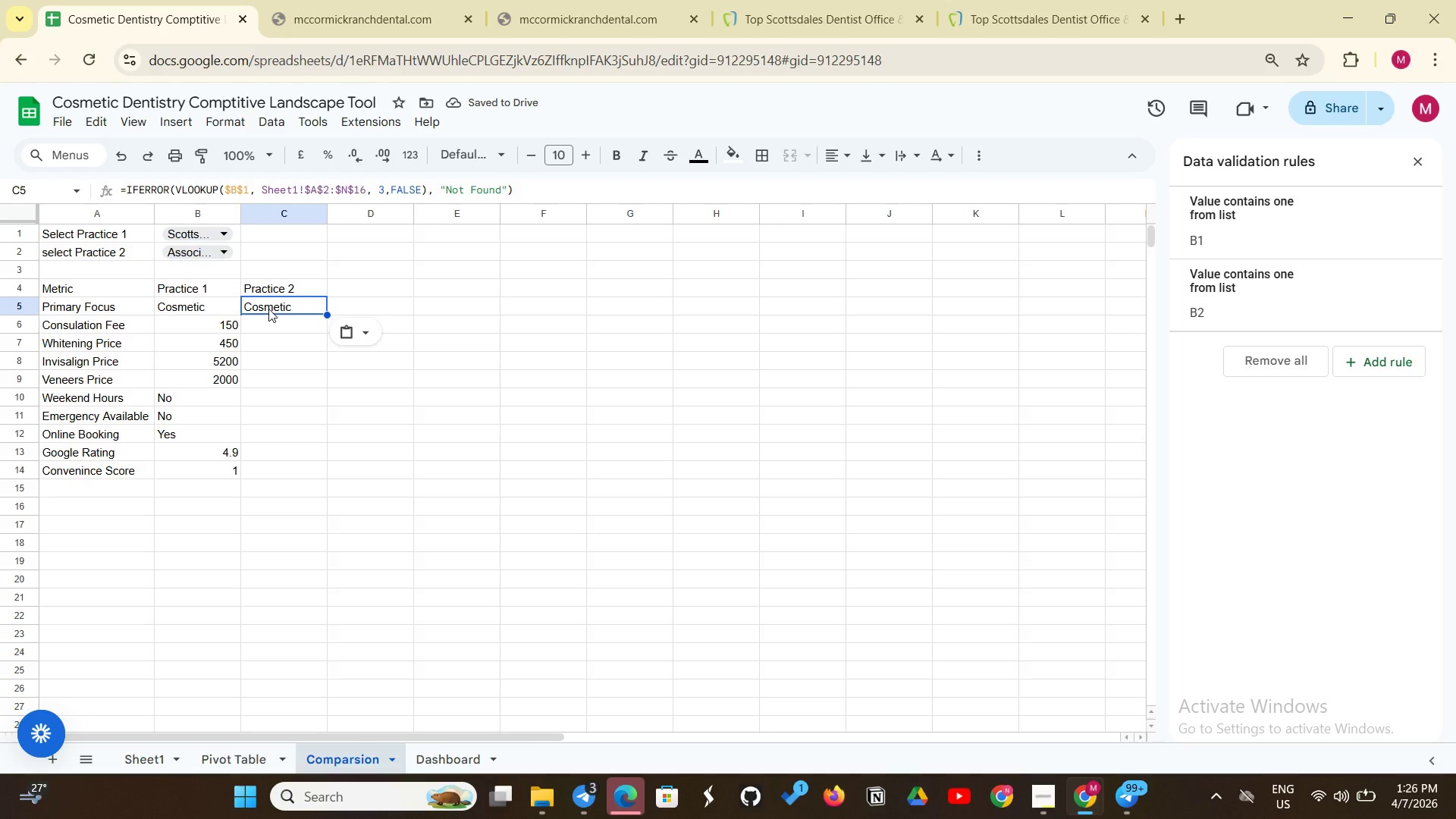 
left_click([249, 195])
 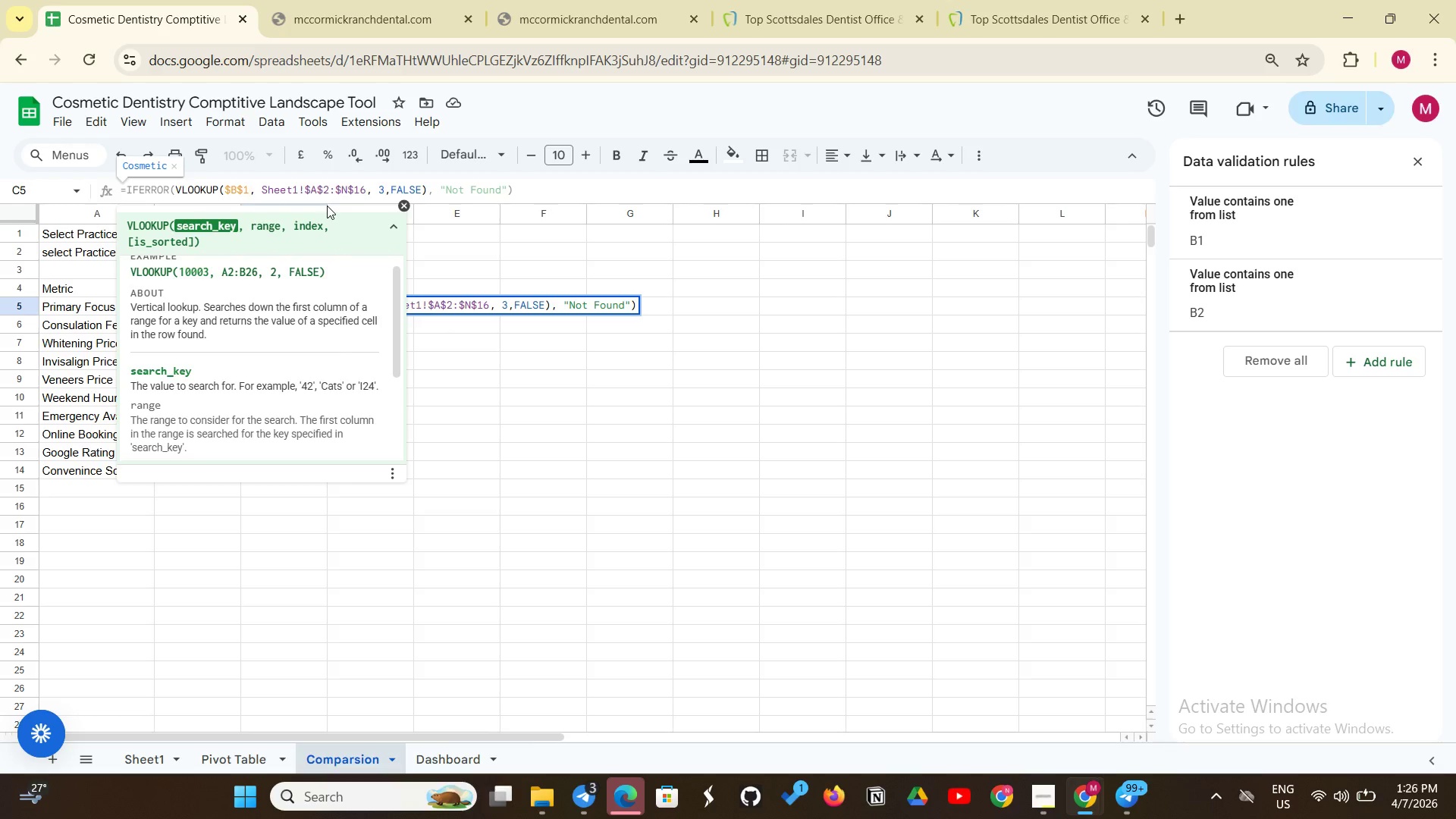 
key(Backspace)
 